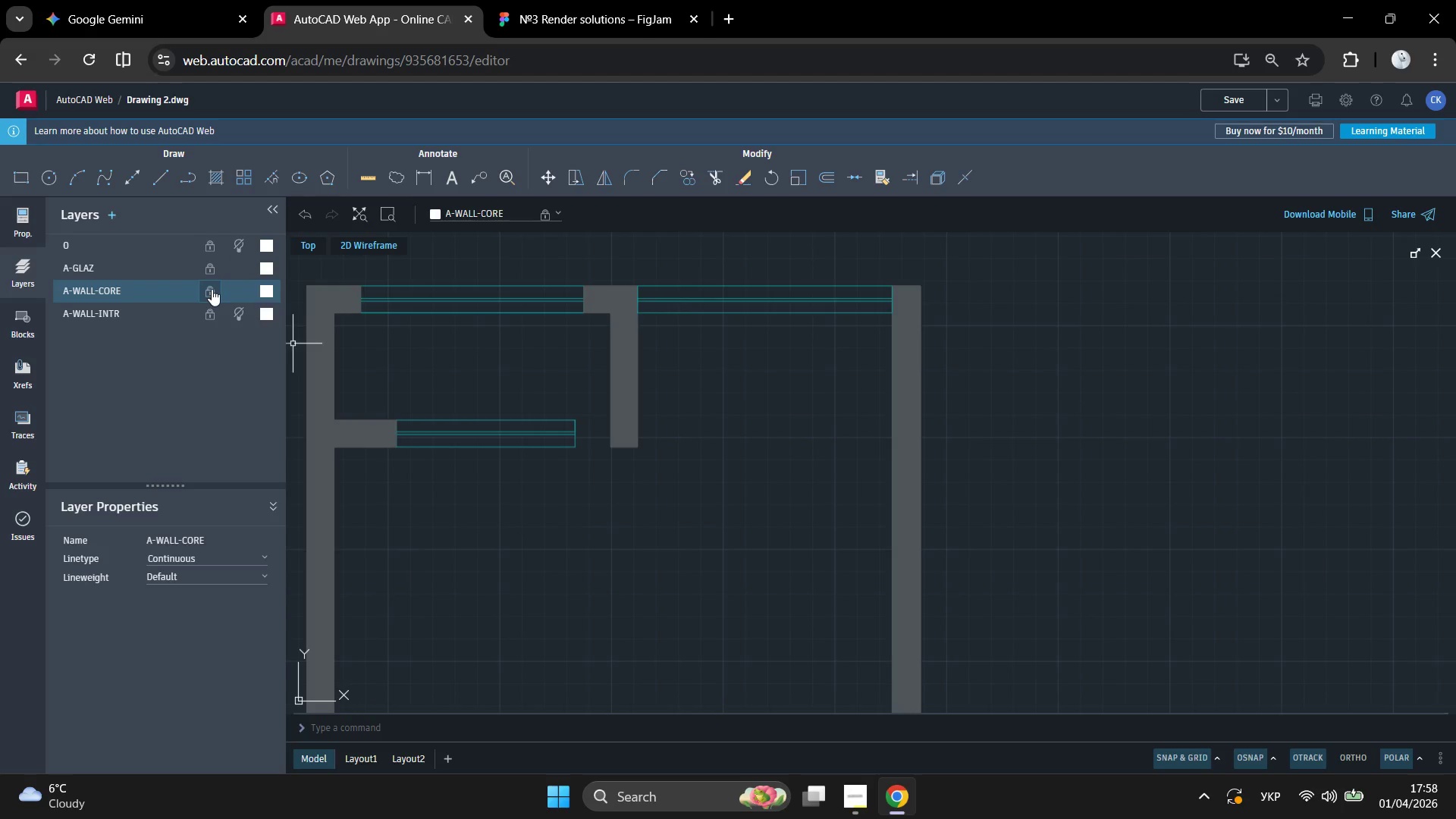 
left_click([177, 289])
 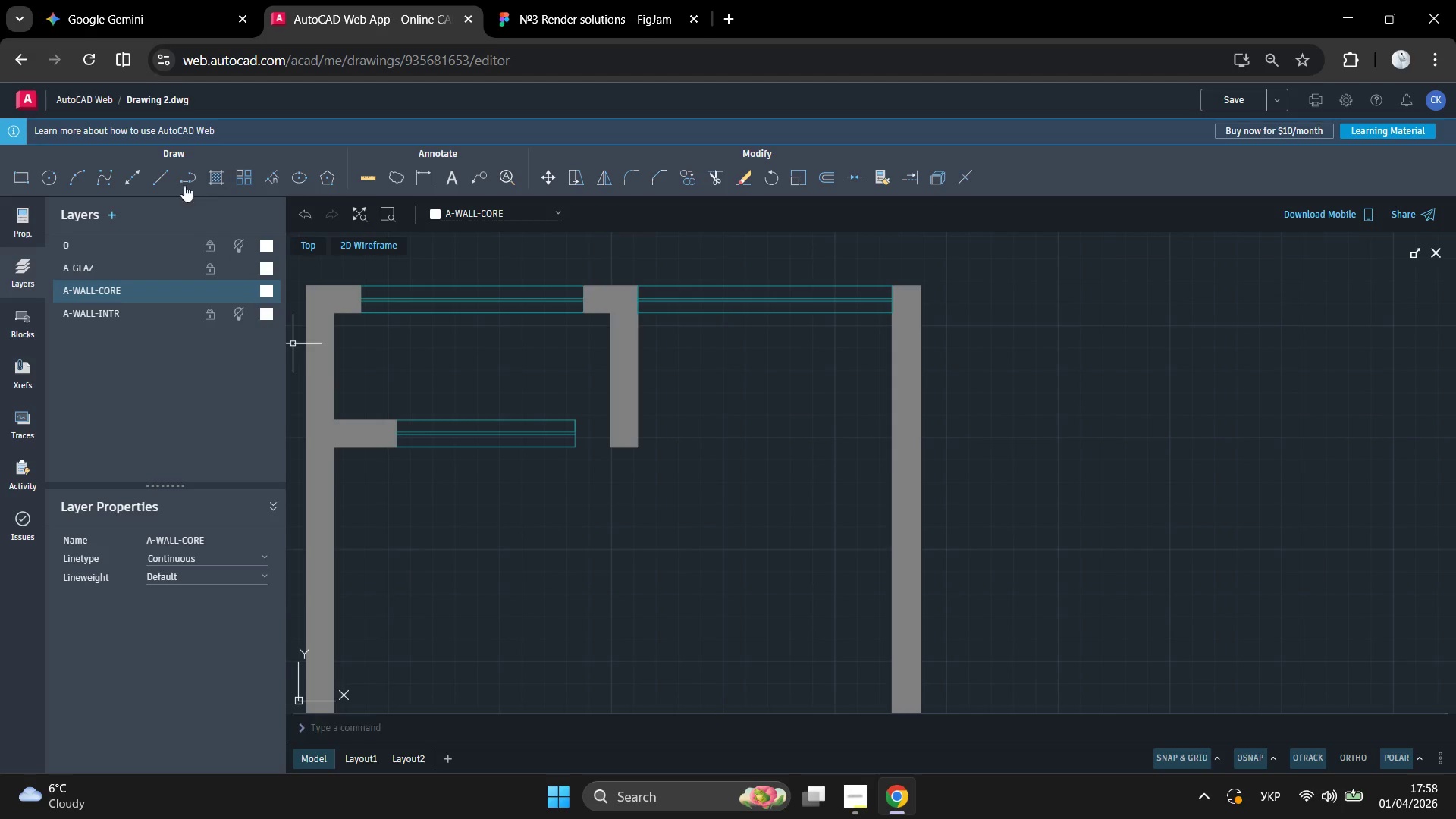 
left_click([162, 180])
 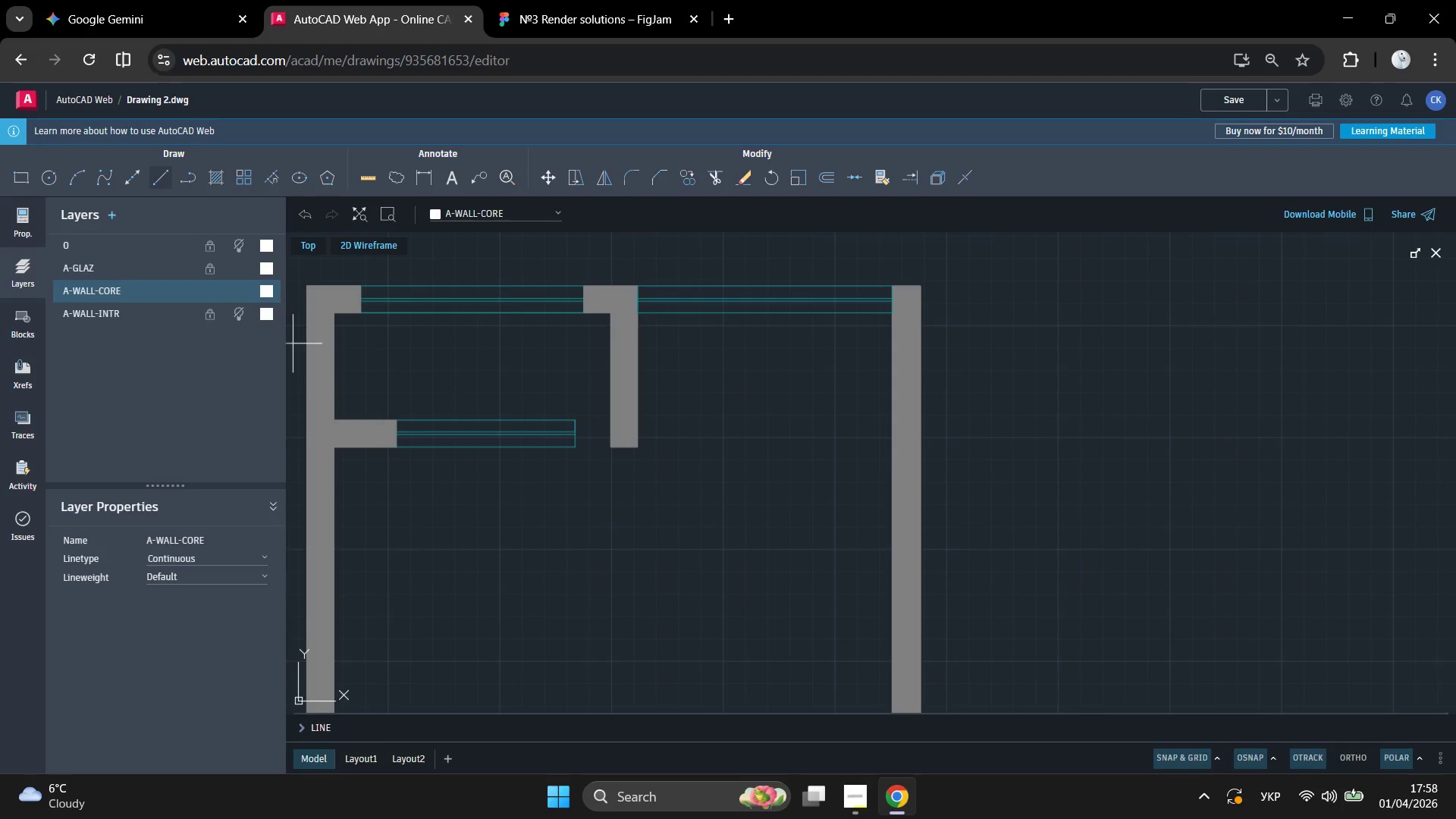 
scroll: coordinate [457, 390], scroll_direction: up, amount: 2.0
 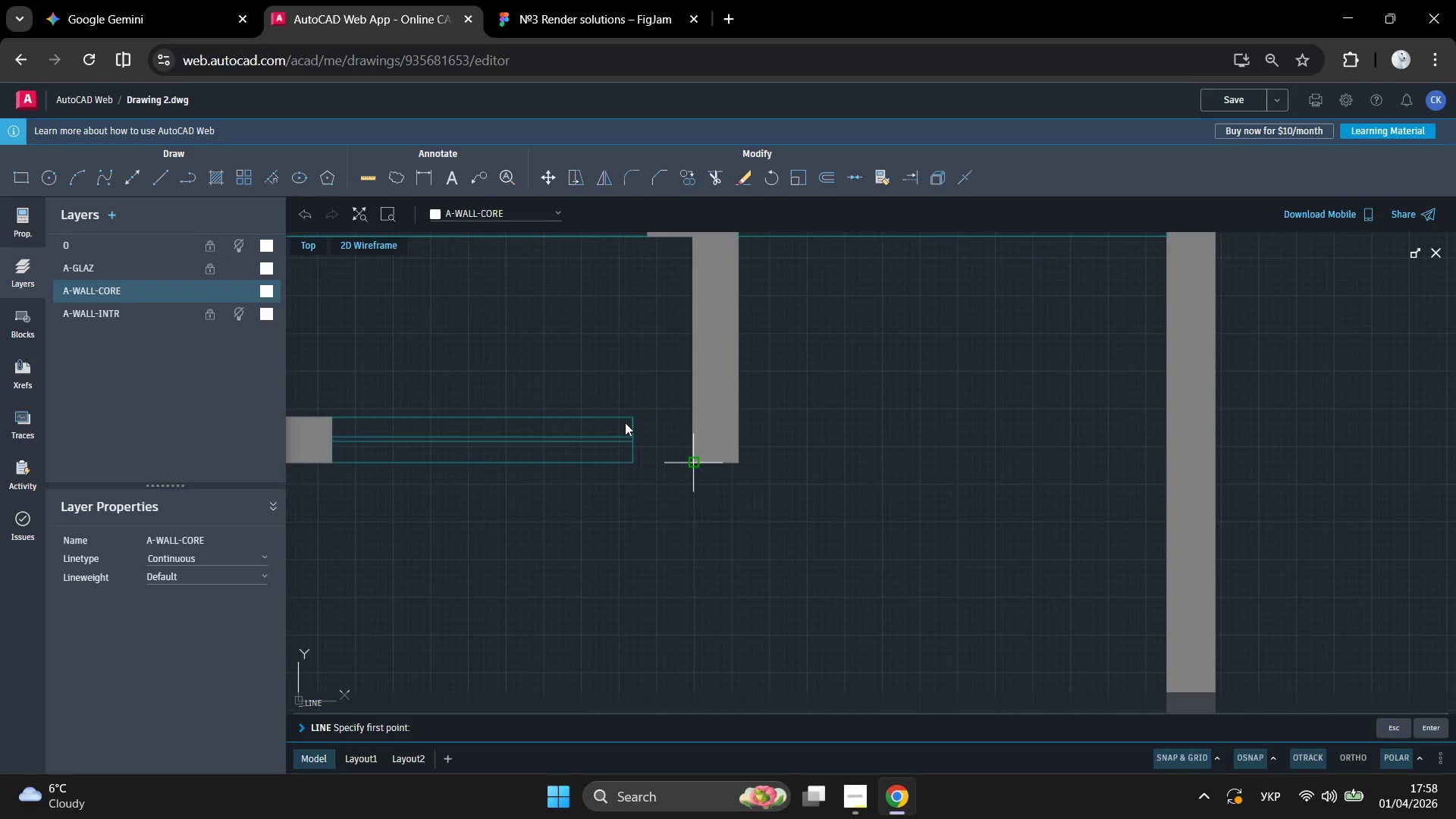 
left_click([626, 422])
 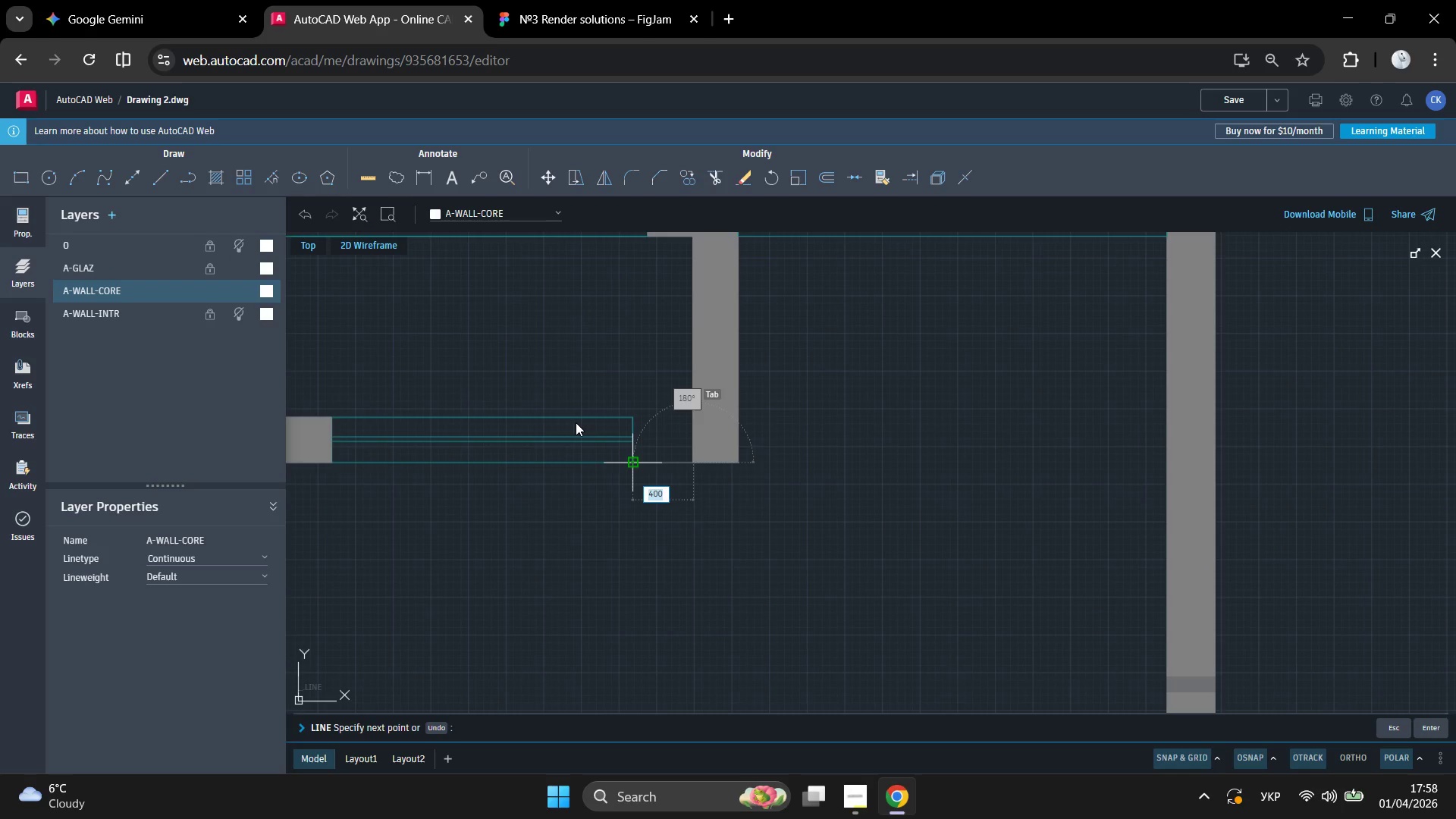 
left_click([576, 422])
 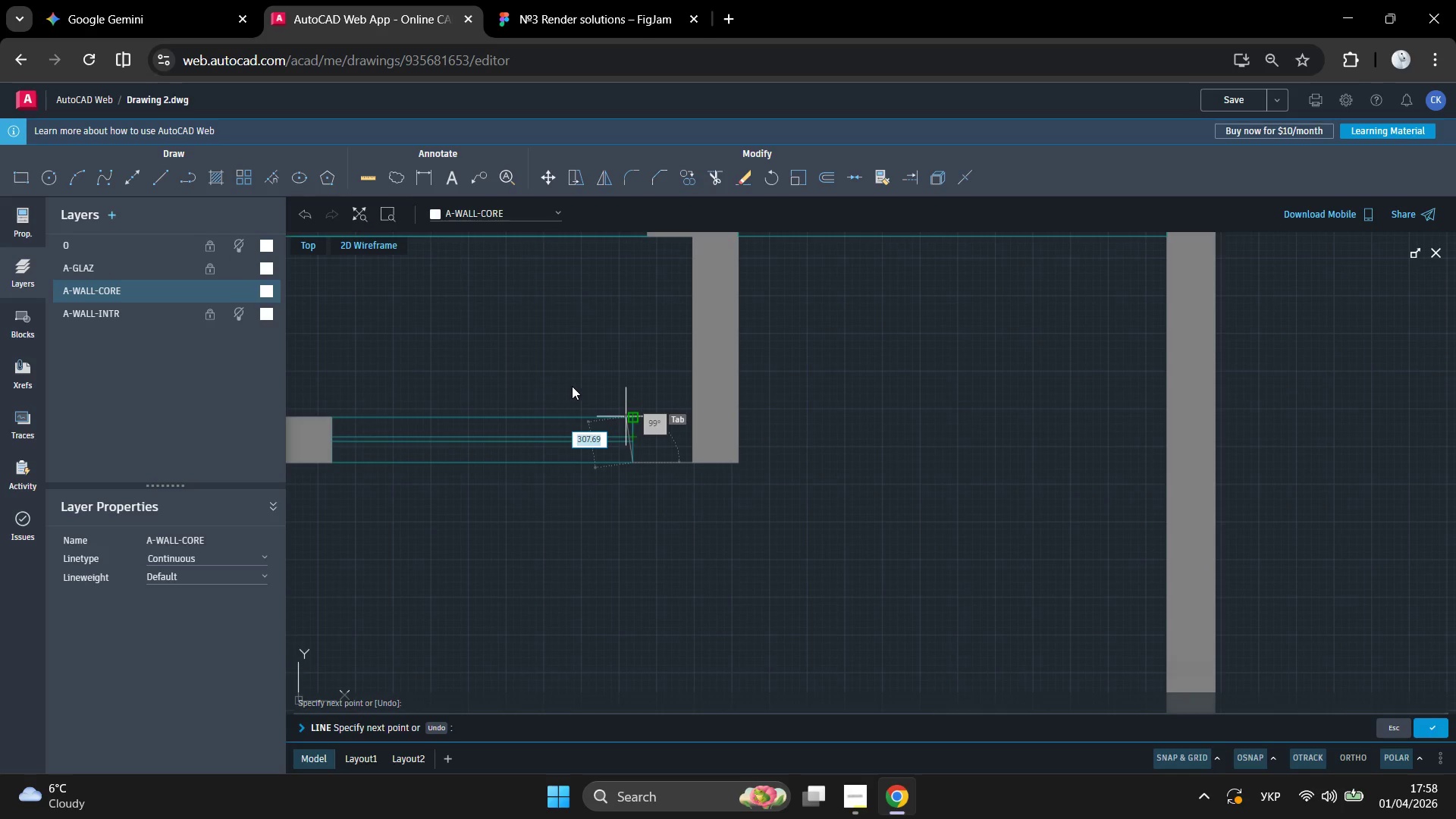 
left_click([575, 386])
 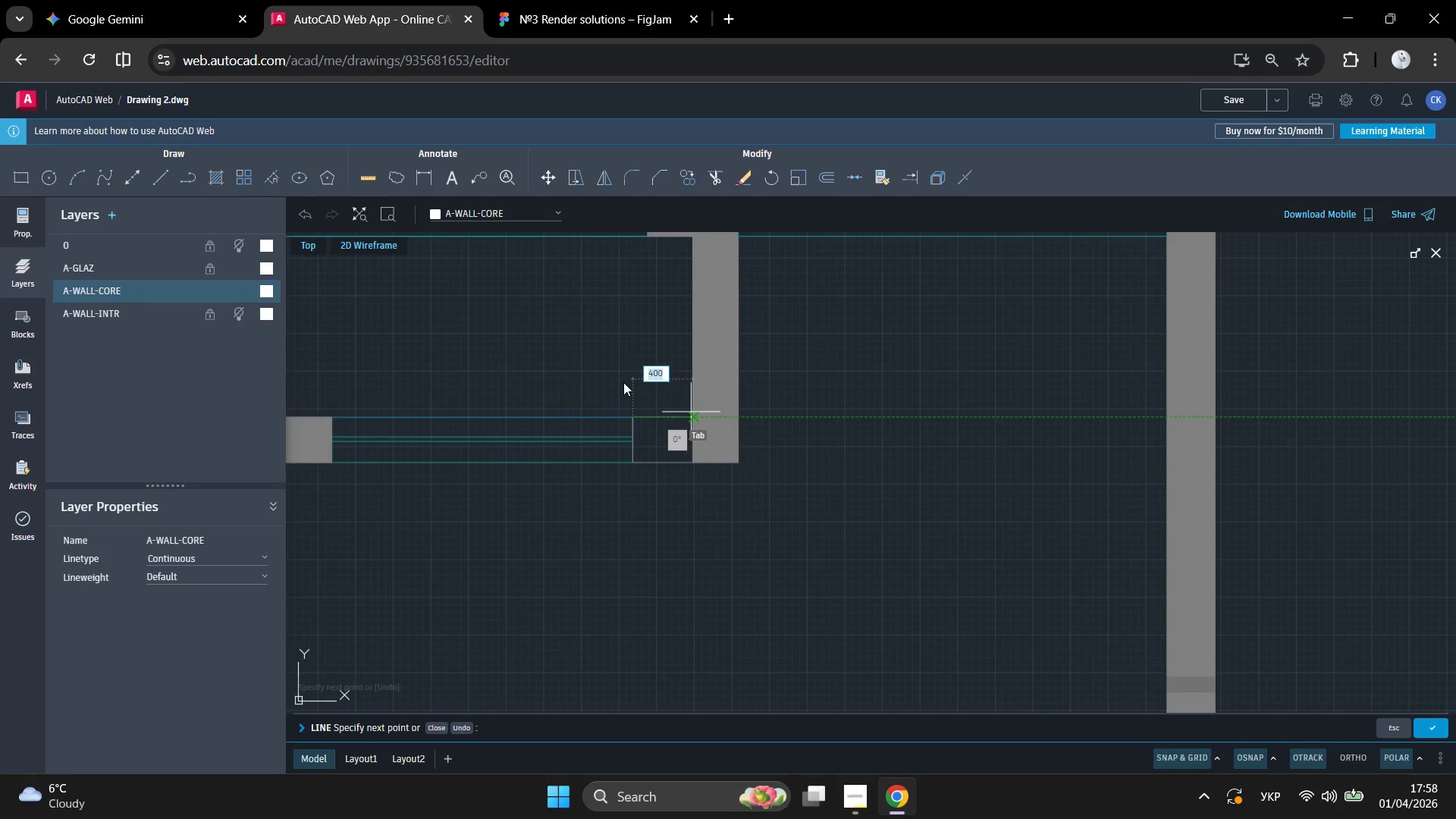 
left_click([623, 382])
 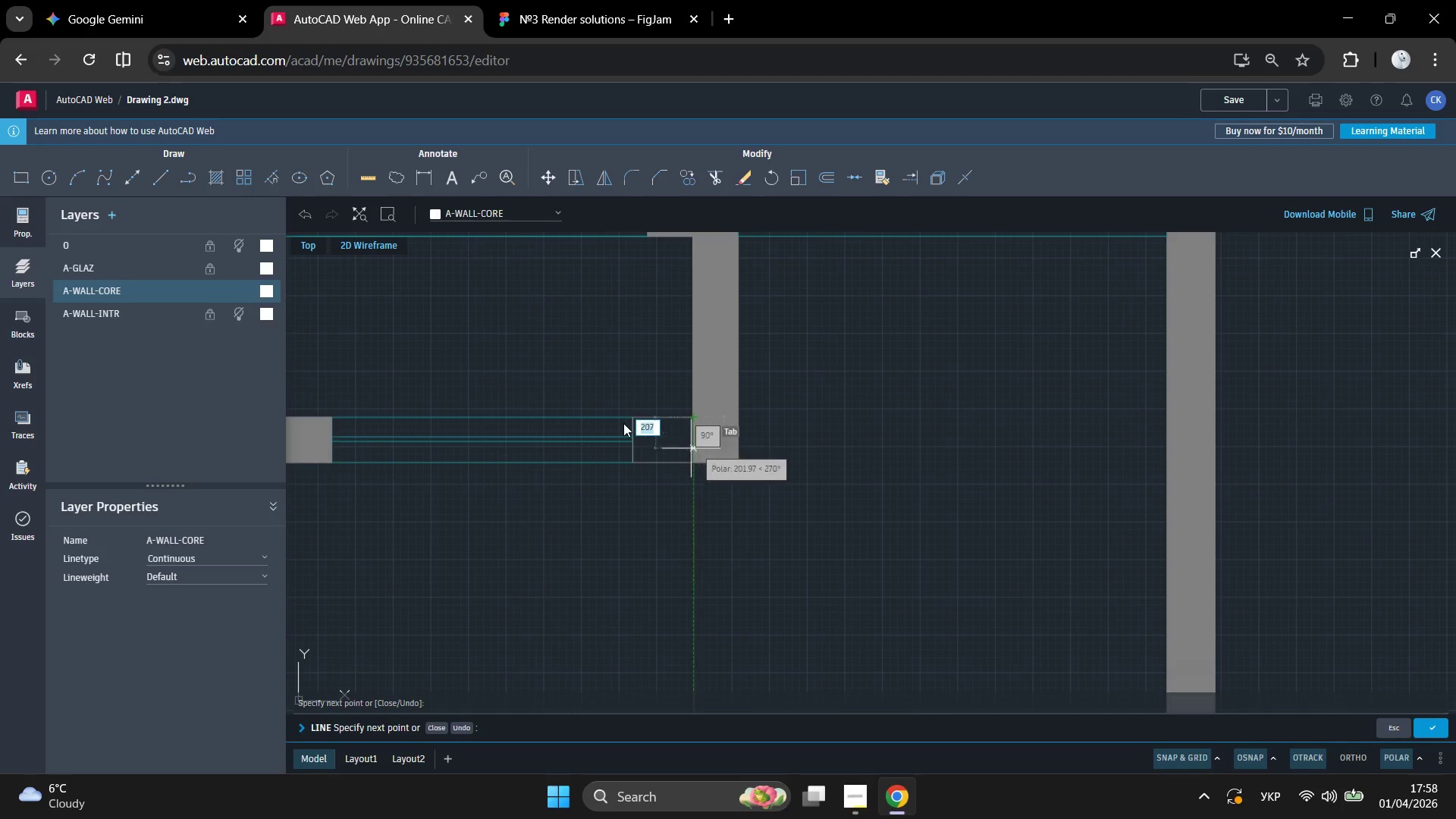 
left_click([621, 428])
 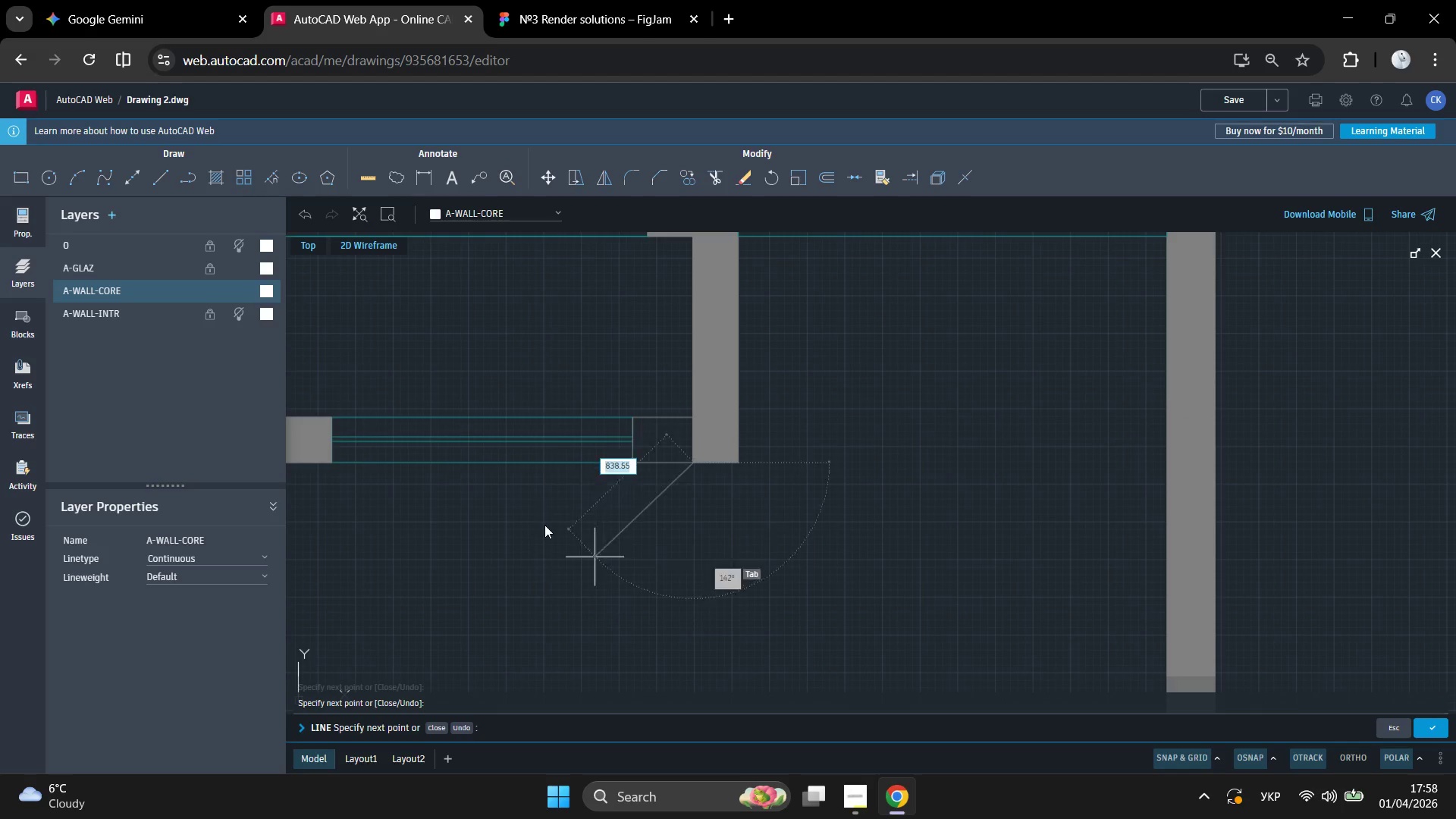 
key(Enter)
 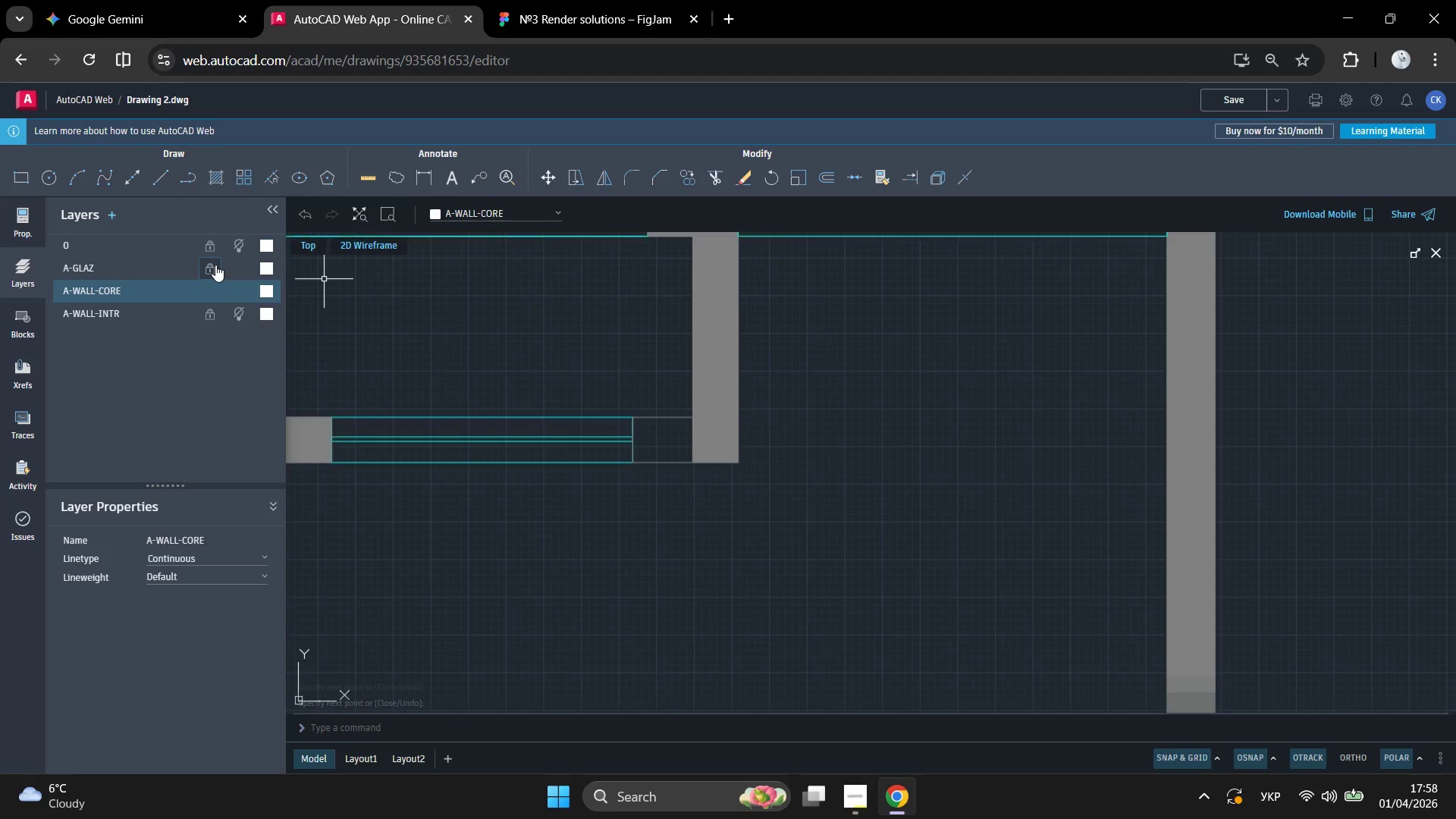 
double_click([239, 265])
 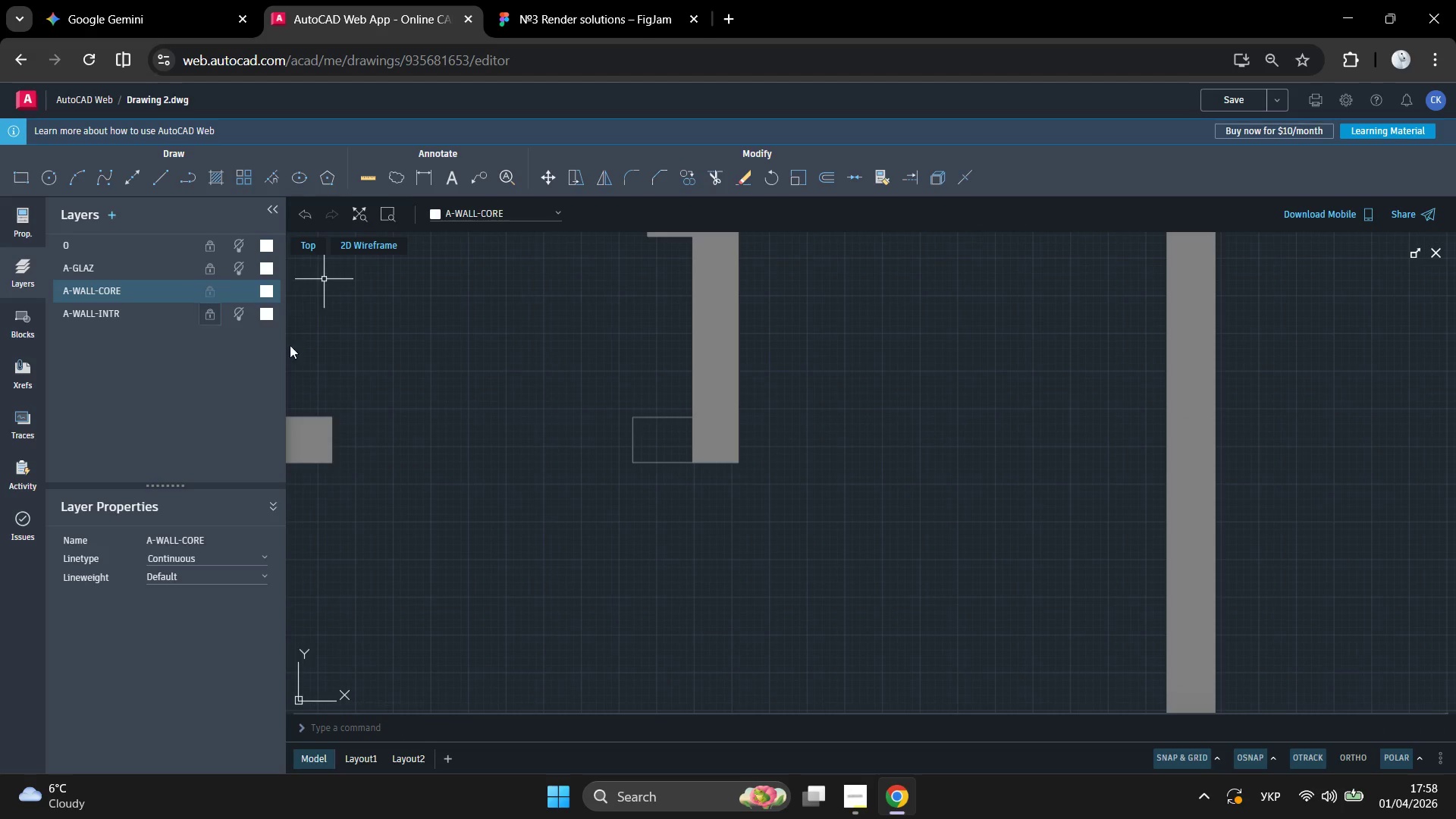 
scroll: coordinate [362, 332], scroll_direction: down, amount: 7.0
 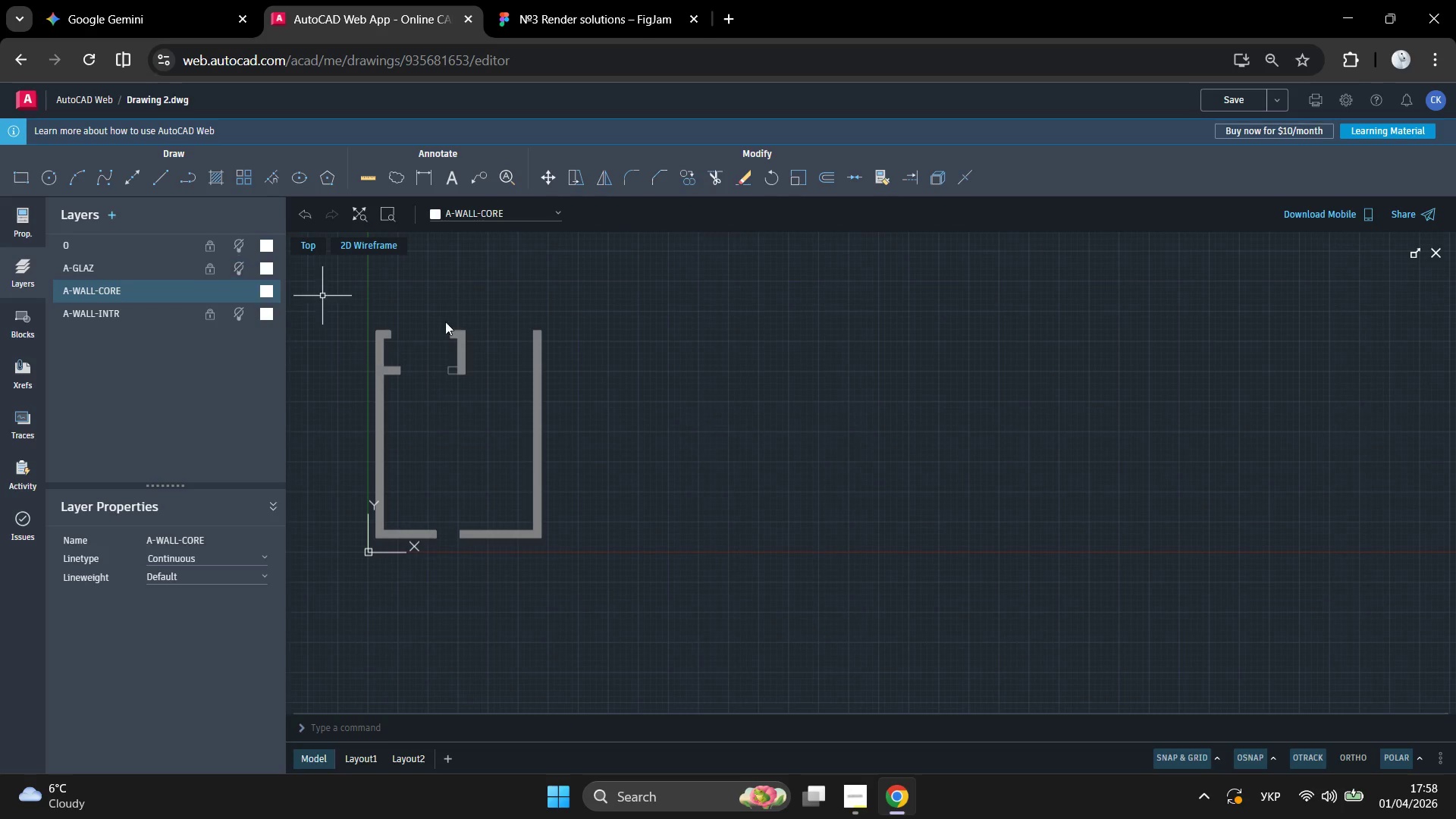 
scroll: coordinate [431, 347], scroll_direction: up, amount: 2.0
 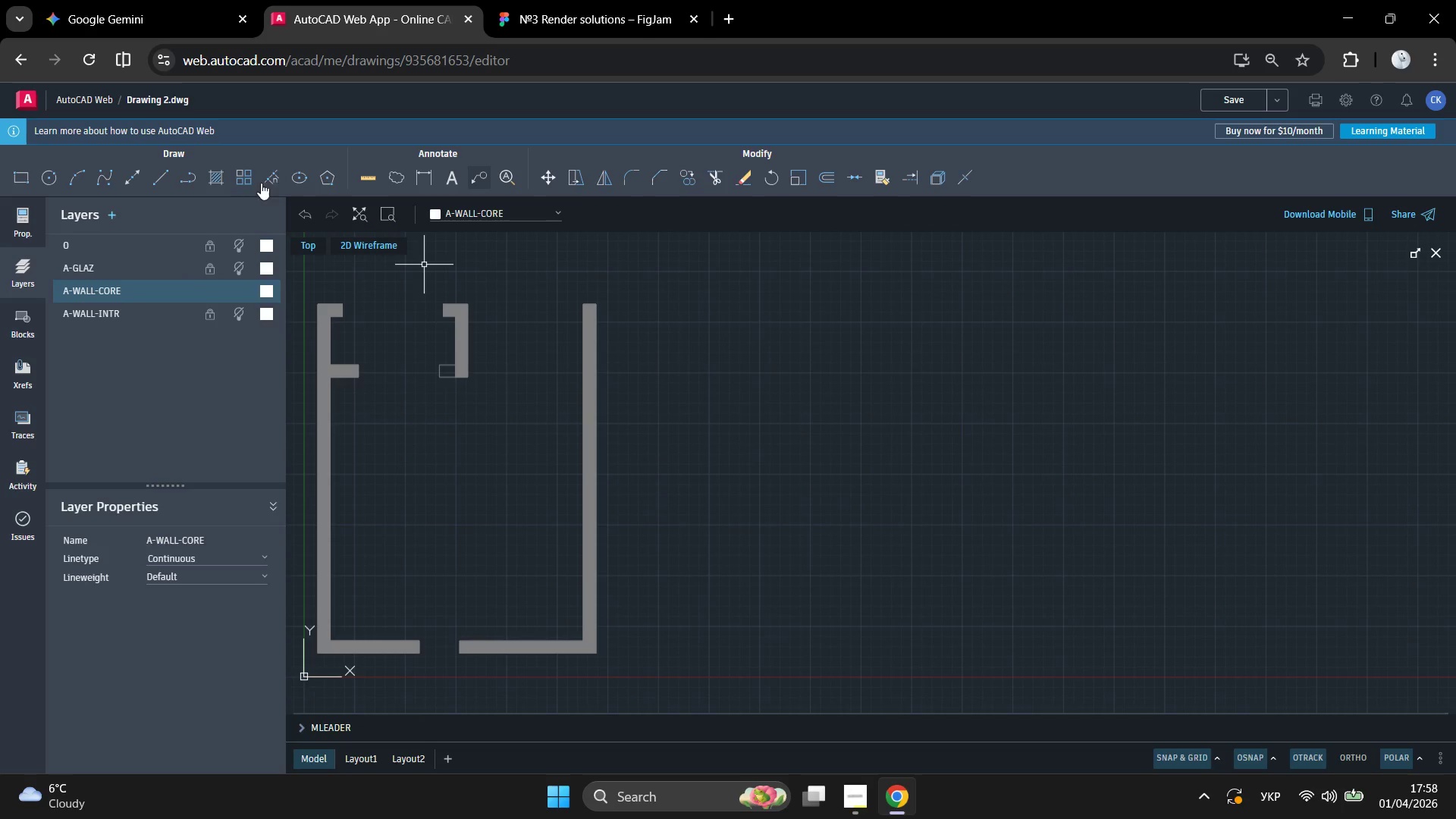 
left_click([218, 172])
 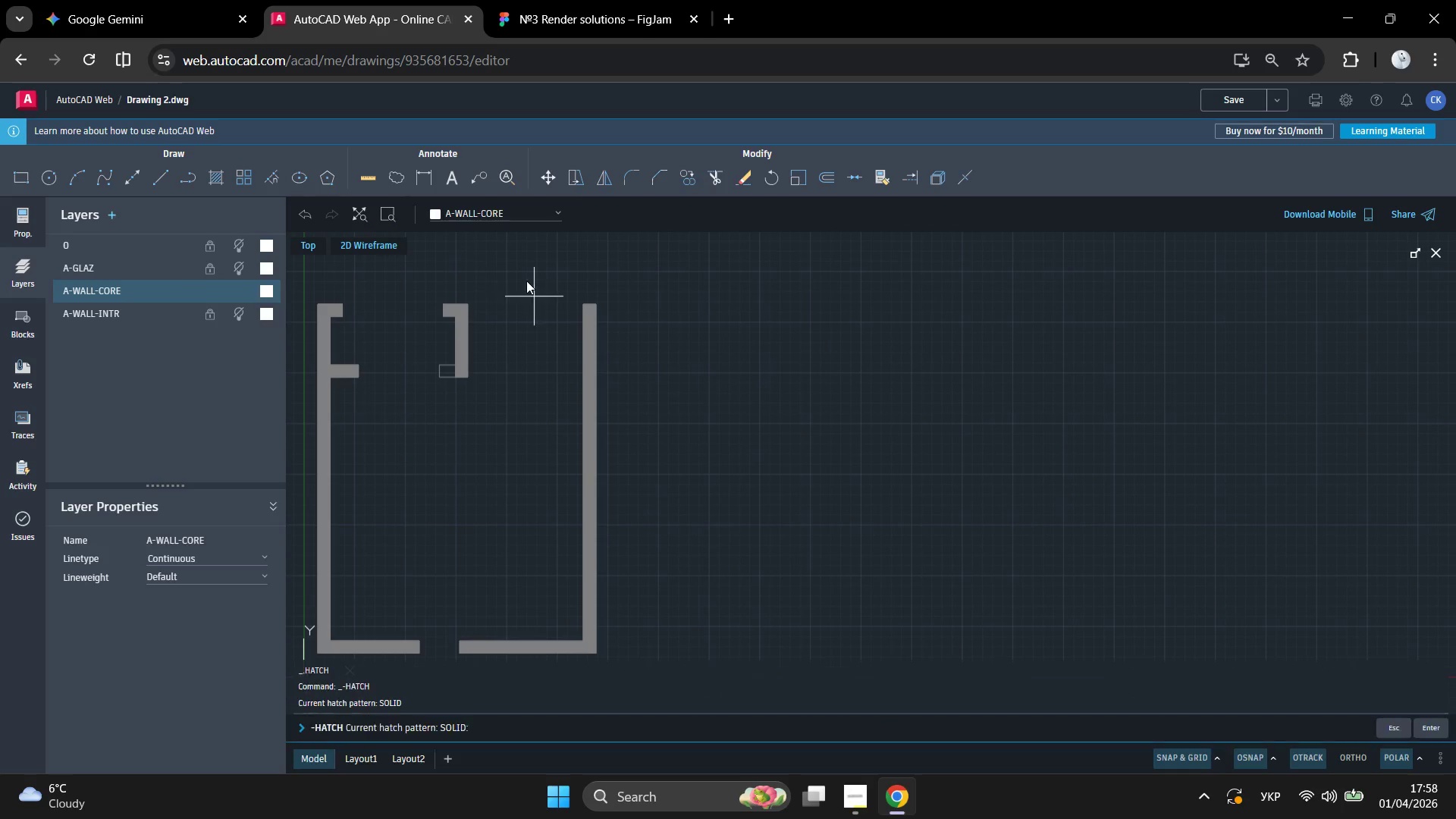 
left_click_drag(start_coordinate=[514, 277], to_coordinate=[507, 271])
 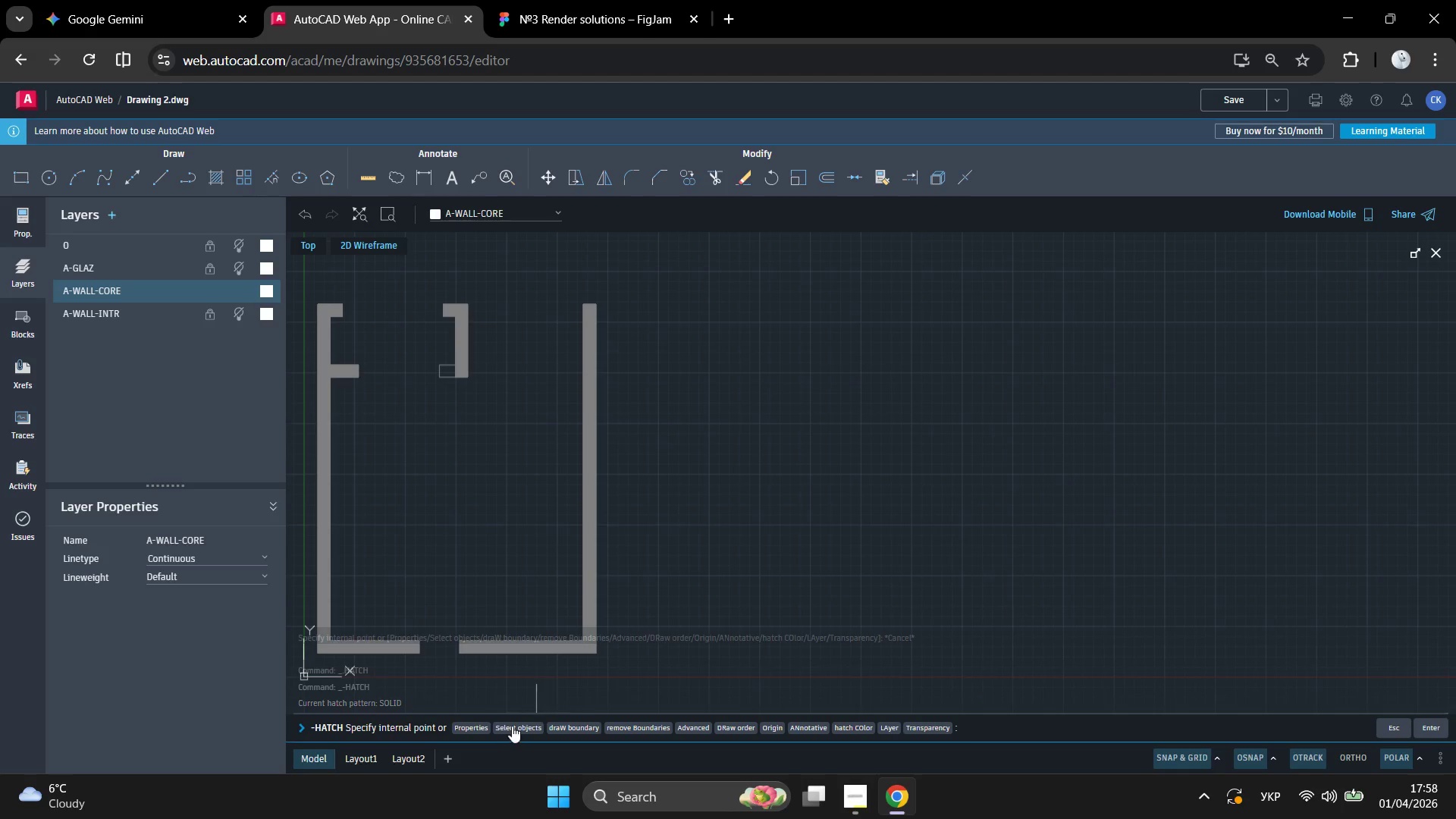 
left_click_drag(start_coordinate=[466, 254], to_coordinate=[396, 386])
 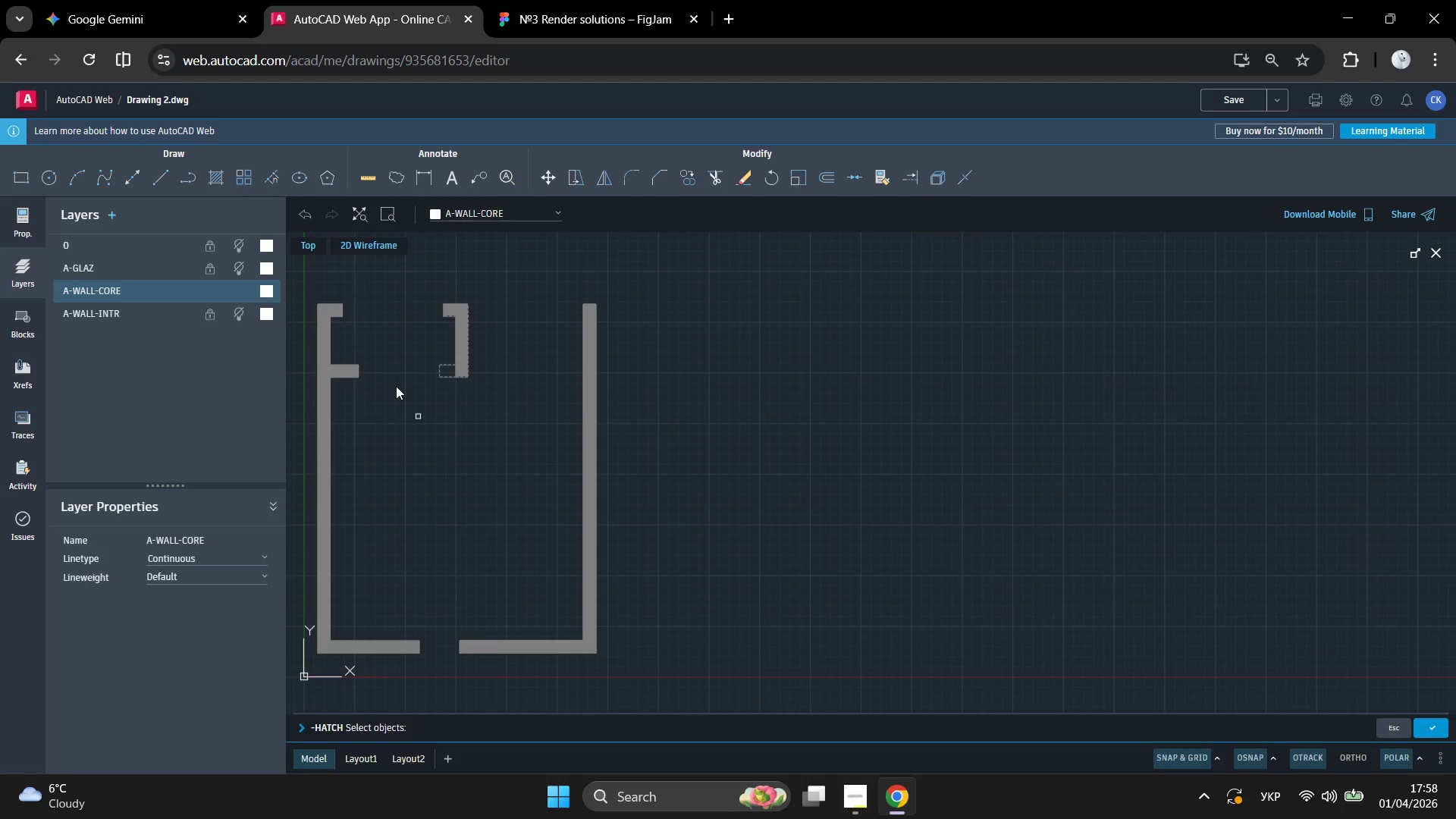 
key(Enter)
 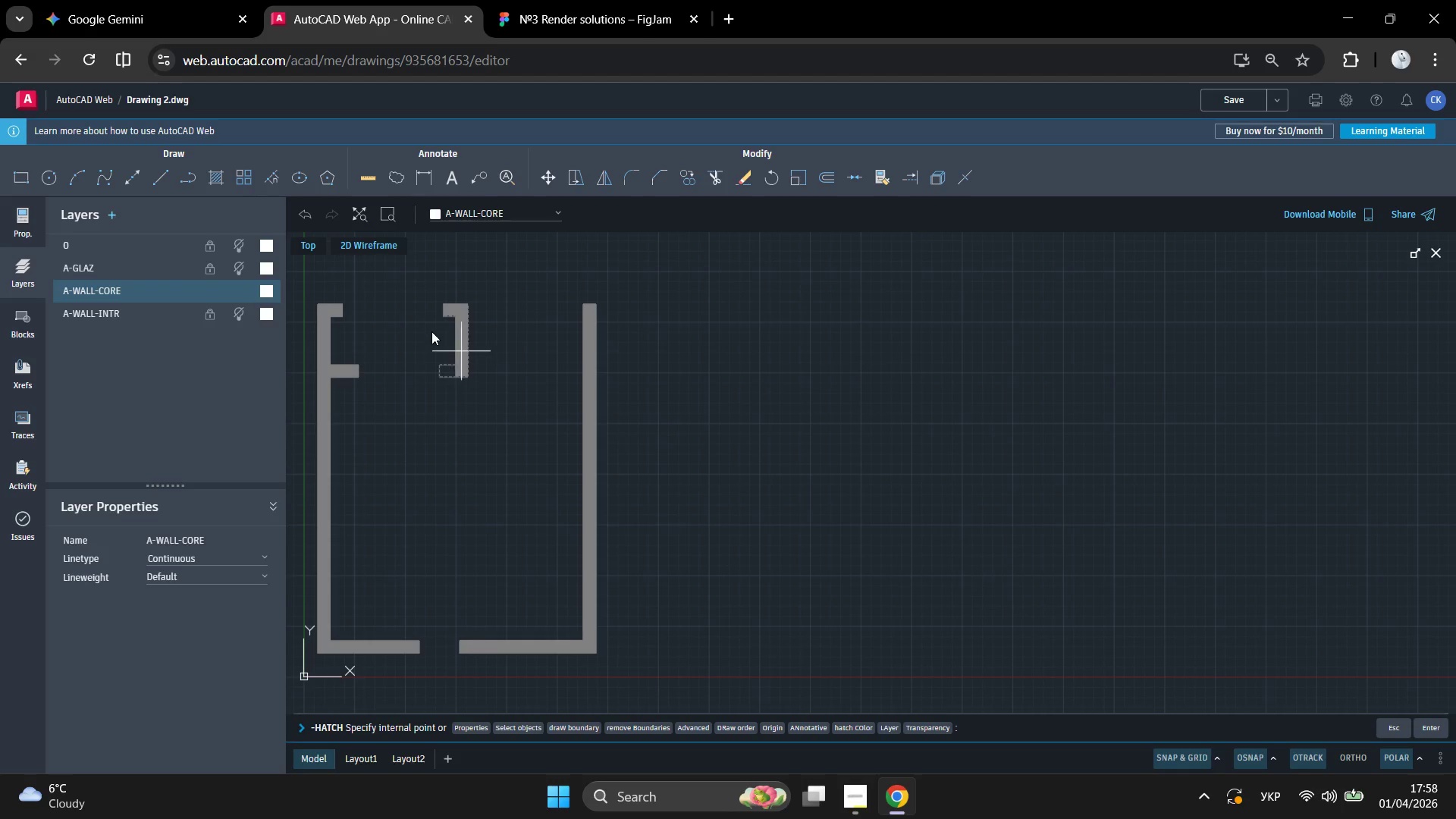 
key(Enter)
 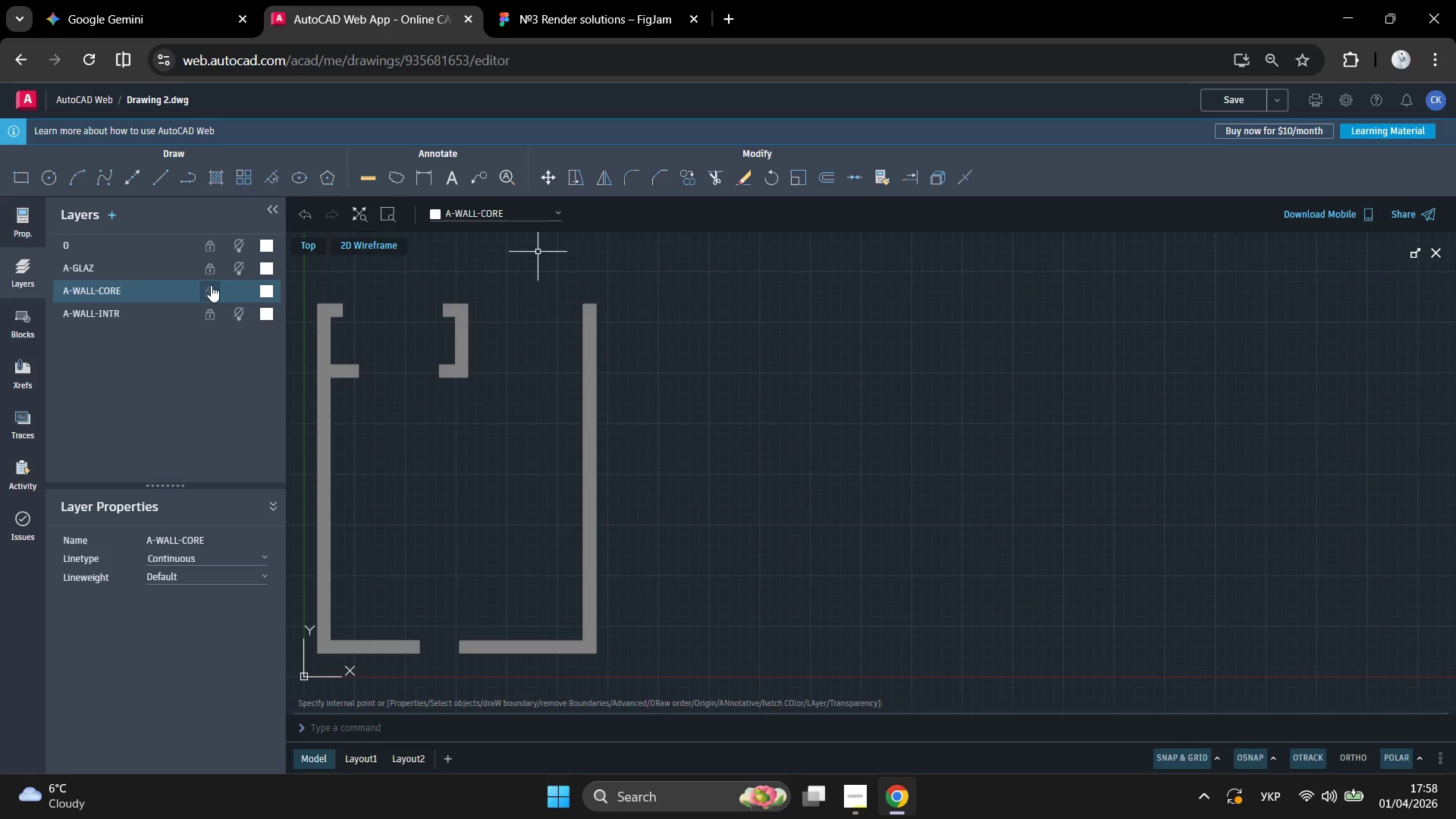 
left_click([211, 284])
 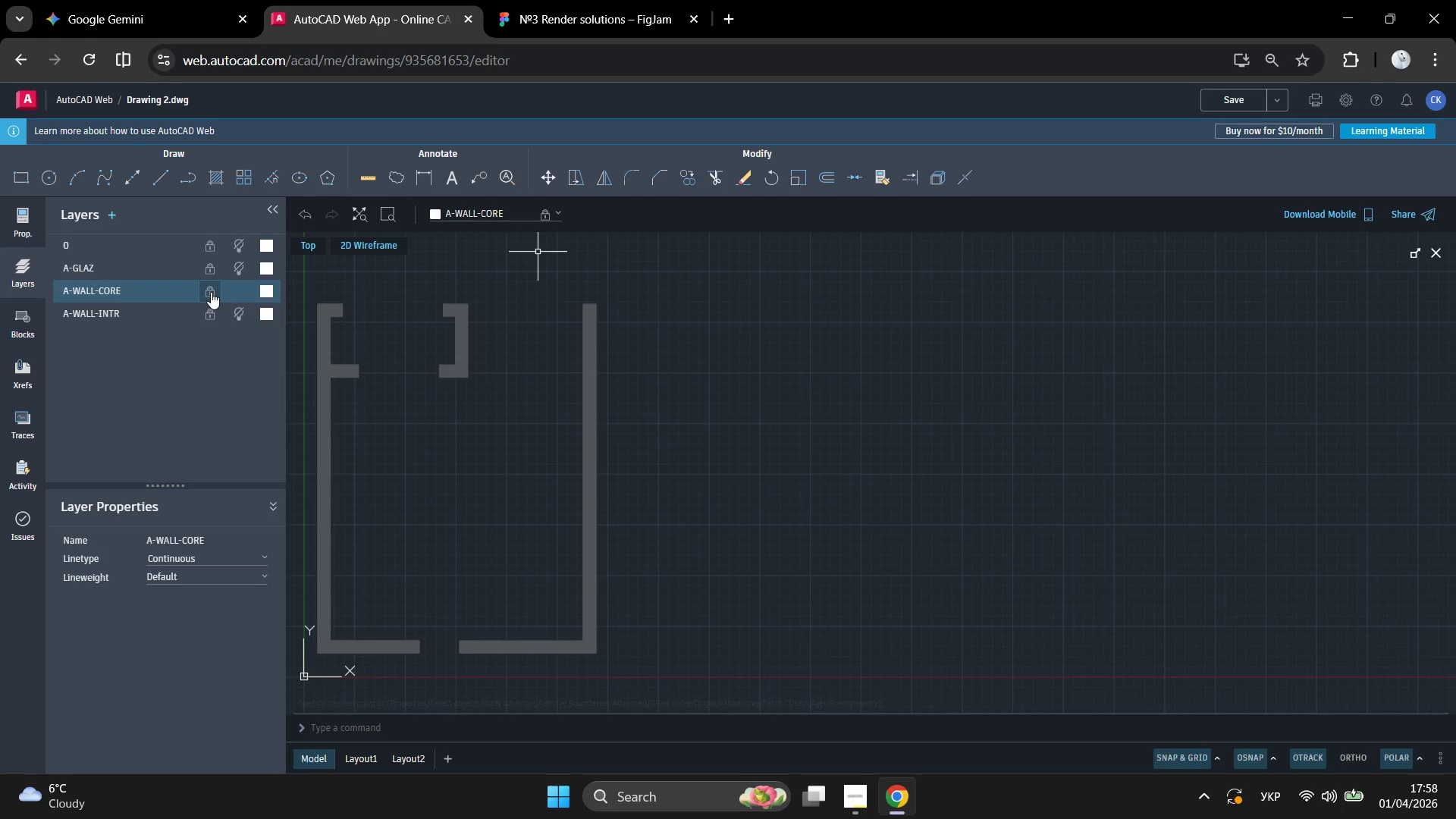 
left_click([234, 291])
 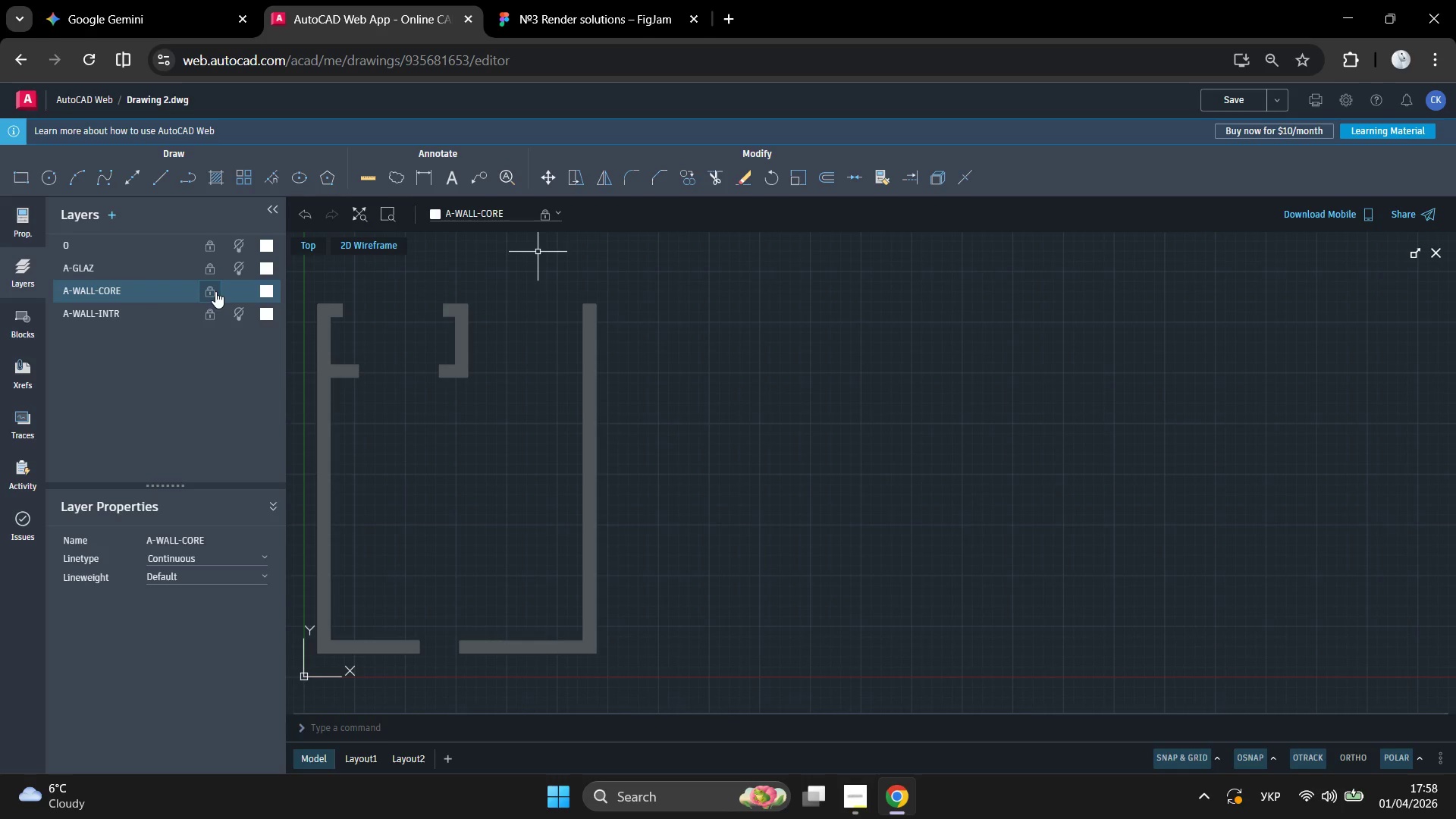 
left_click([215, 291])
 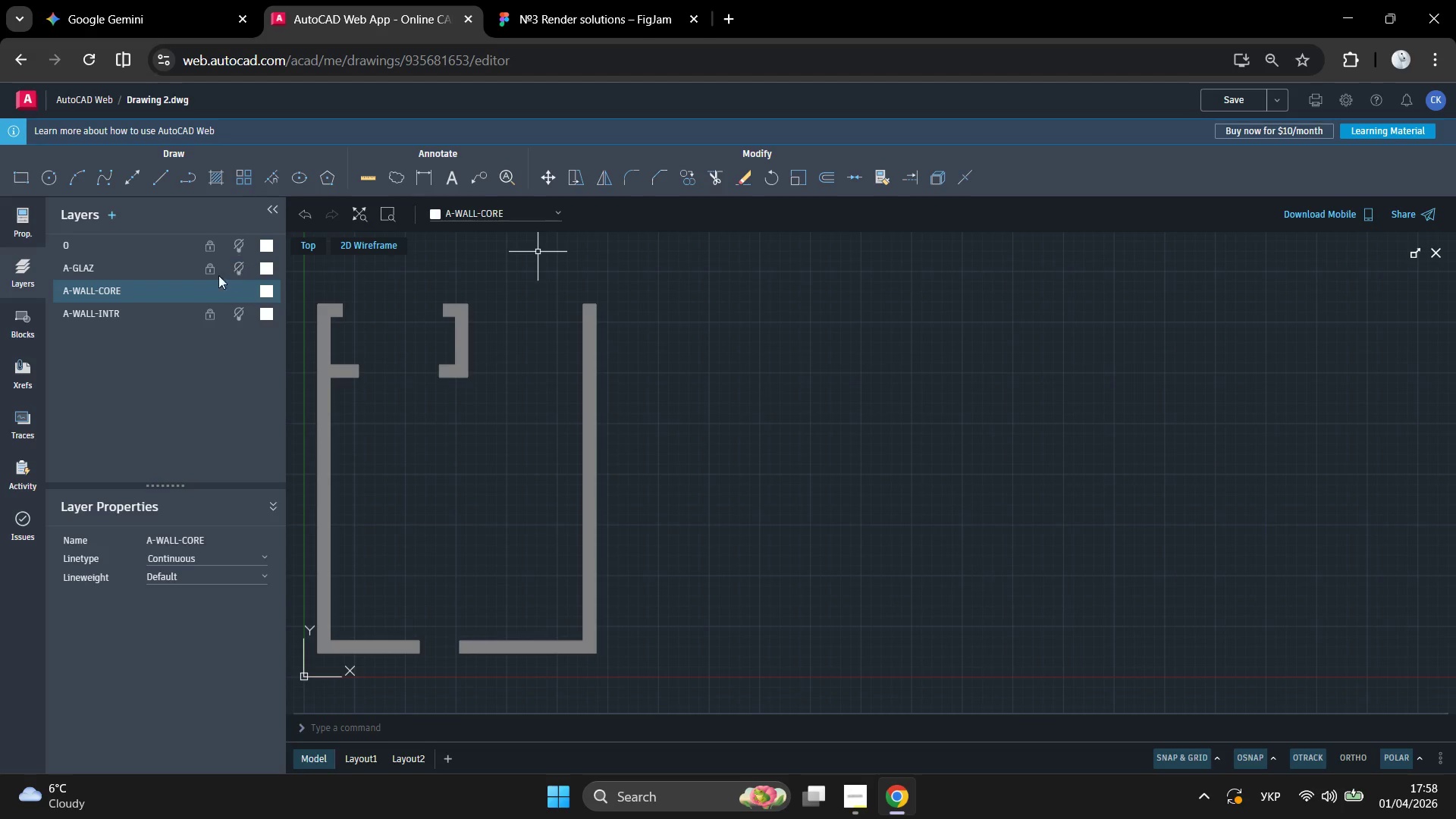 
left_click([237, 269])
 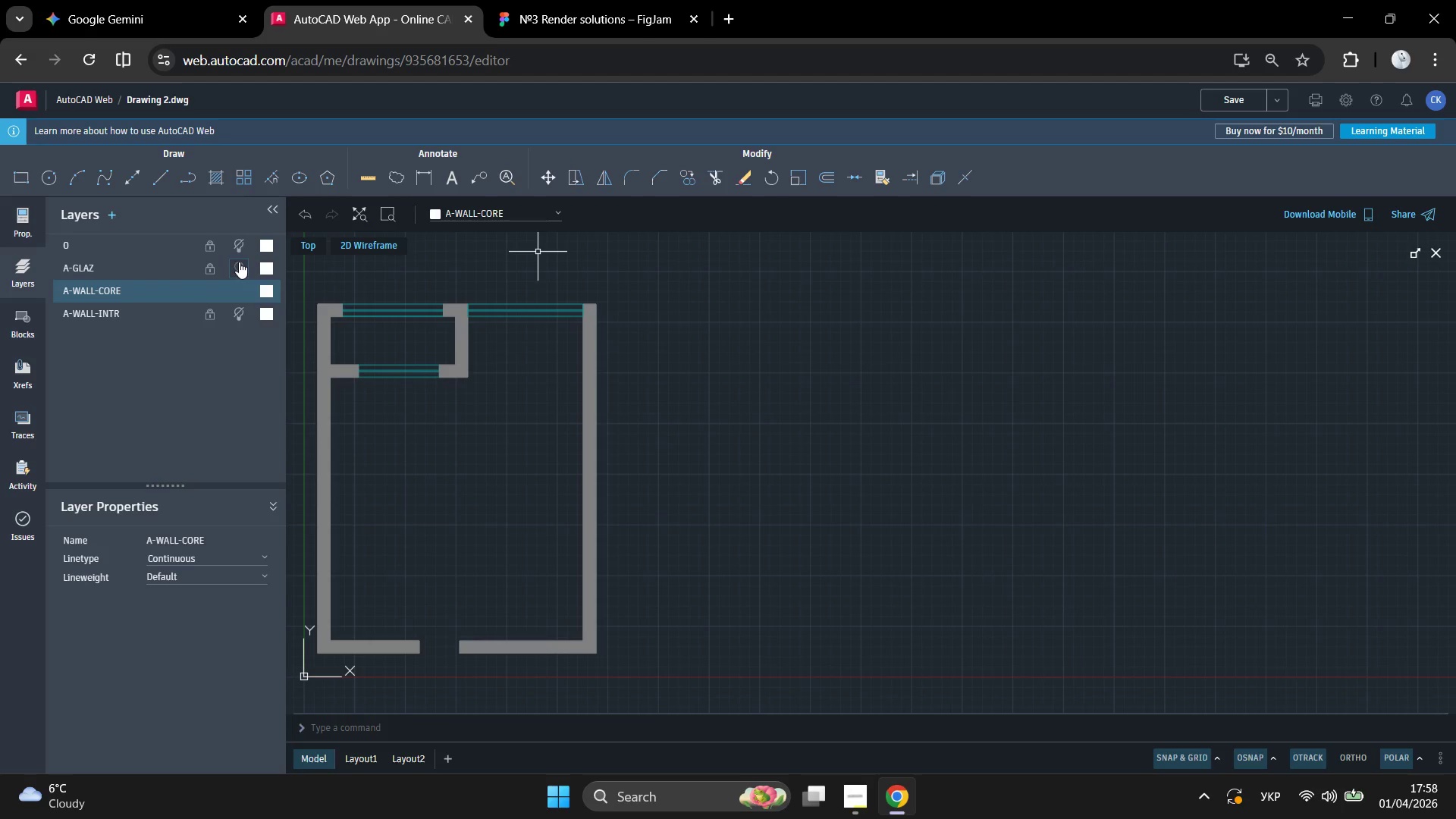 
scroll: coordinate [437, 340], scroll_direction: none, amount: 0.0
 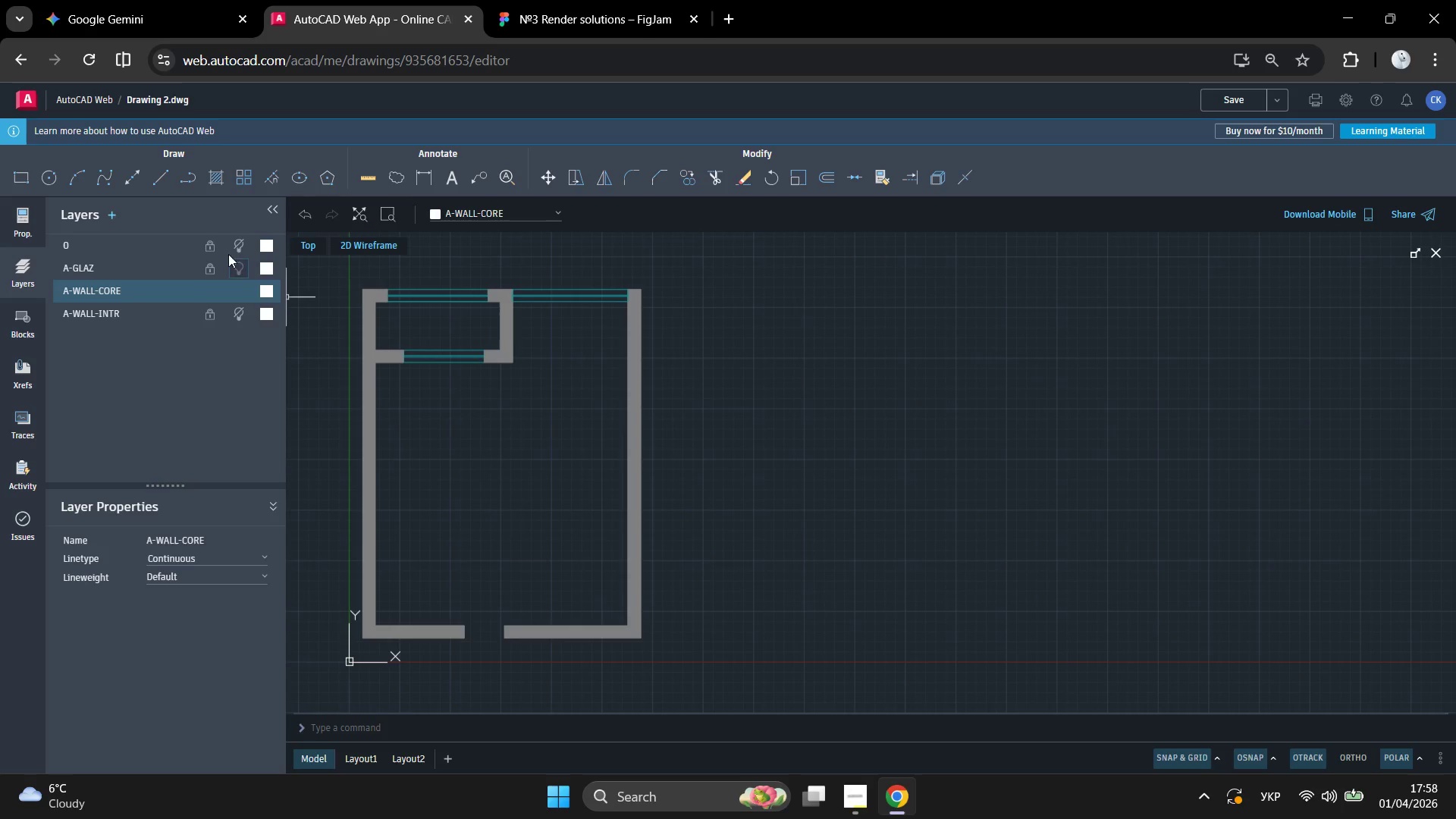 
left_click([238, 248])
 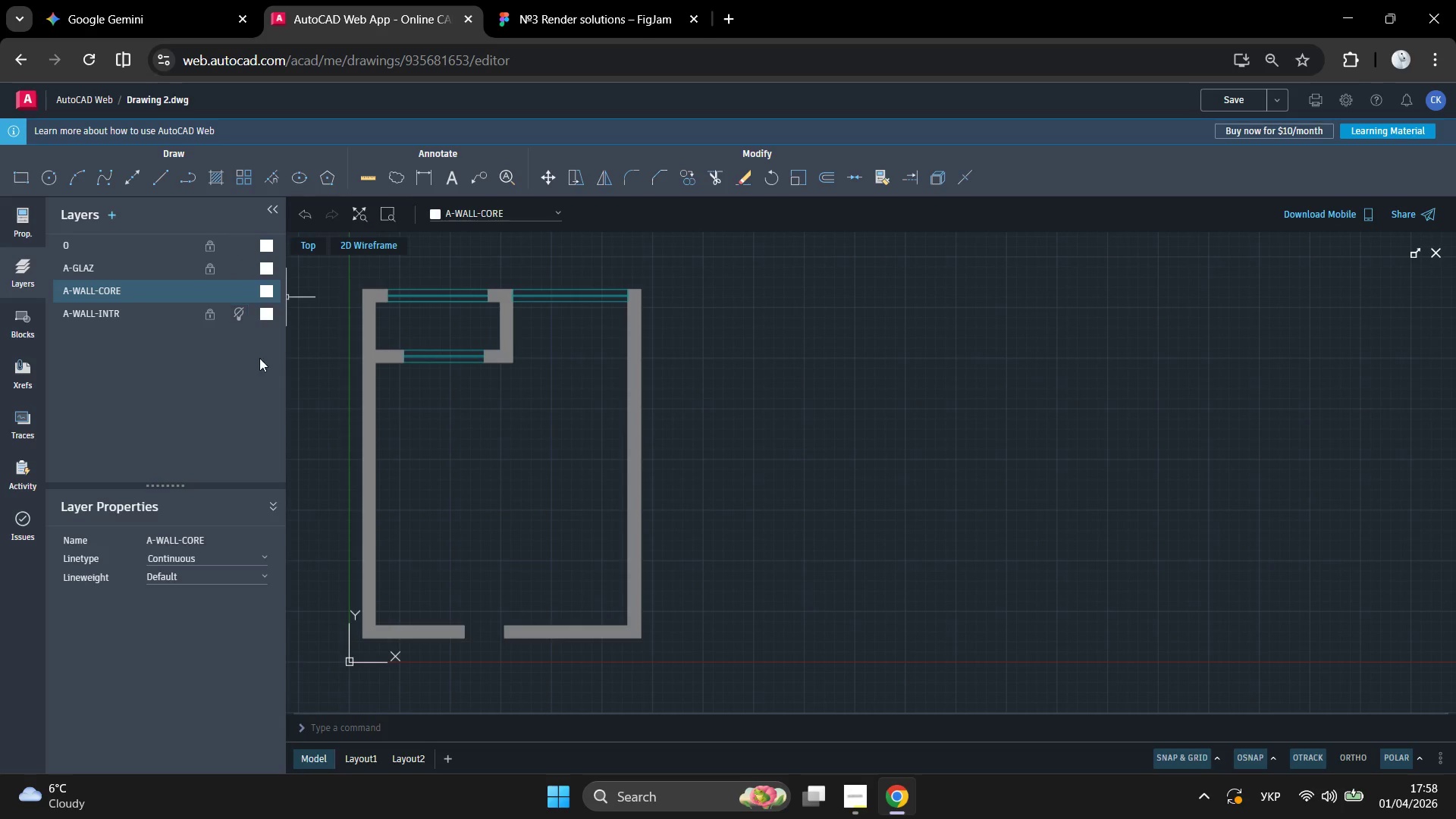 
left_click([240, 315])
 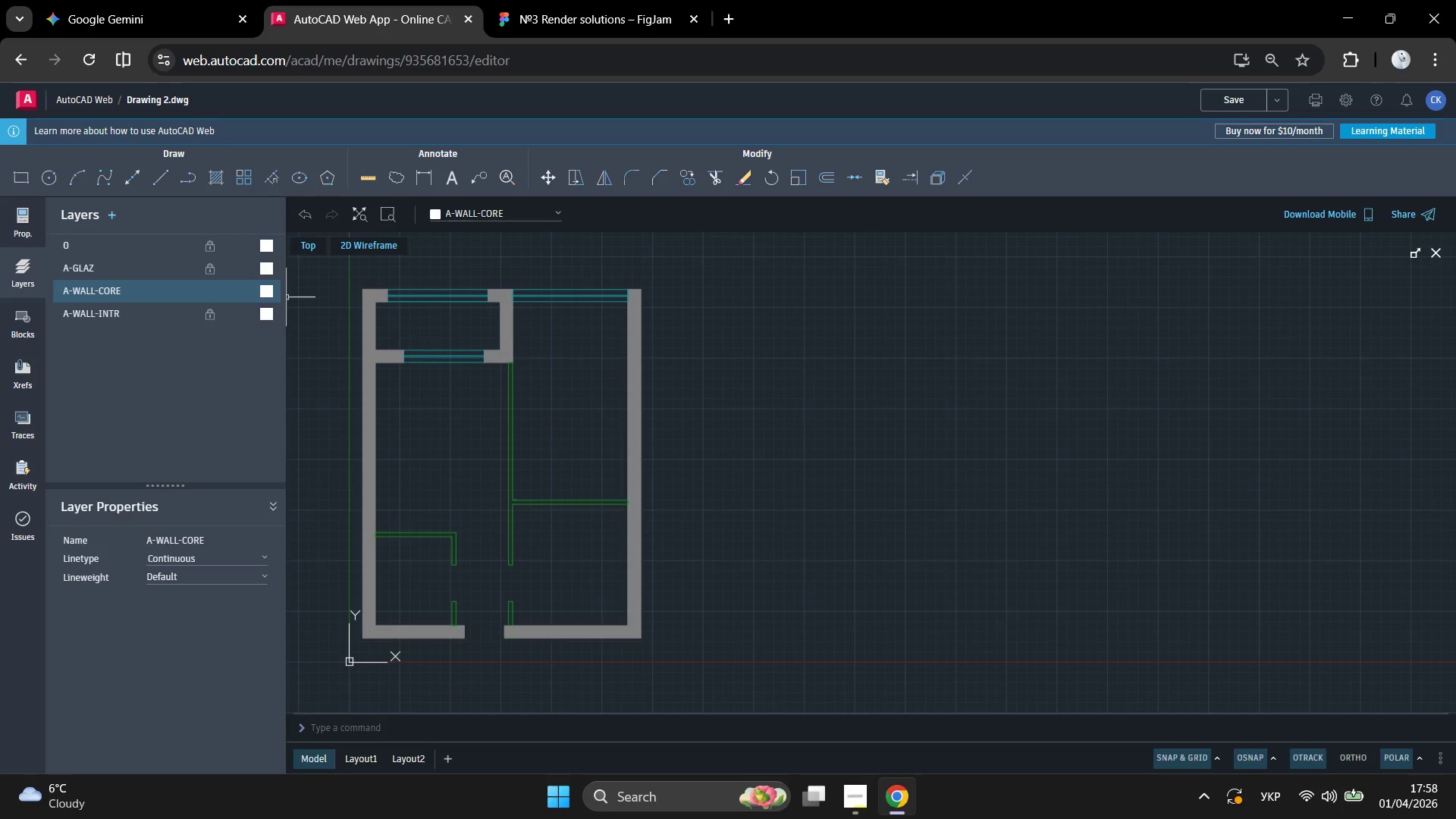 
scroll: coordinate [602, 270], scroll_direction: down, amount: 1.0
 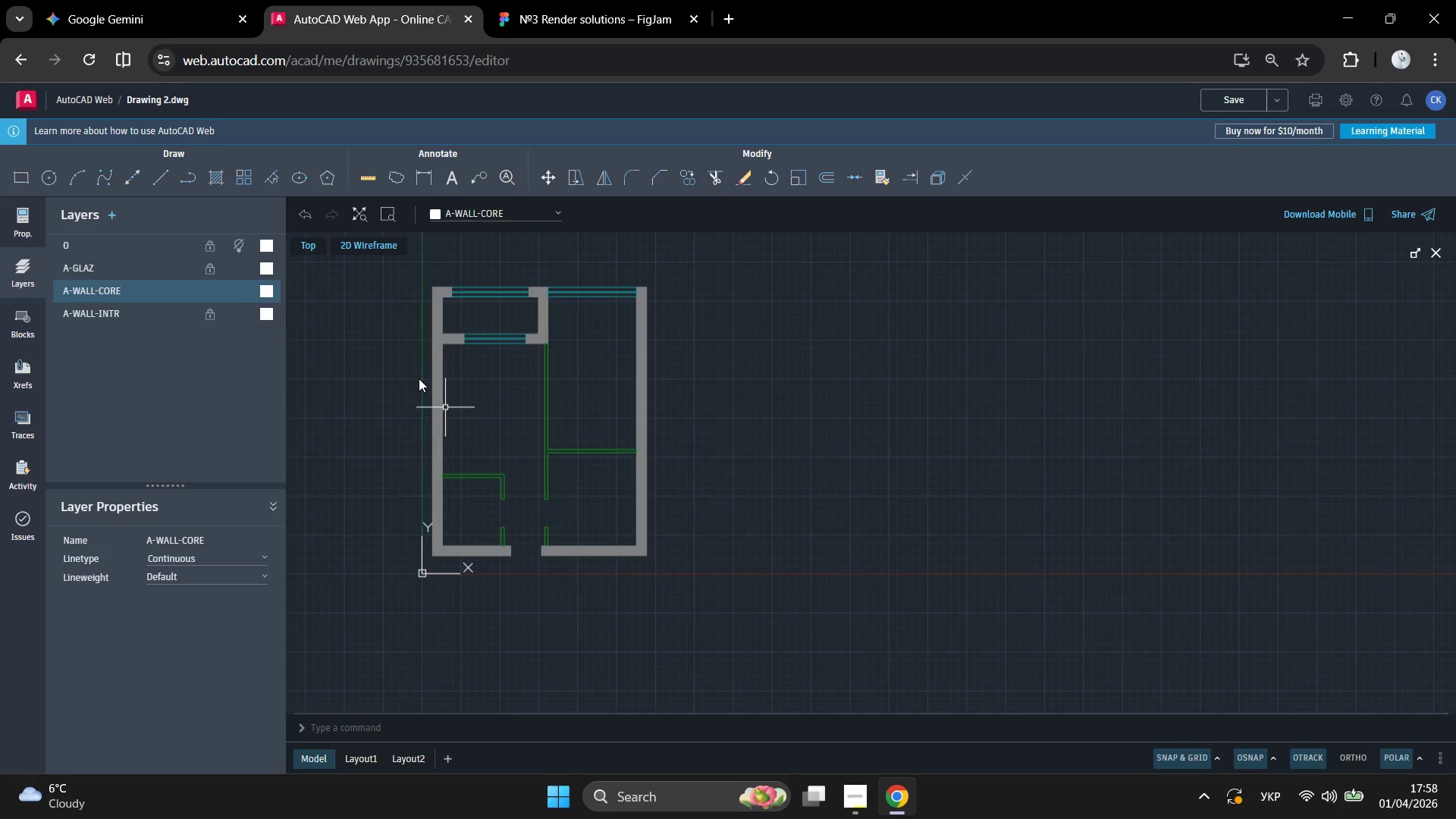 
scroll: coordinate [494, 407], scroll_direction: up, amount: 2.0
 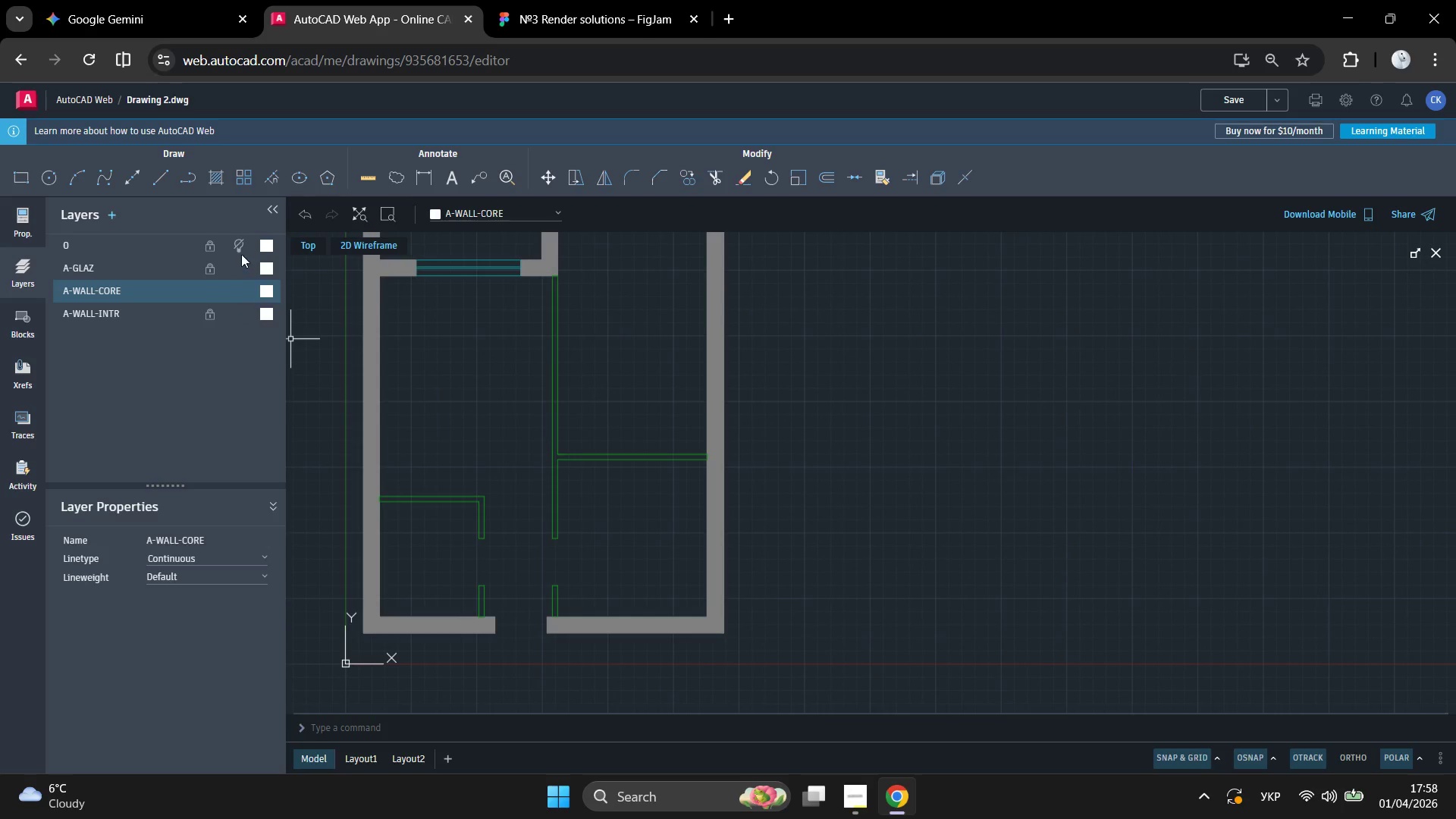 
left_click([238, 240])
 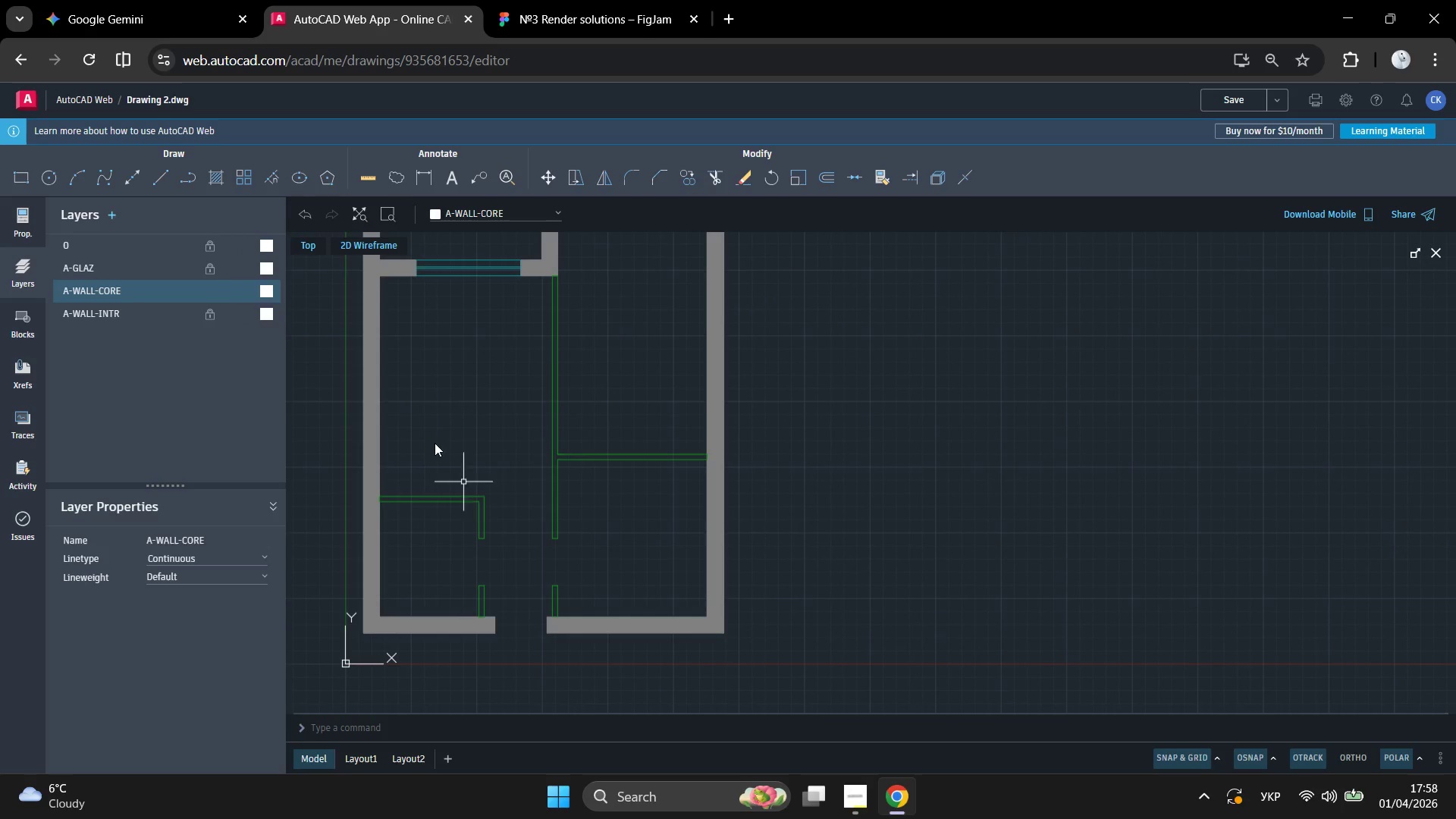 
scroll: coordinate [472, 443], scroll_direction: down, amount: 1.0
 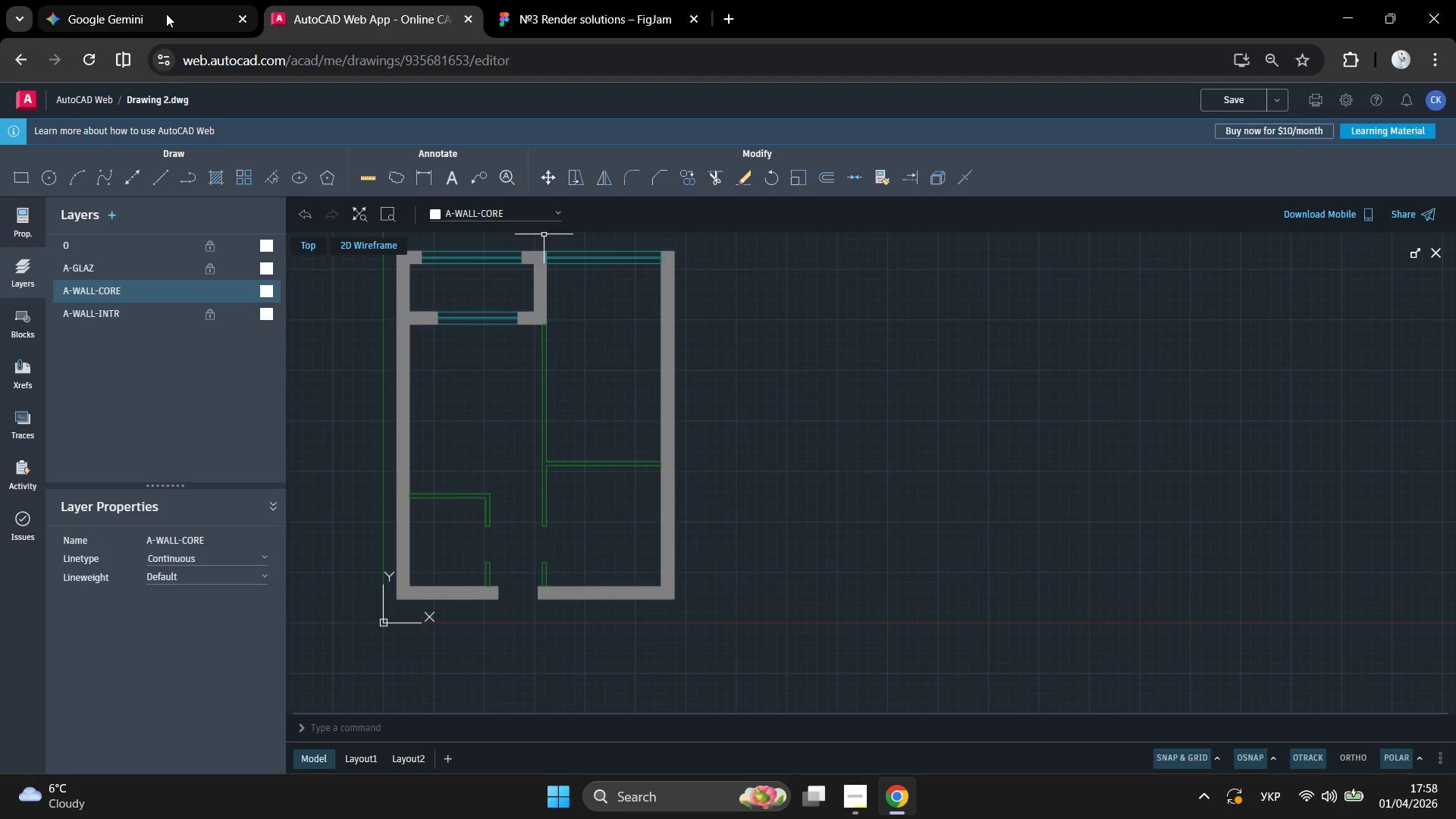 
left_click([166, 14])
 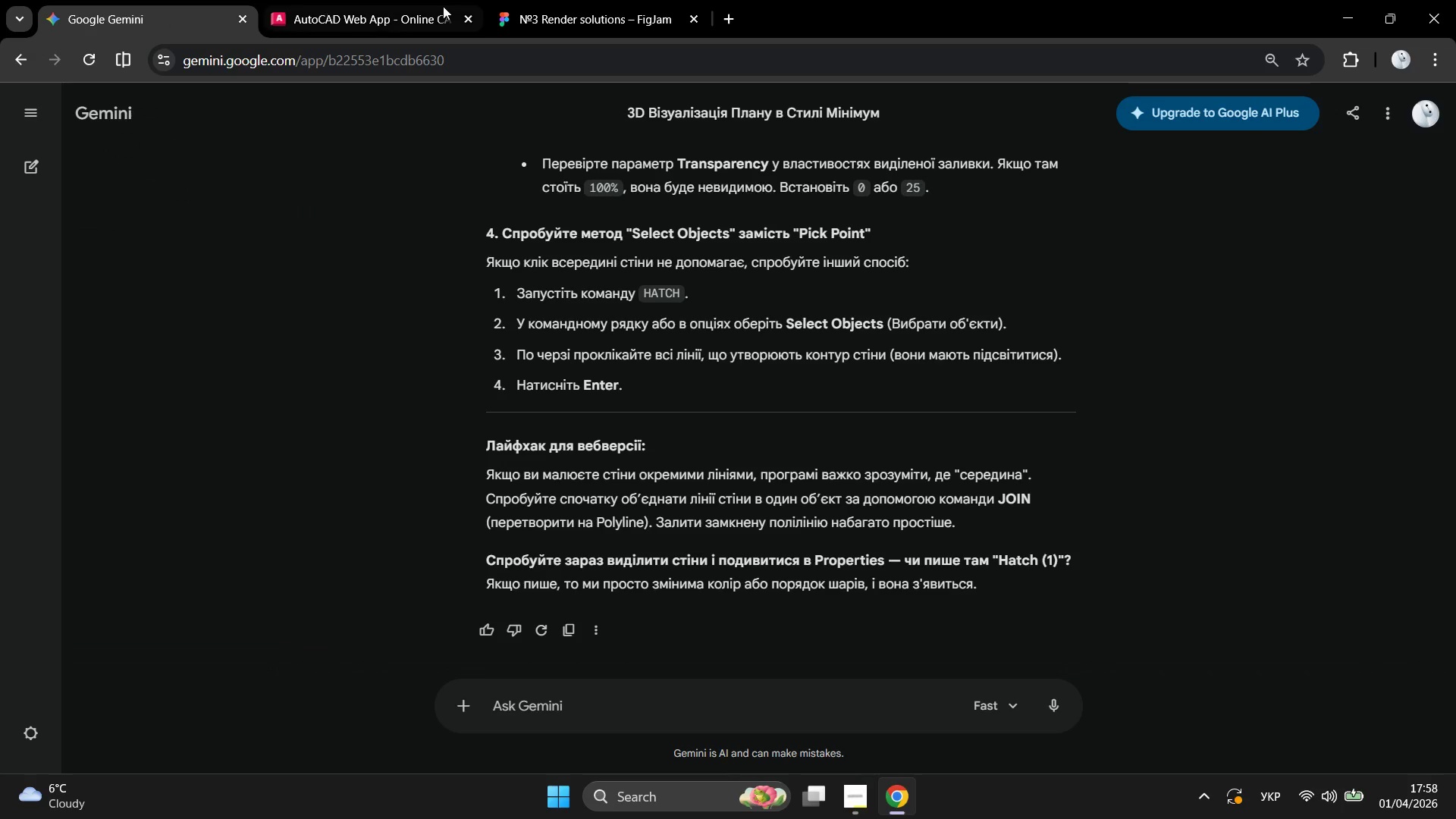 
left_click([545, 3])
 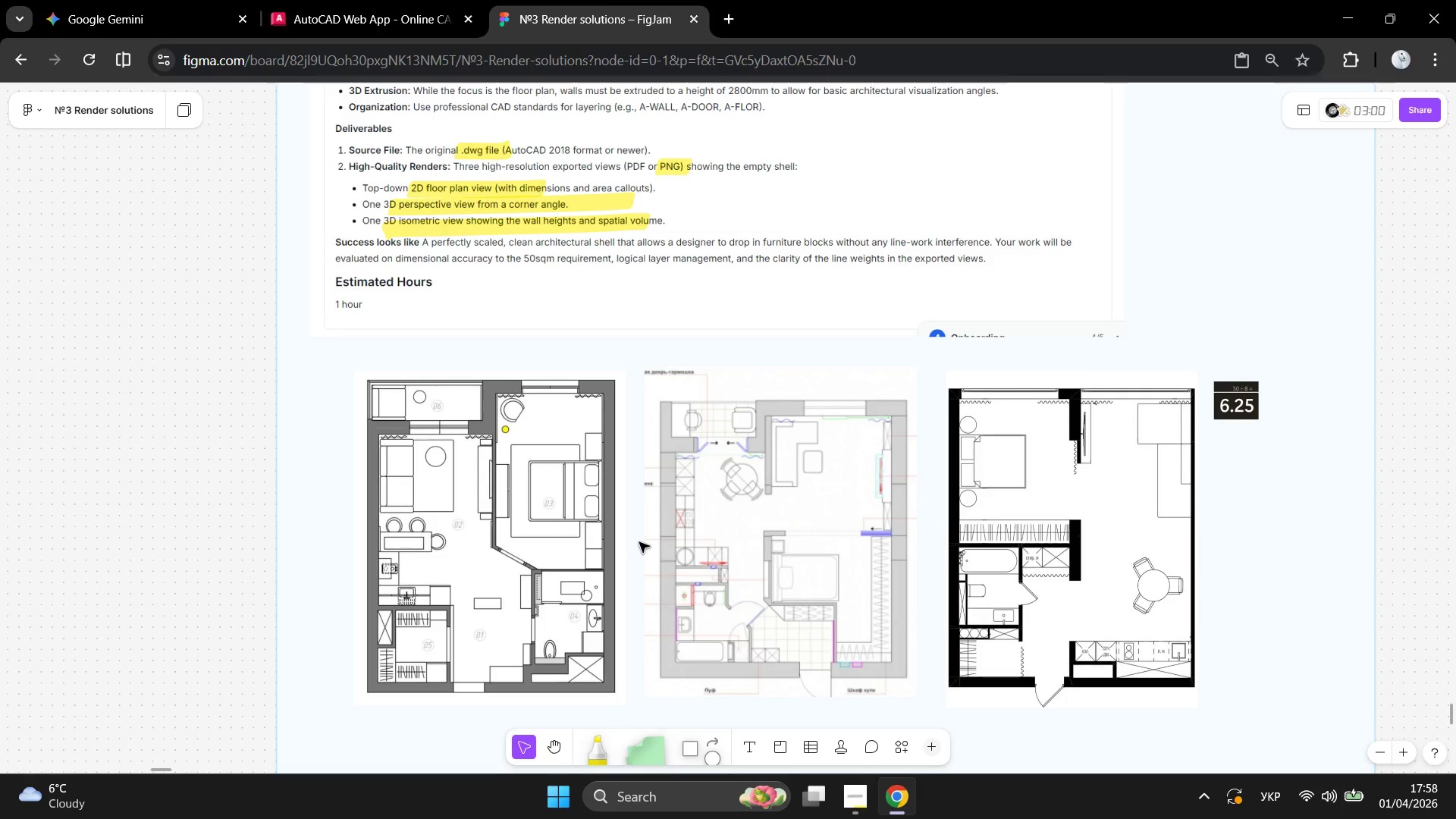 
left_click([180, 19])
 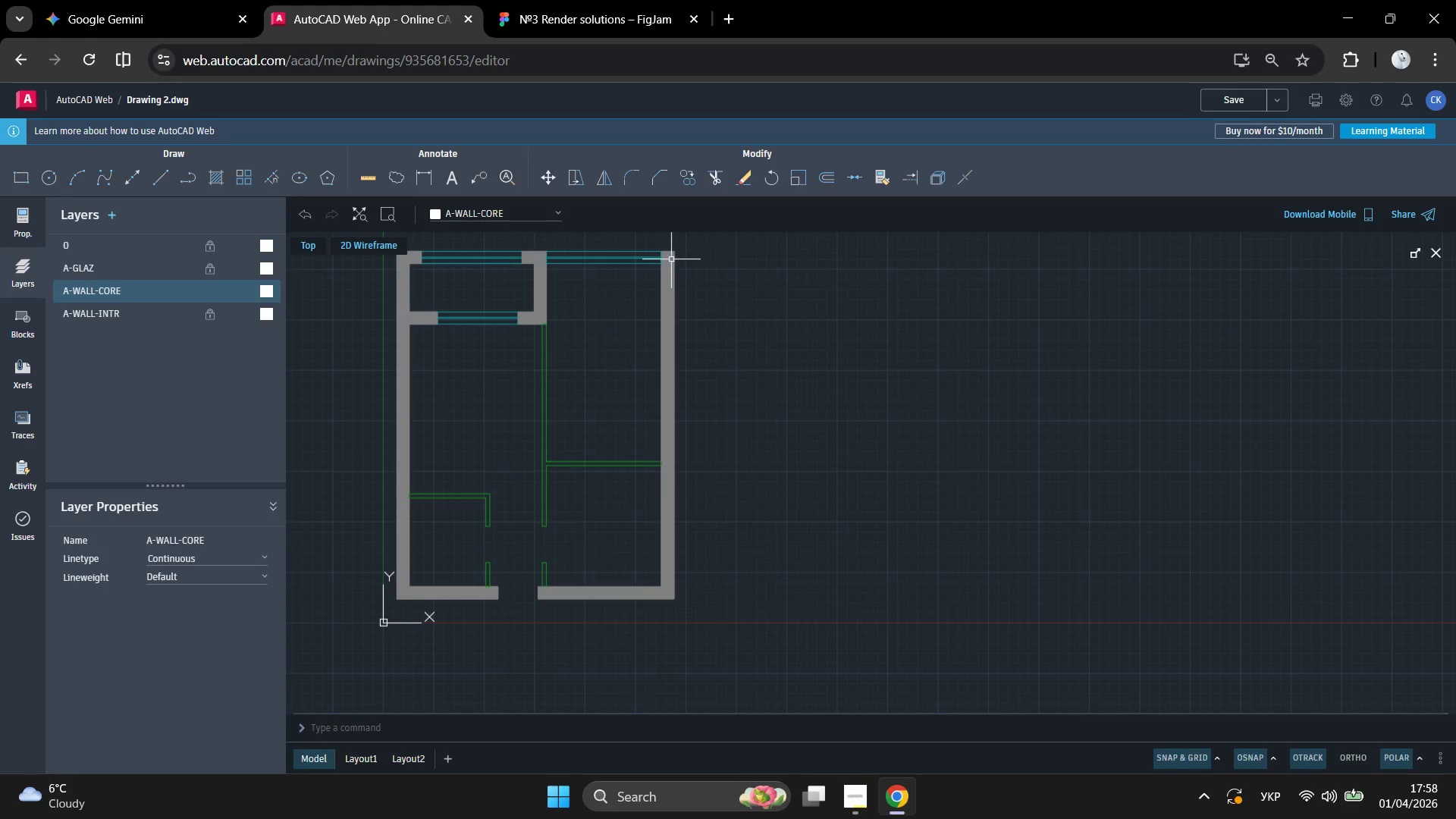 
scroll: coordinate [535, 435], scroll_direction: up, amount: 5.0
 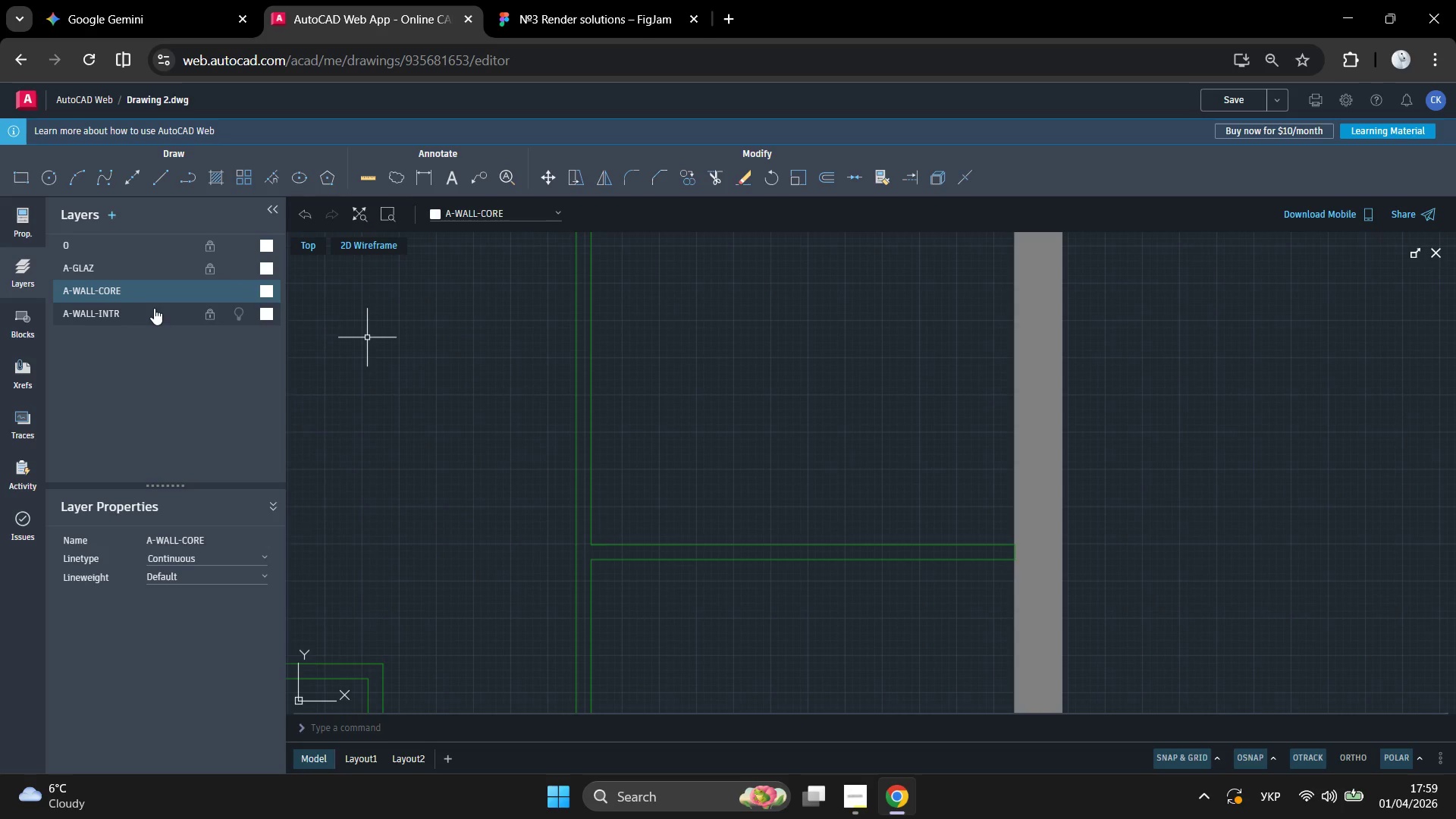 
left_click([208, 290])
 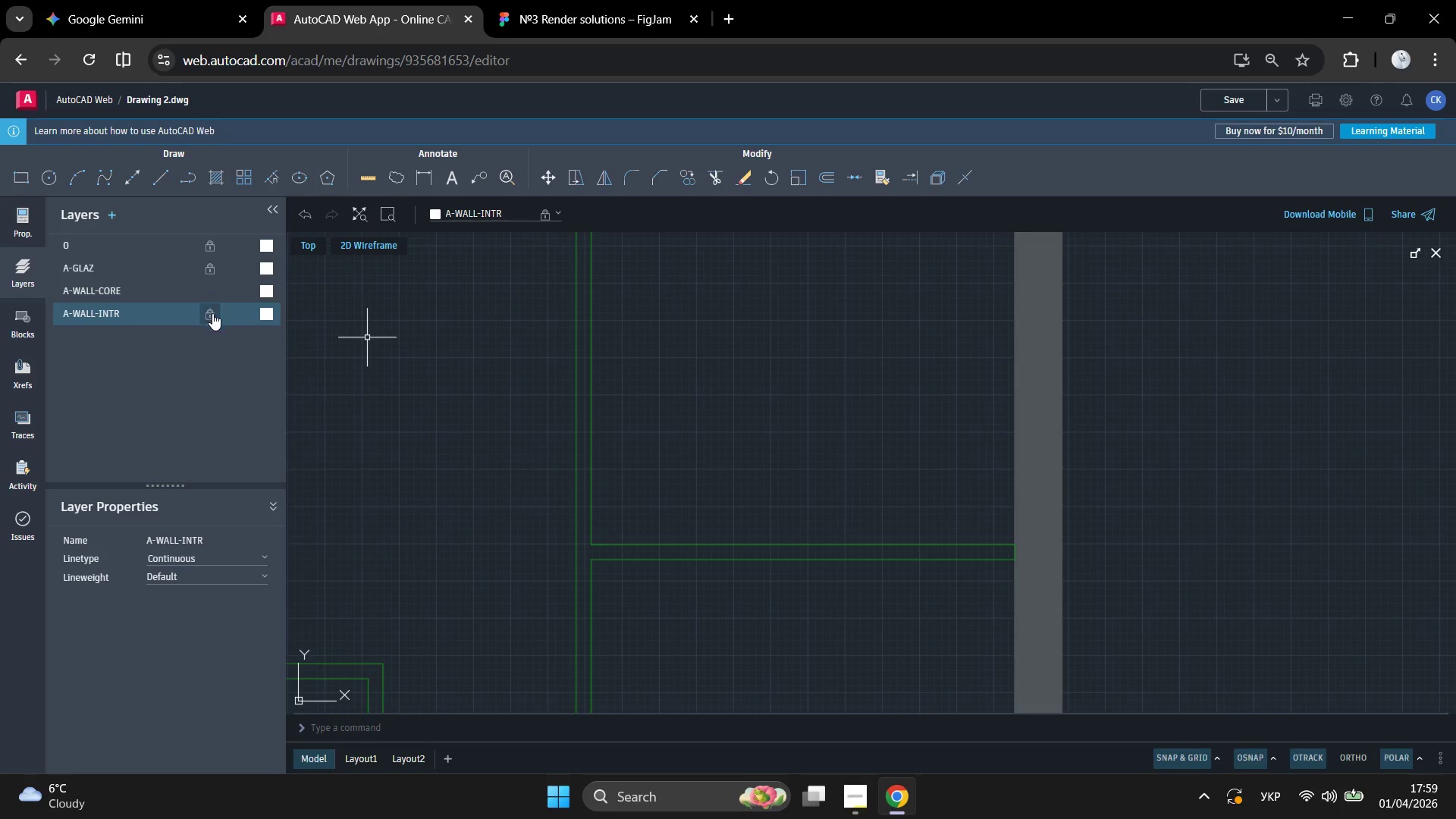 
left_click([212, 313])
 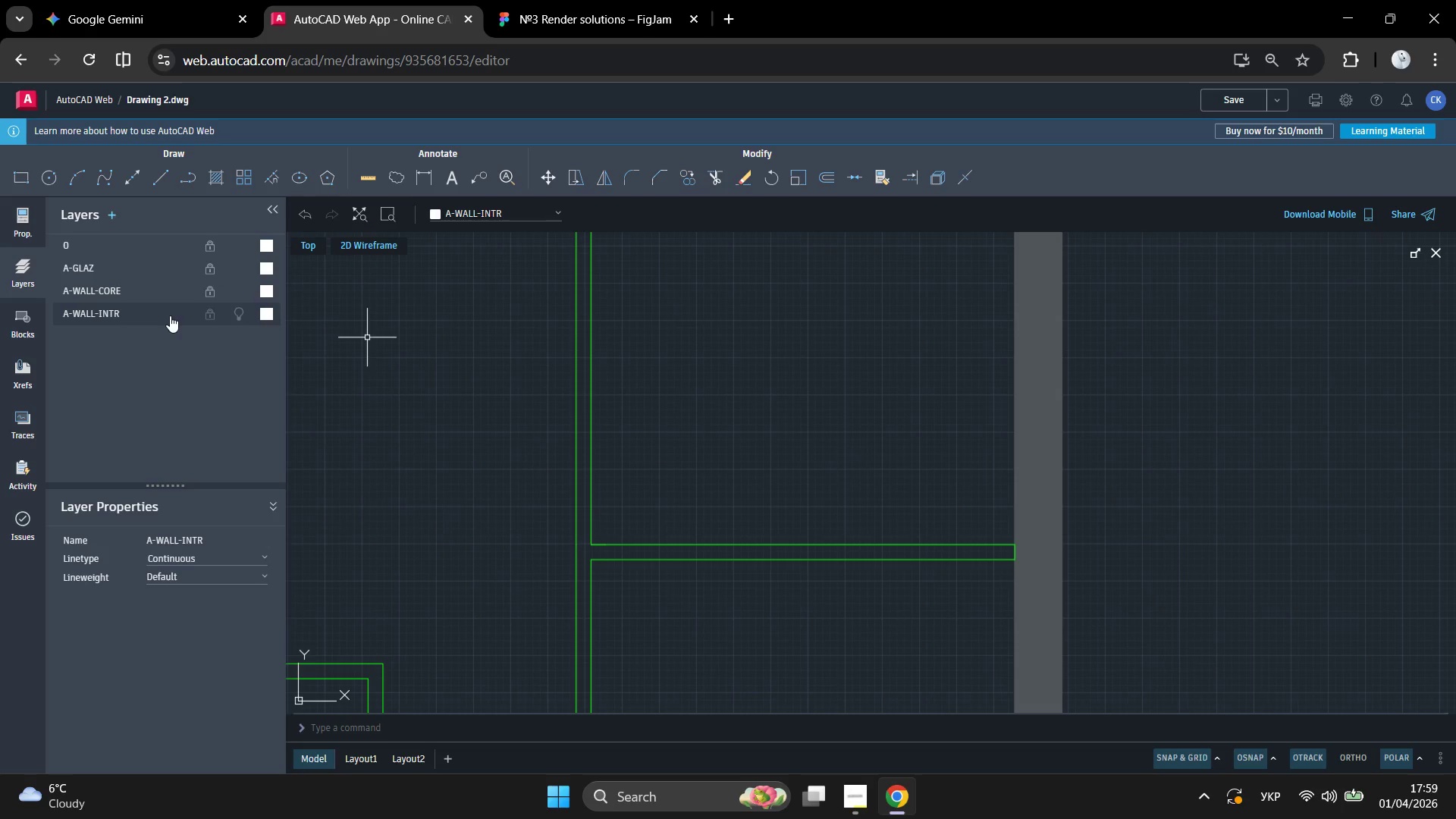 
left_click([168, 315])
 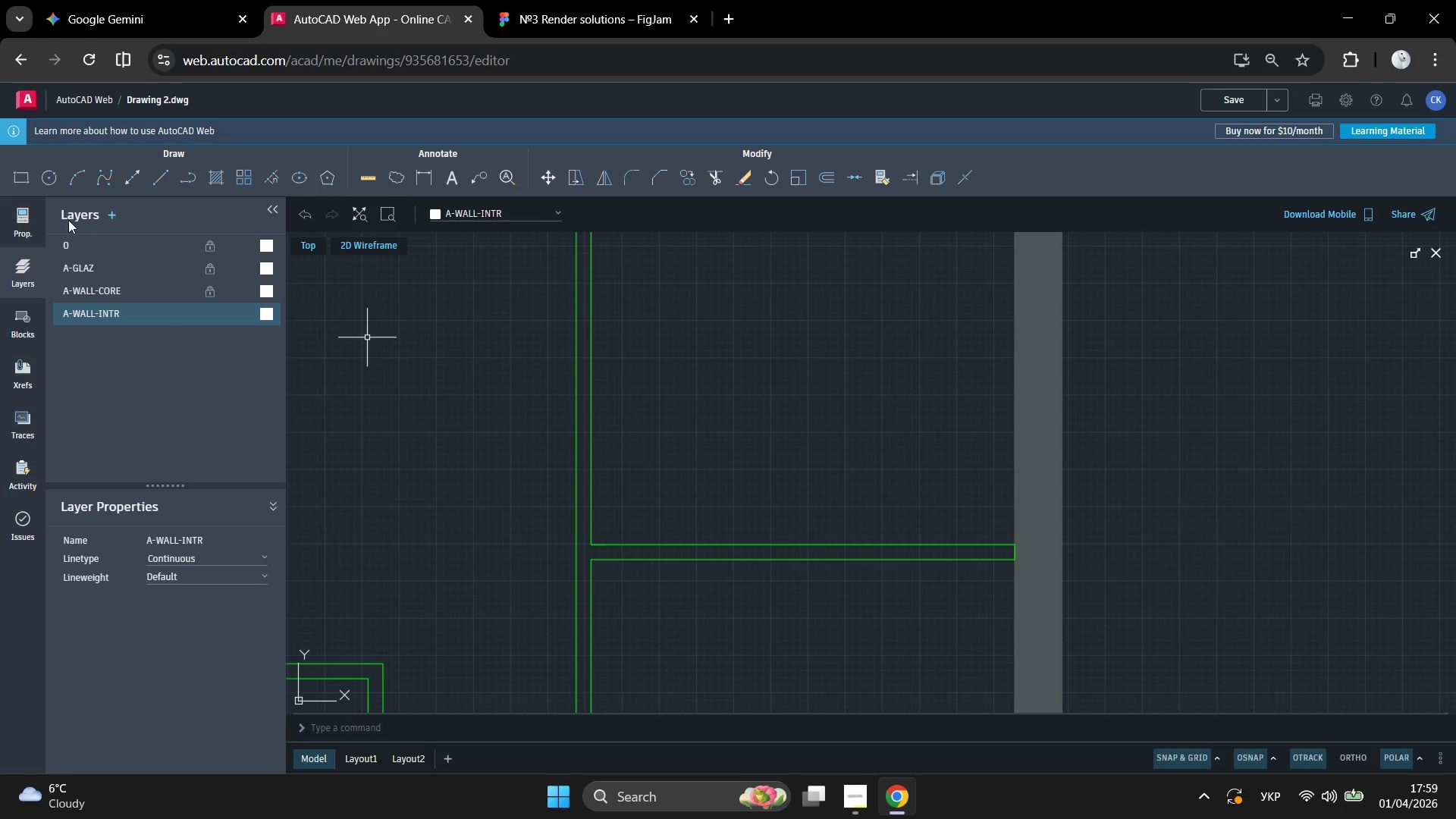 
left_click([9, 220])
 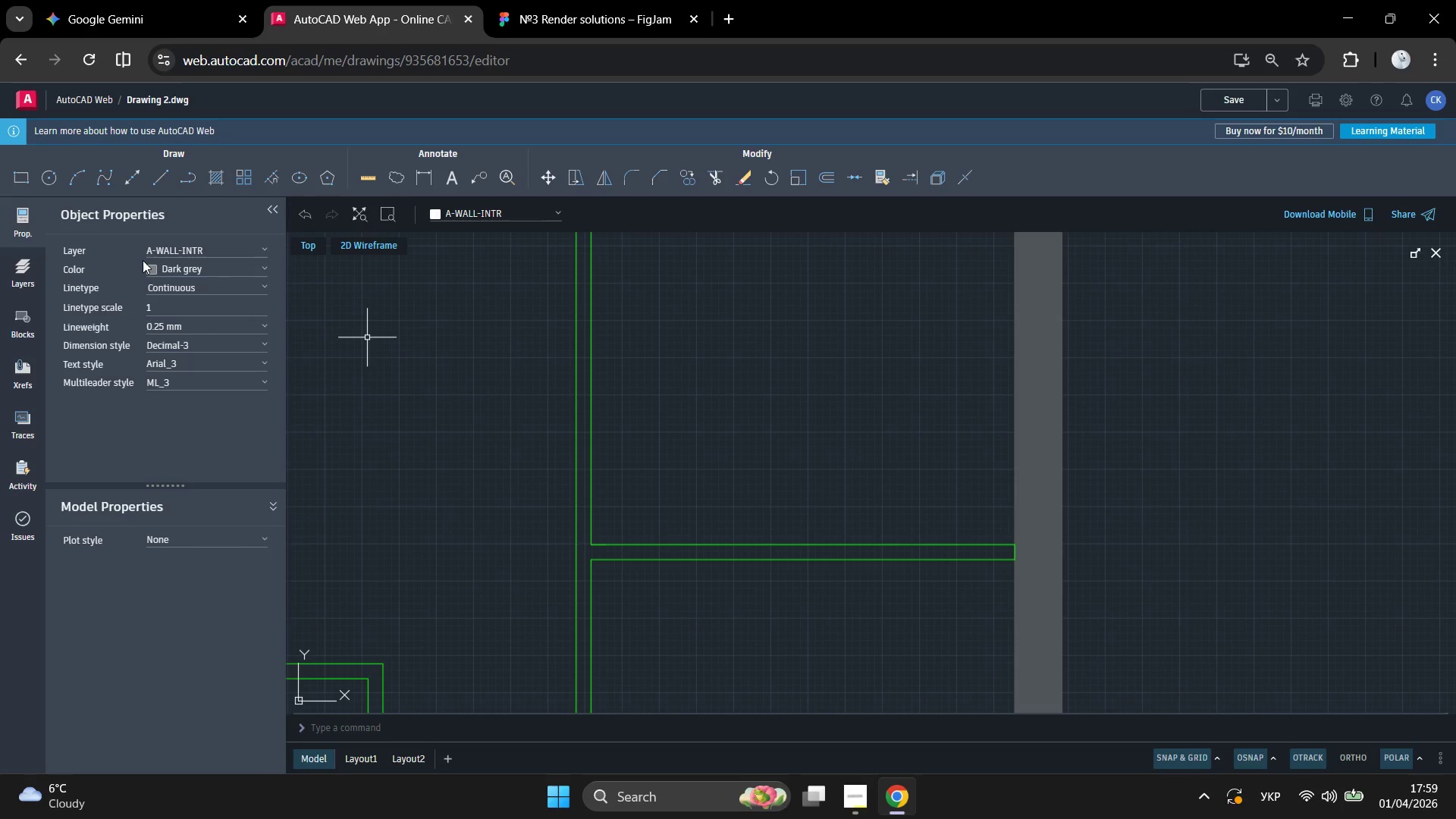 
left_click([150, 262])
 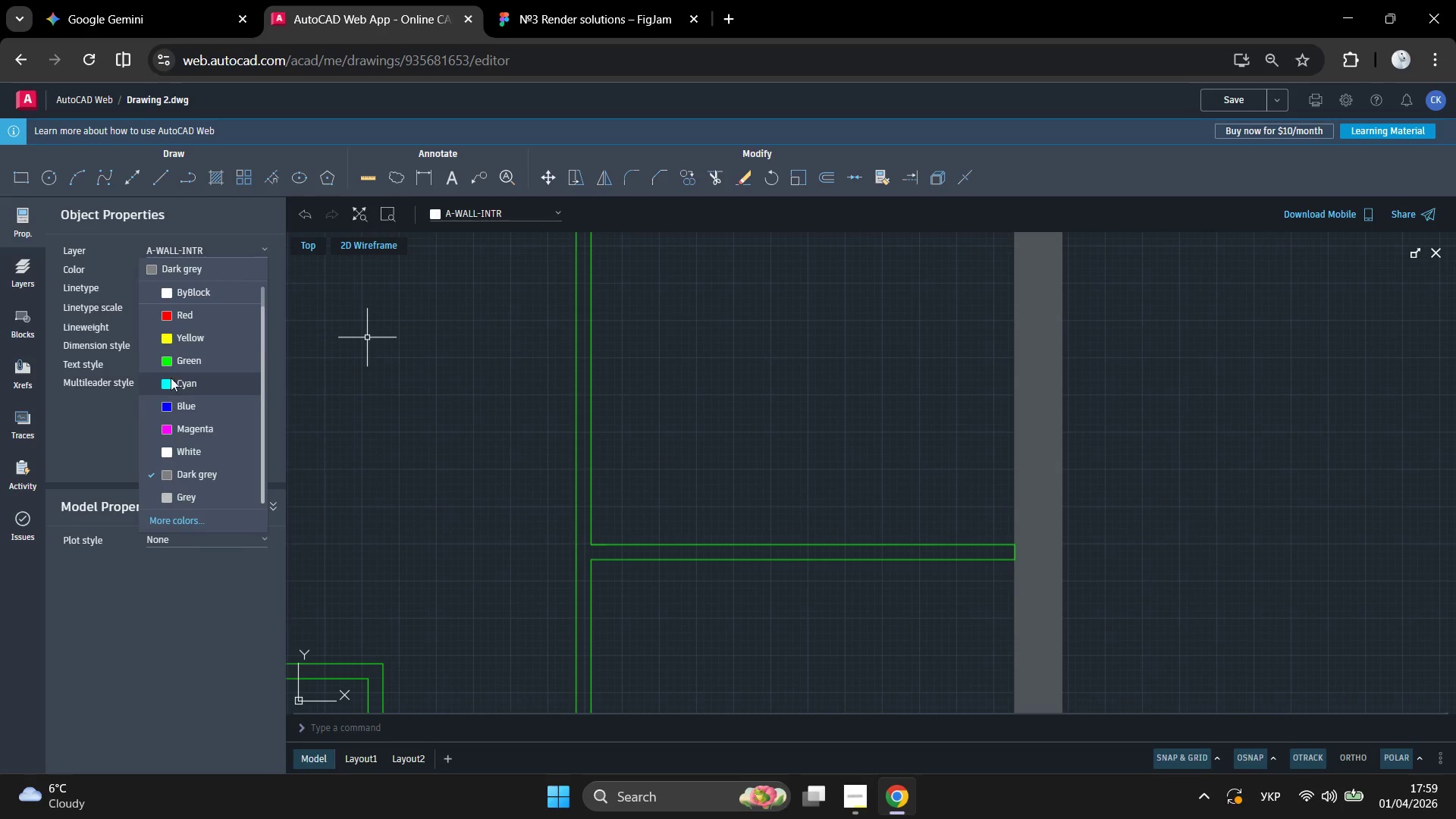 
left_click([173, 355])
 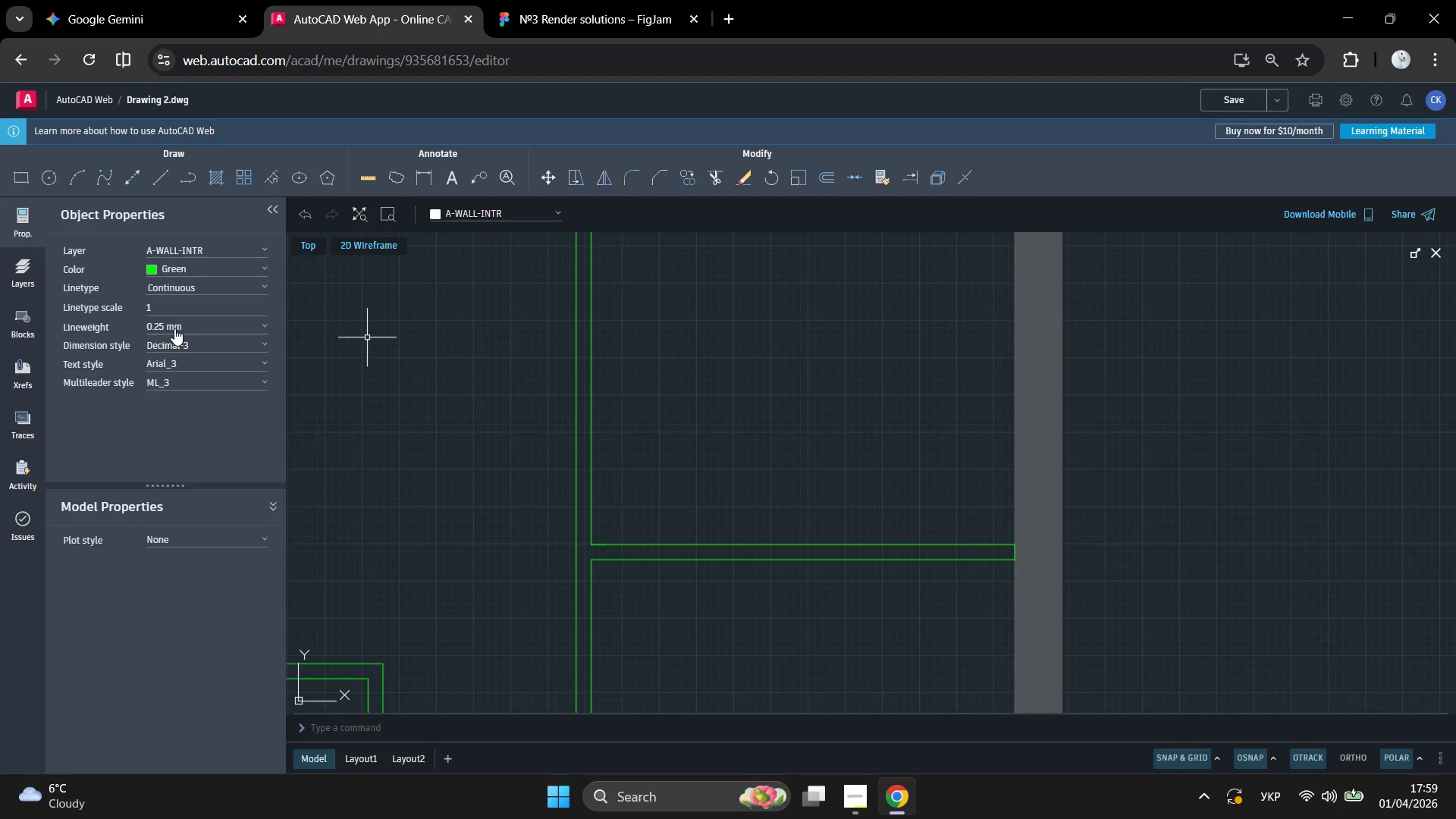 
left_click([174, 326])
 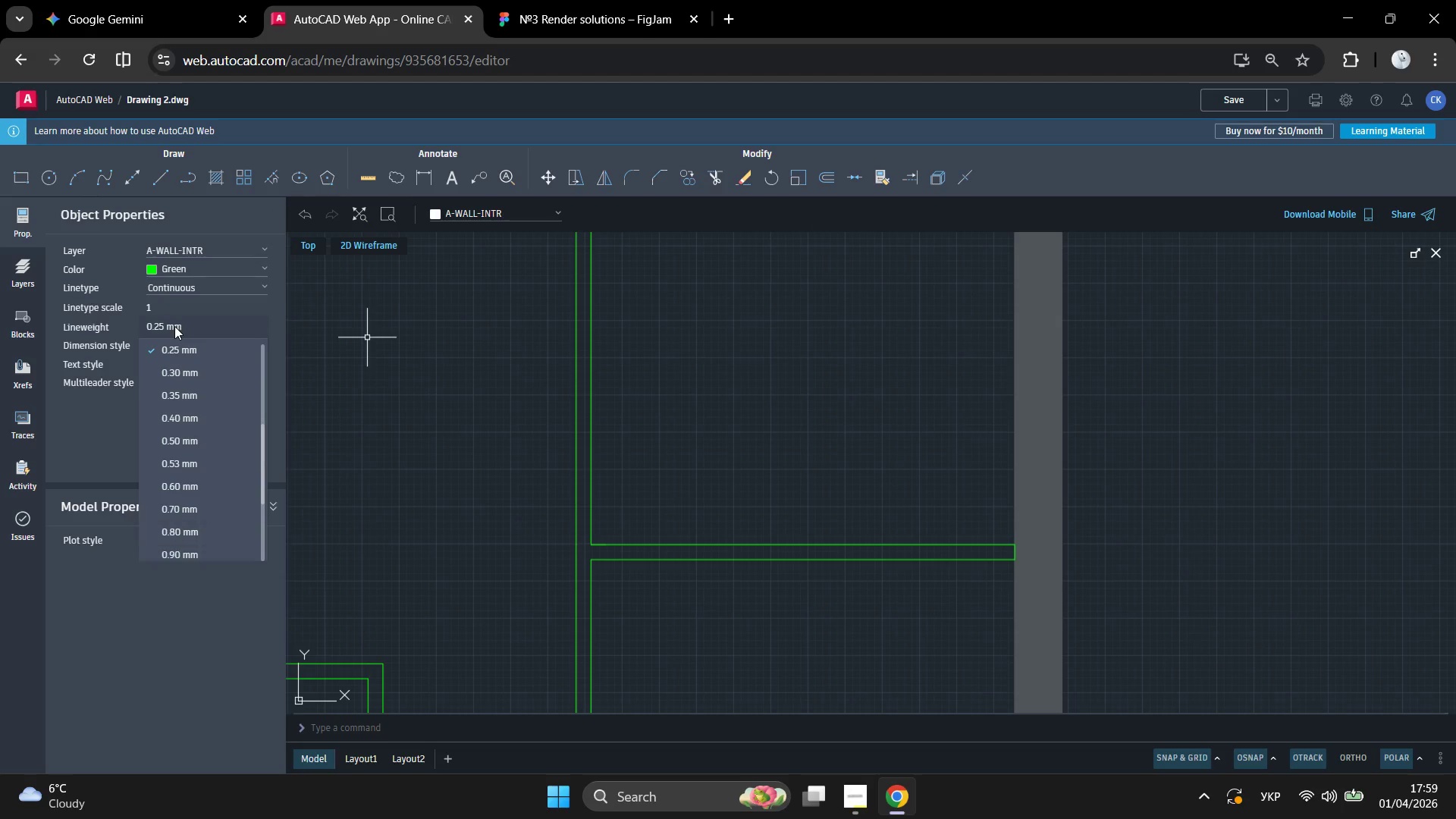 
left_click([174, 326])
 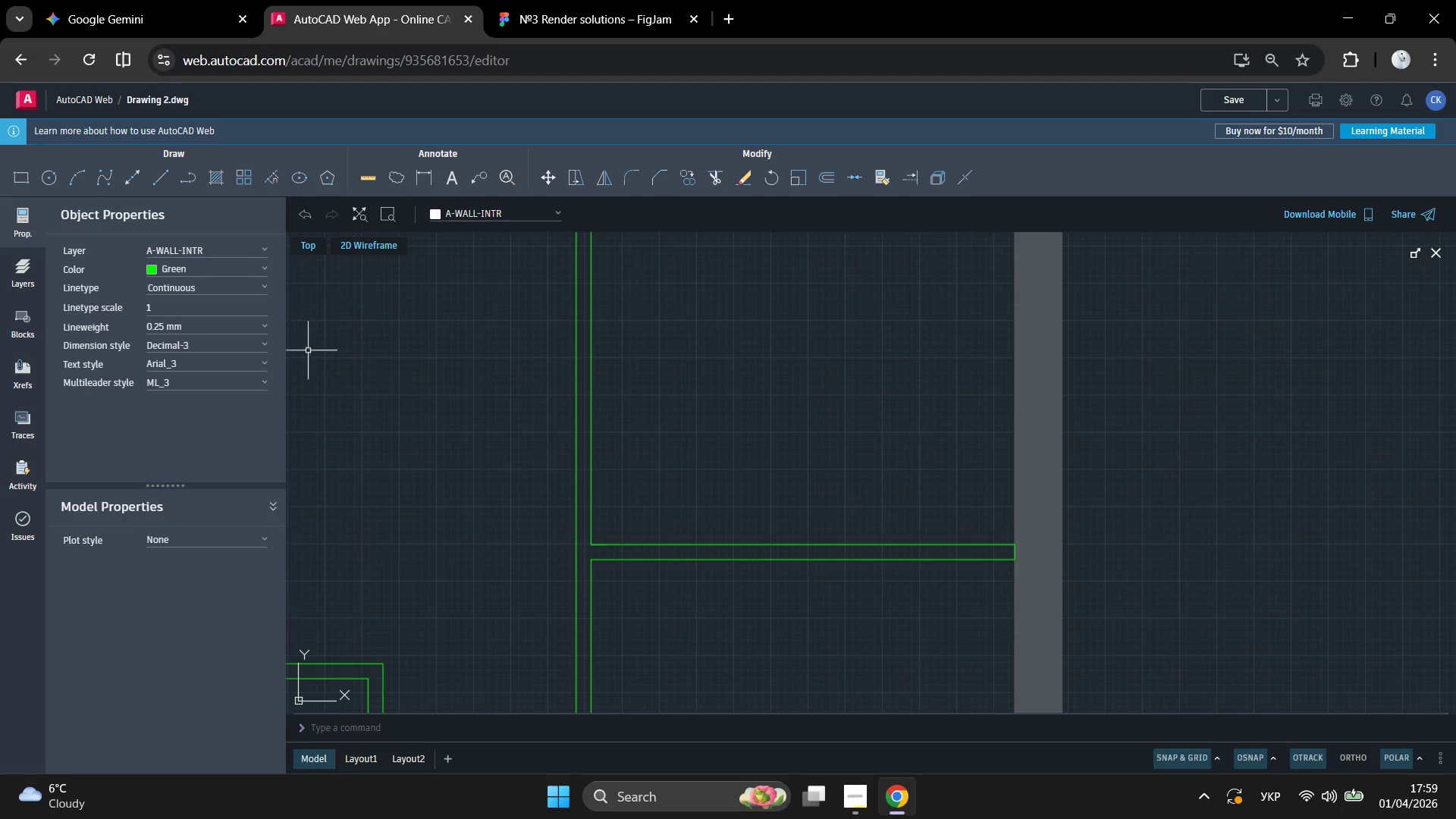 
scroll: coordinate [513, 521], scroll_direction: down, amount: 7.0
 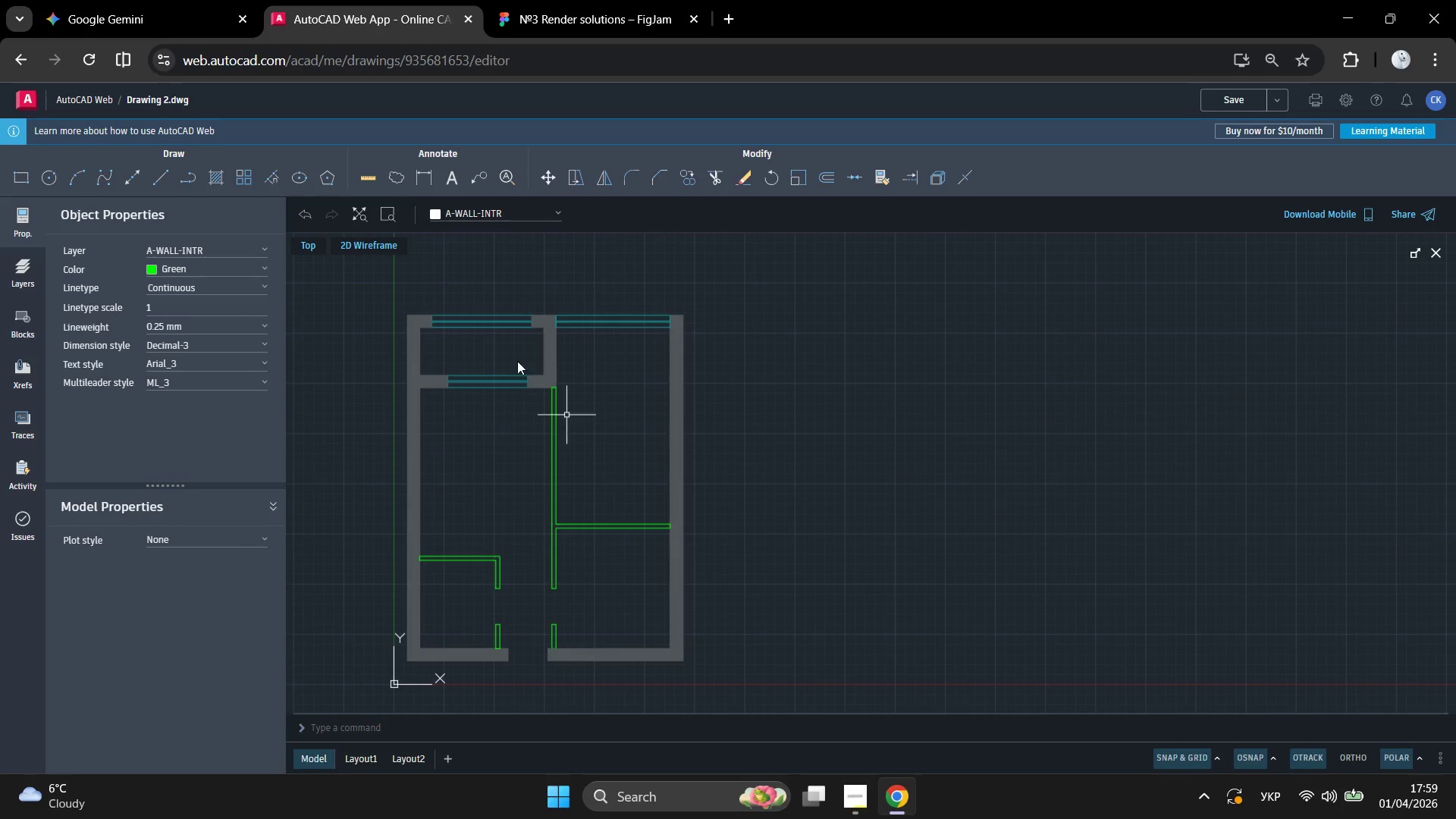 
scroll: coordinate [488, 377], scroll_direction: up, amount: 8.0
 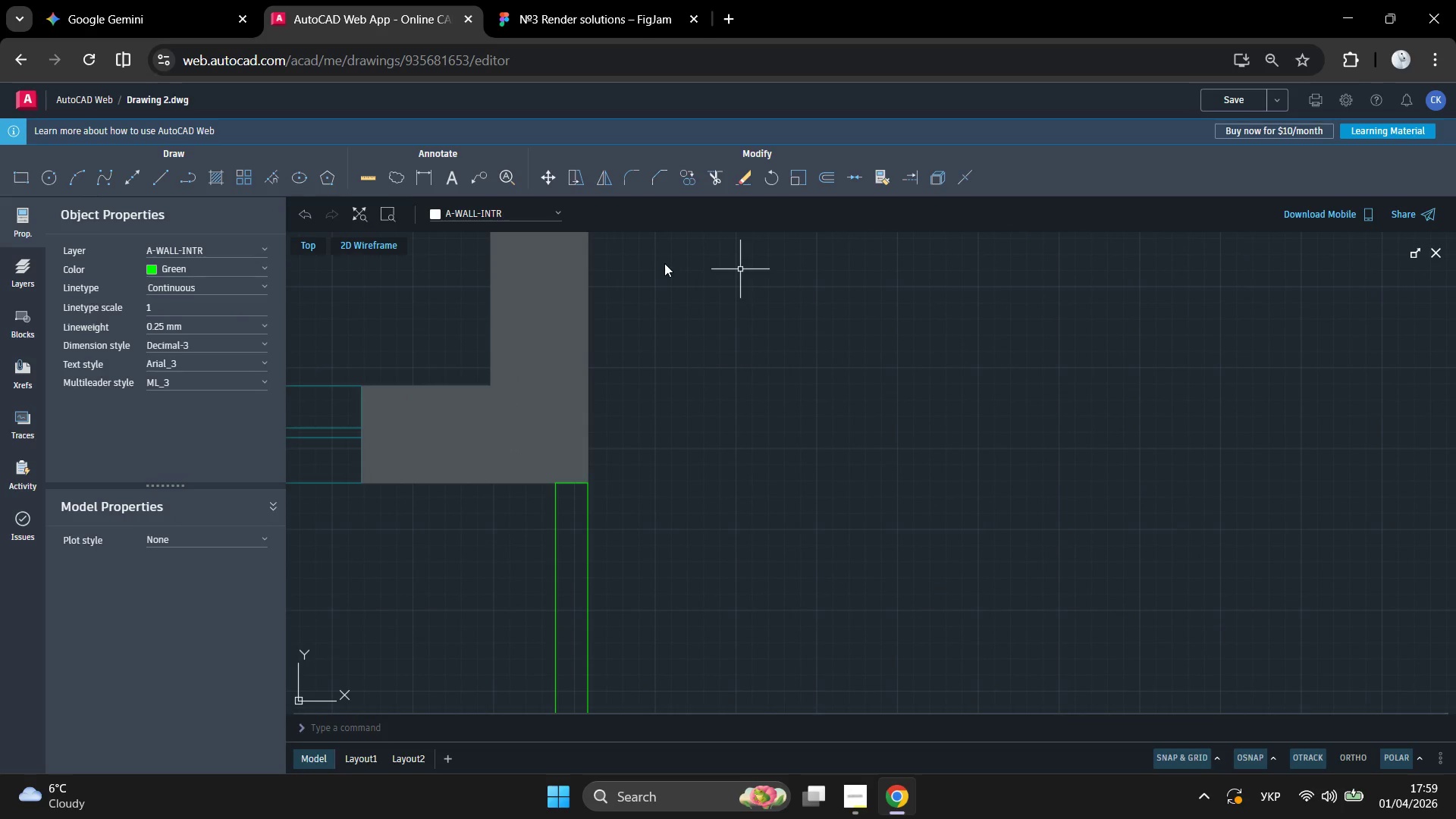 
scroll: coordinate [520, 337], scroll_direction: down, amount: 8.0
 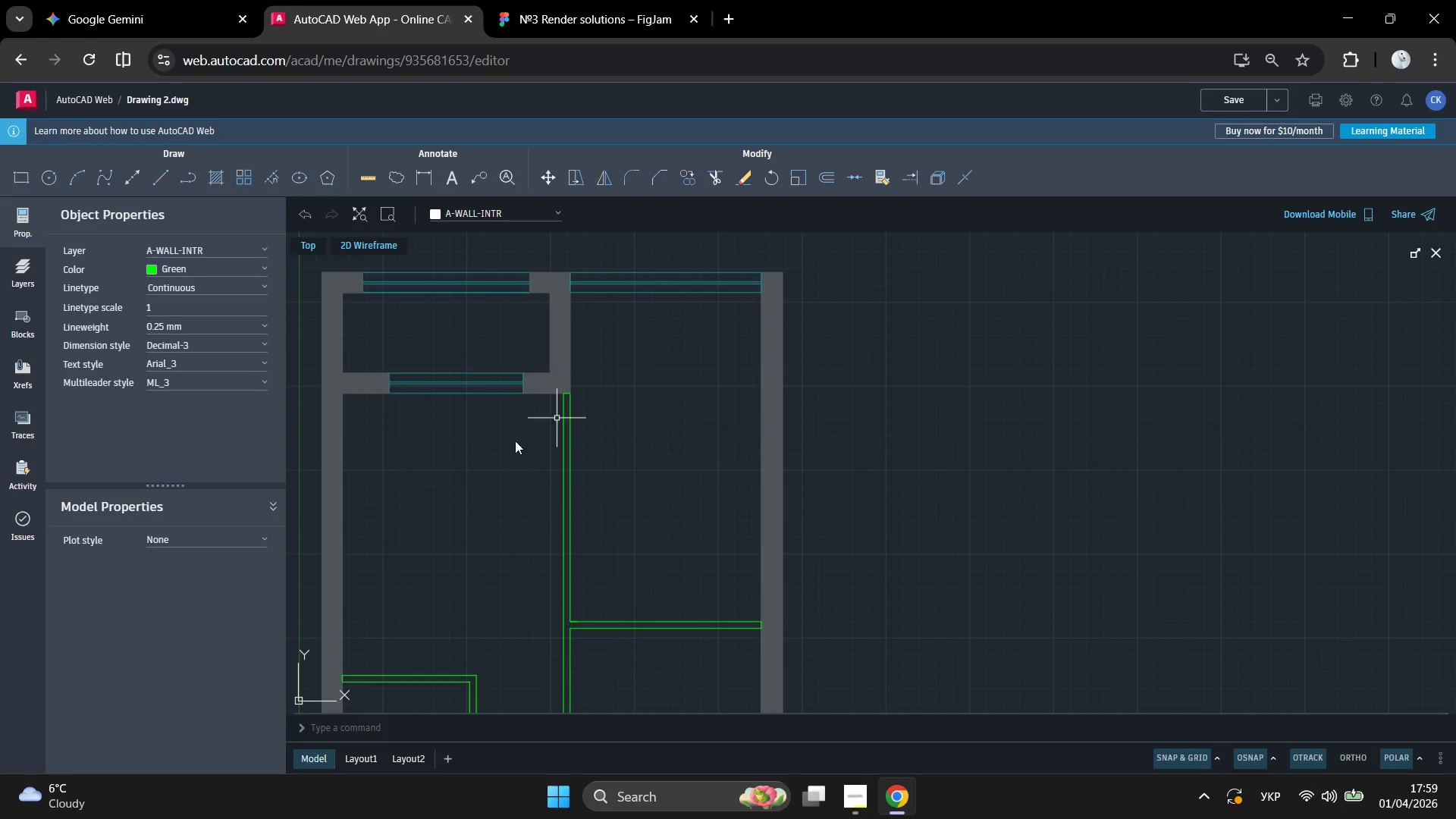 
scroll: coordinate [527, 567], scroll_direction: up, amount: 3.0
 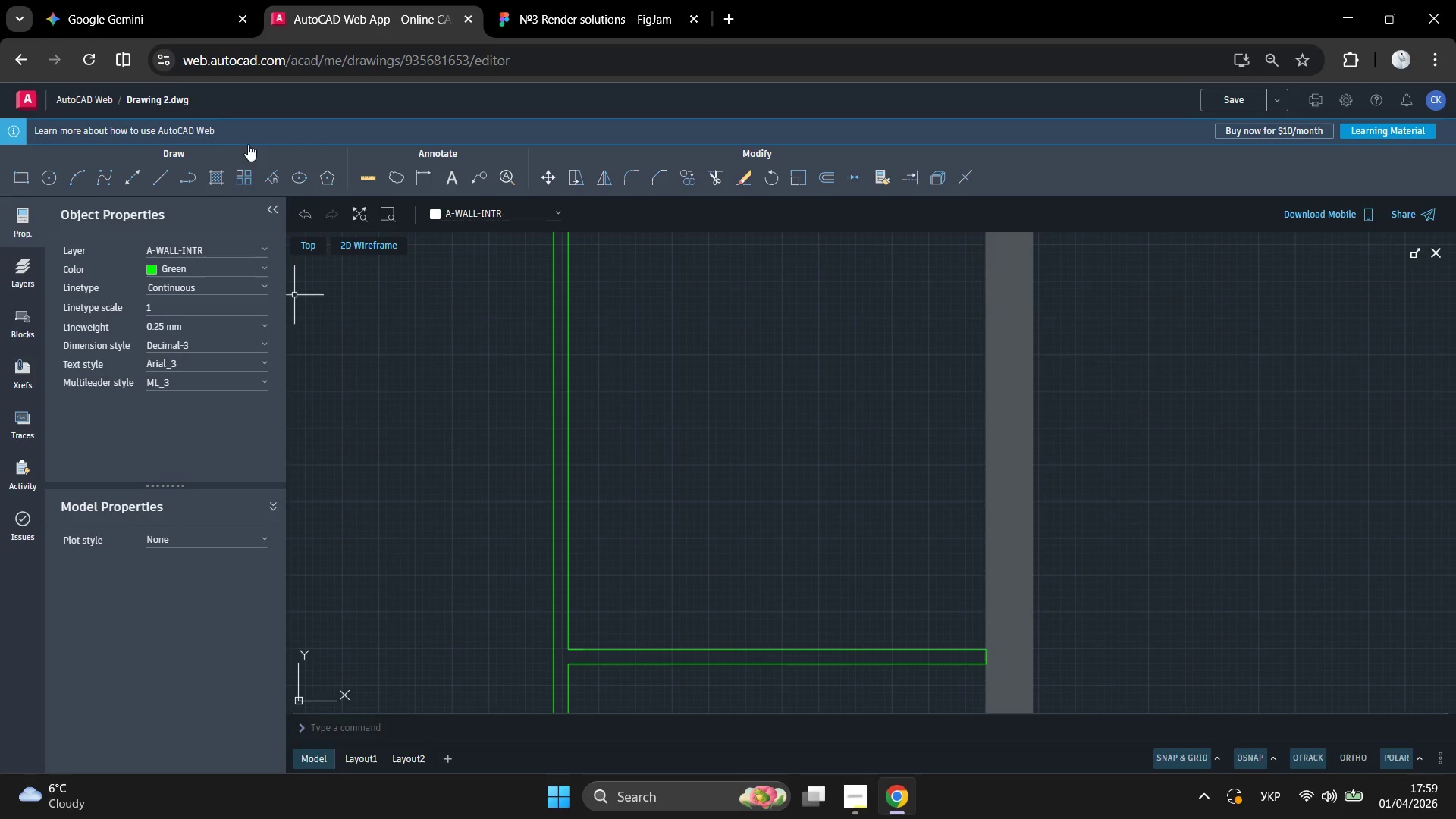 
left_click([166, 169])
 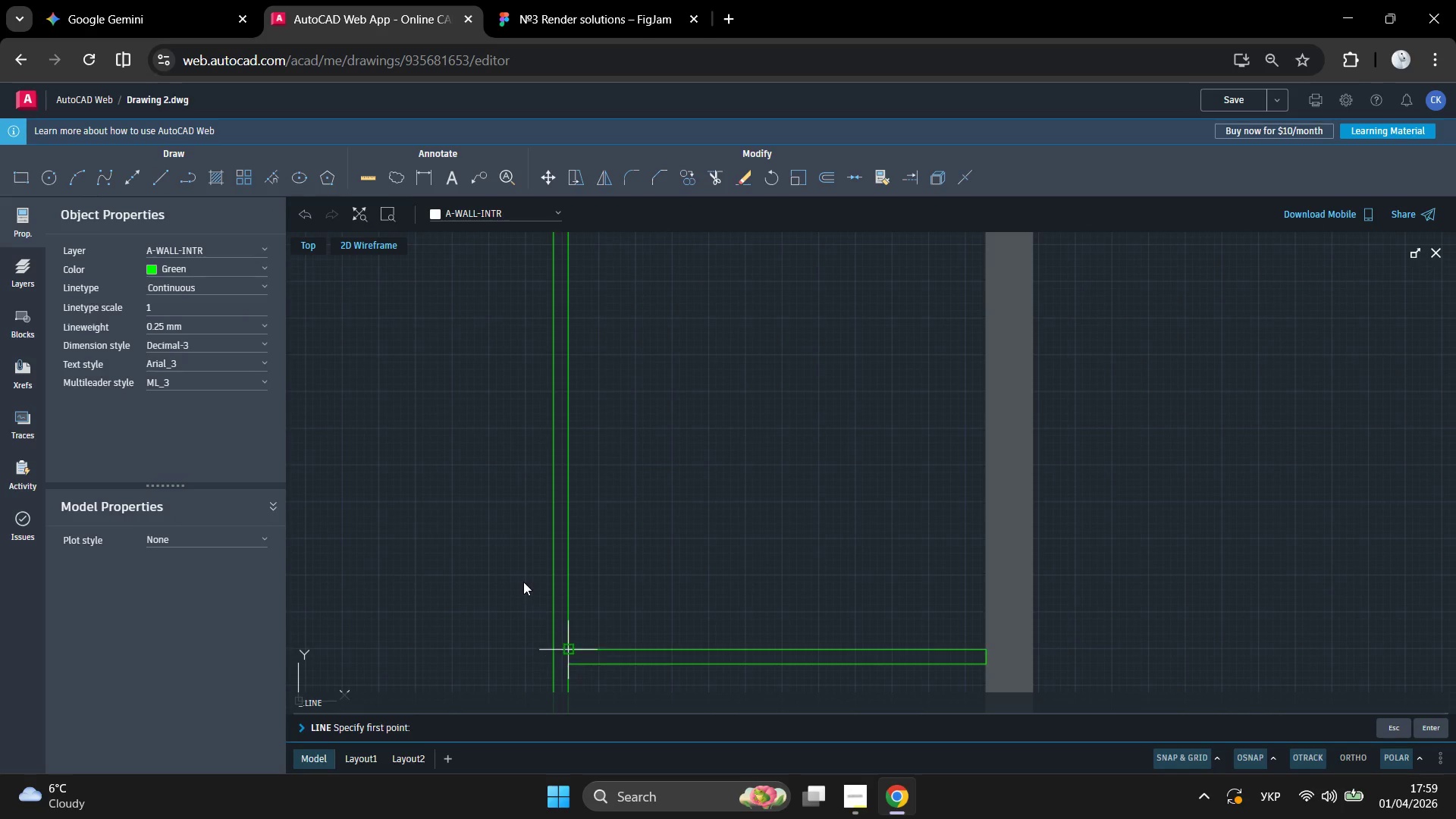 
left_click([522, 579])
 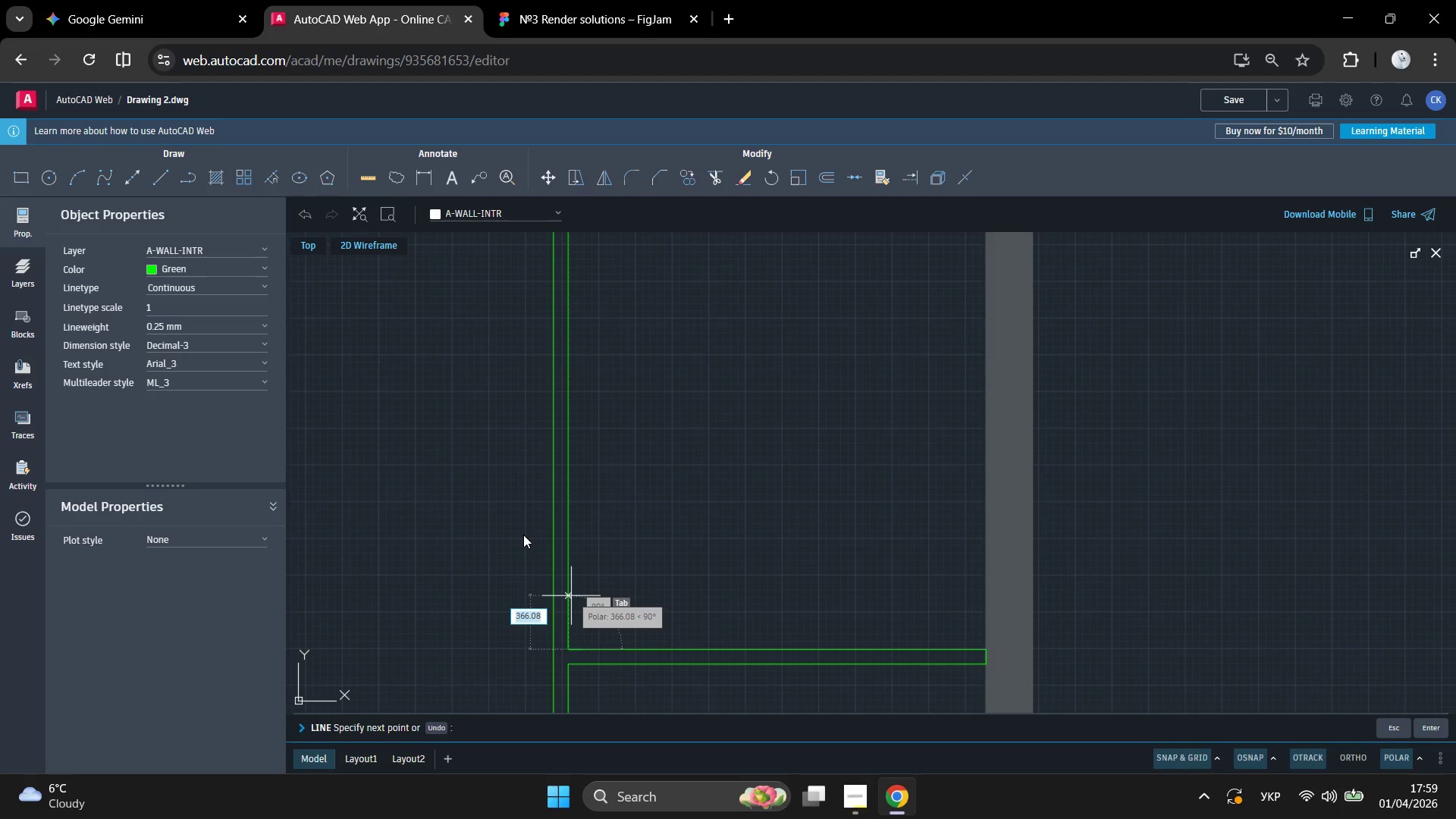 
key(Numpad4)
 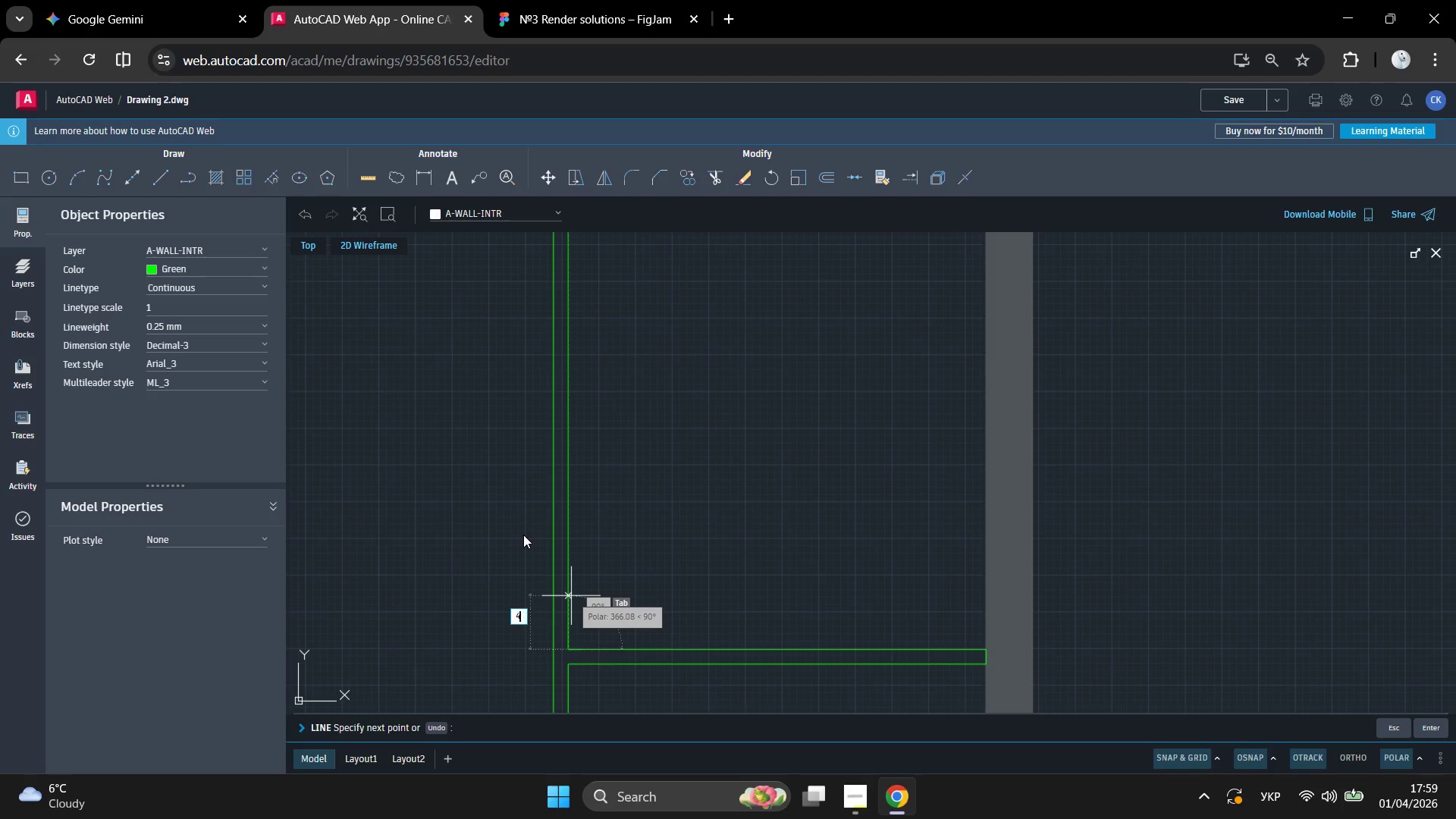 
key(Numpad0)
 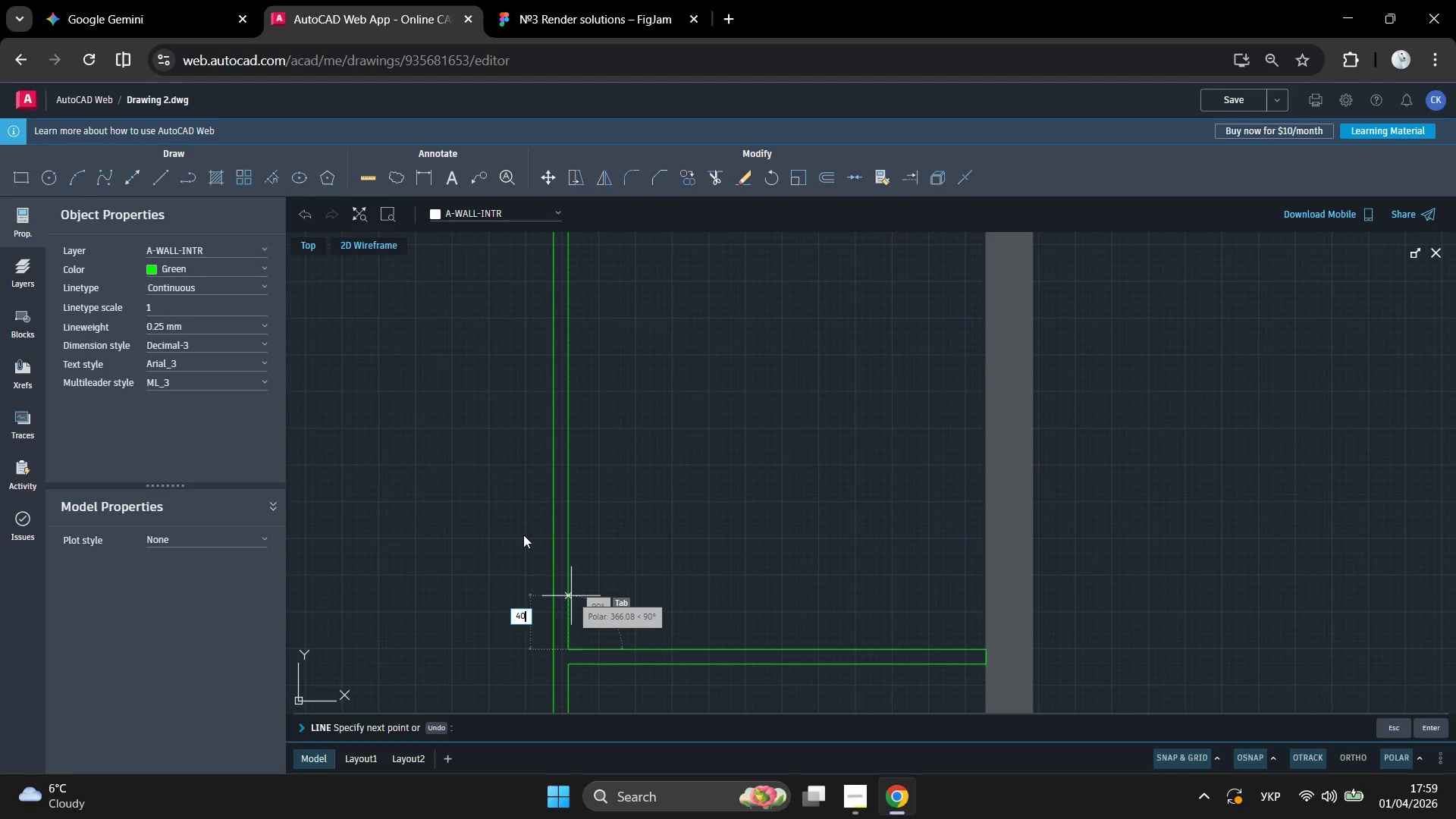 
key(Numpad0)
 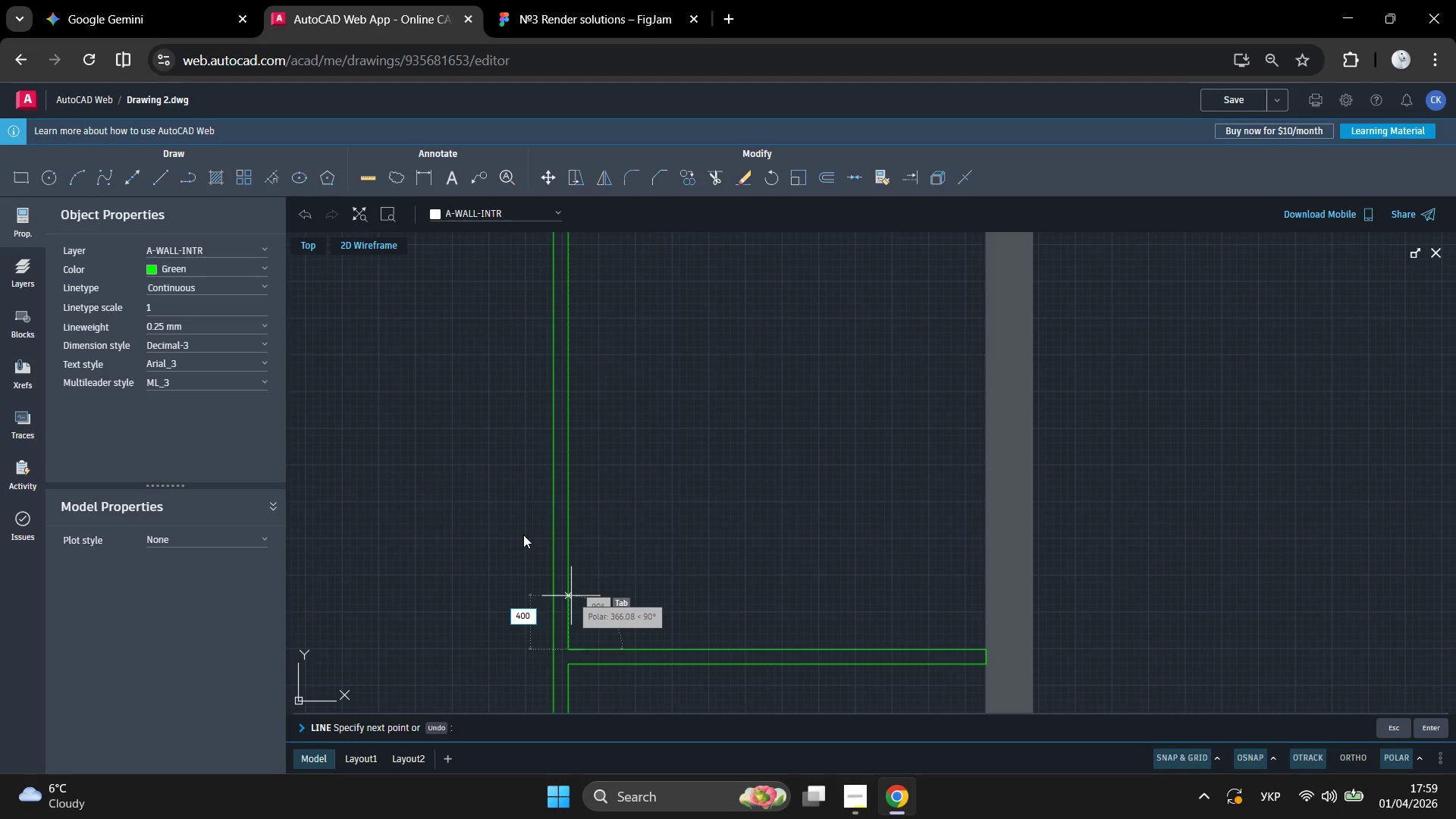 
key(Backspace)
 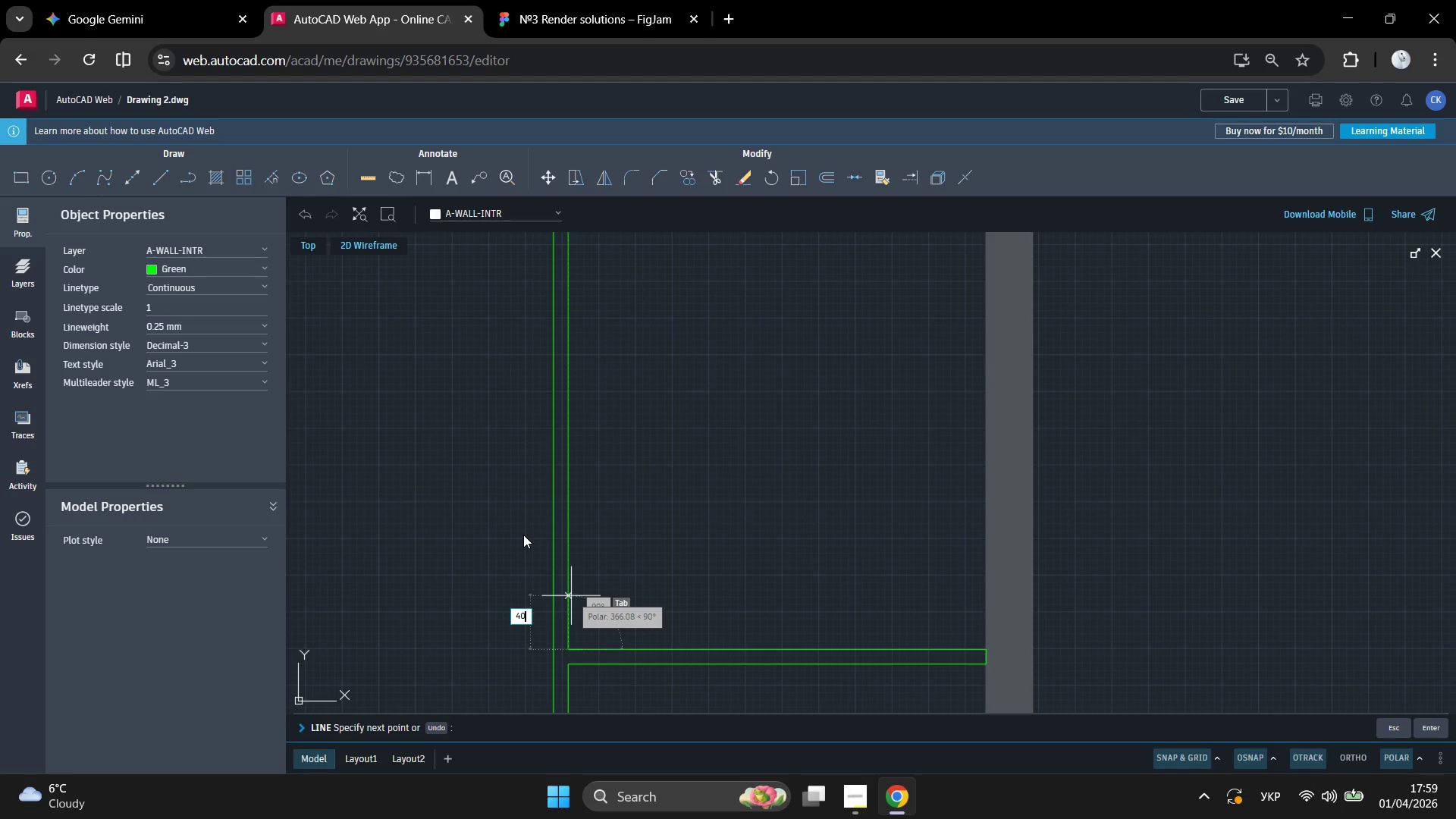 
key(Backspace)
 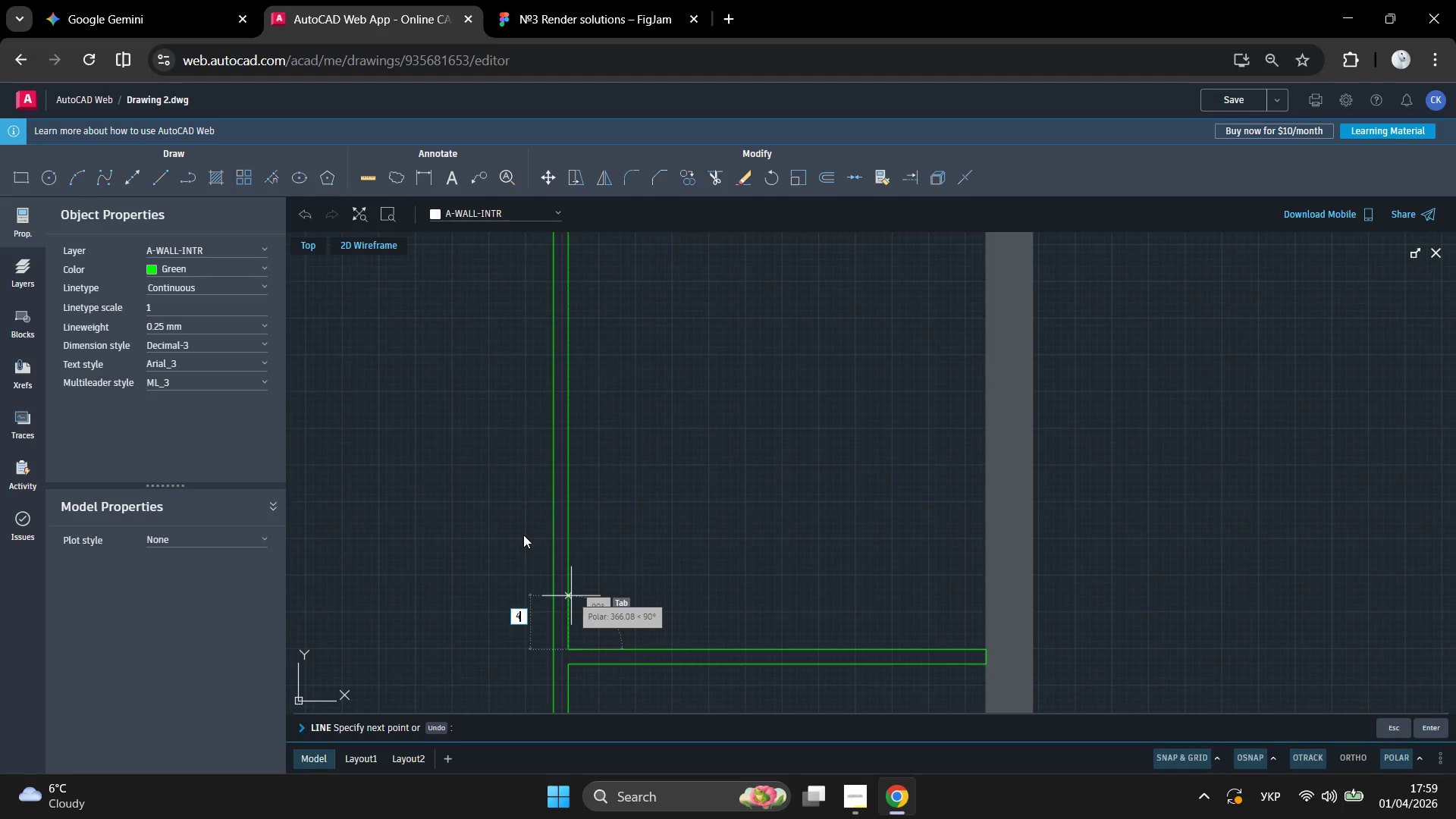 
key(Backspace)
 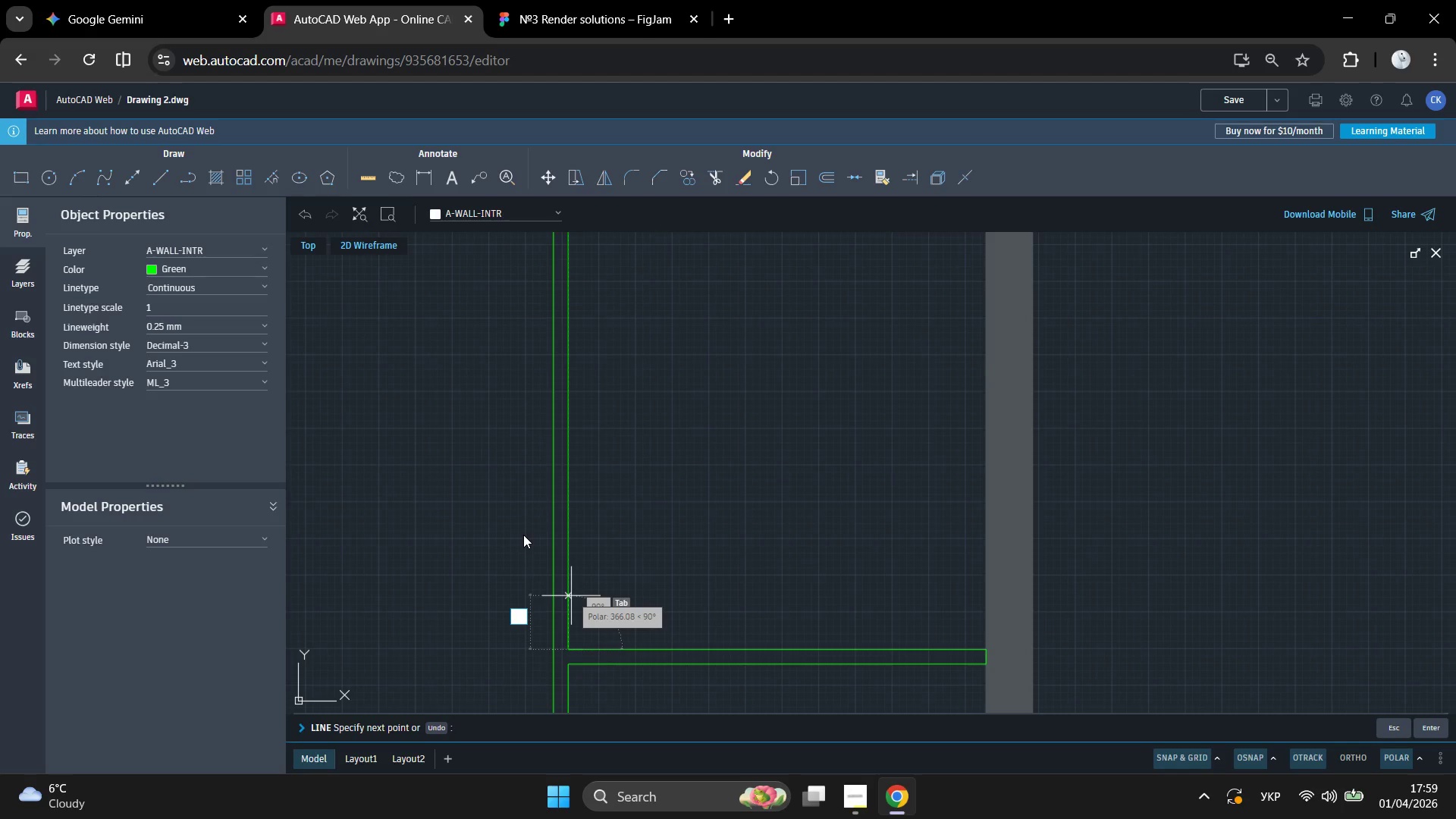 
key(Numpad2)
 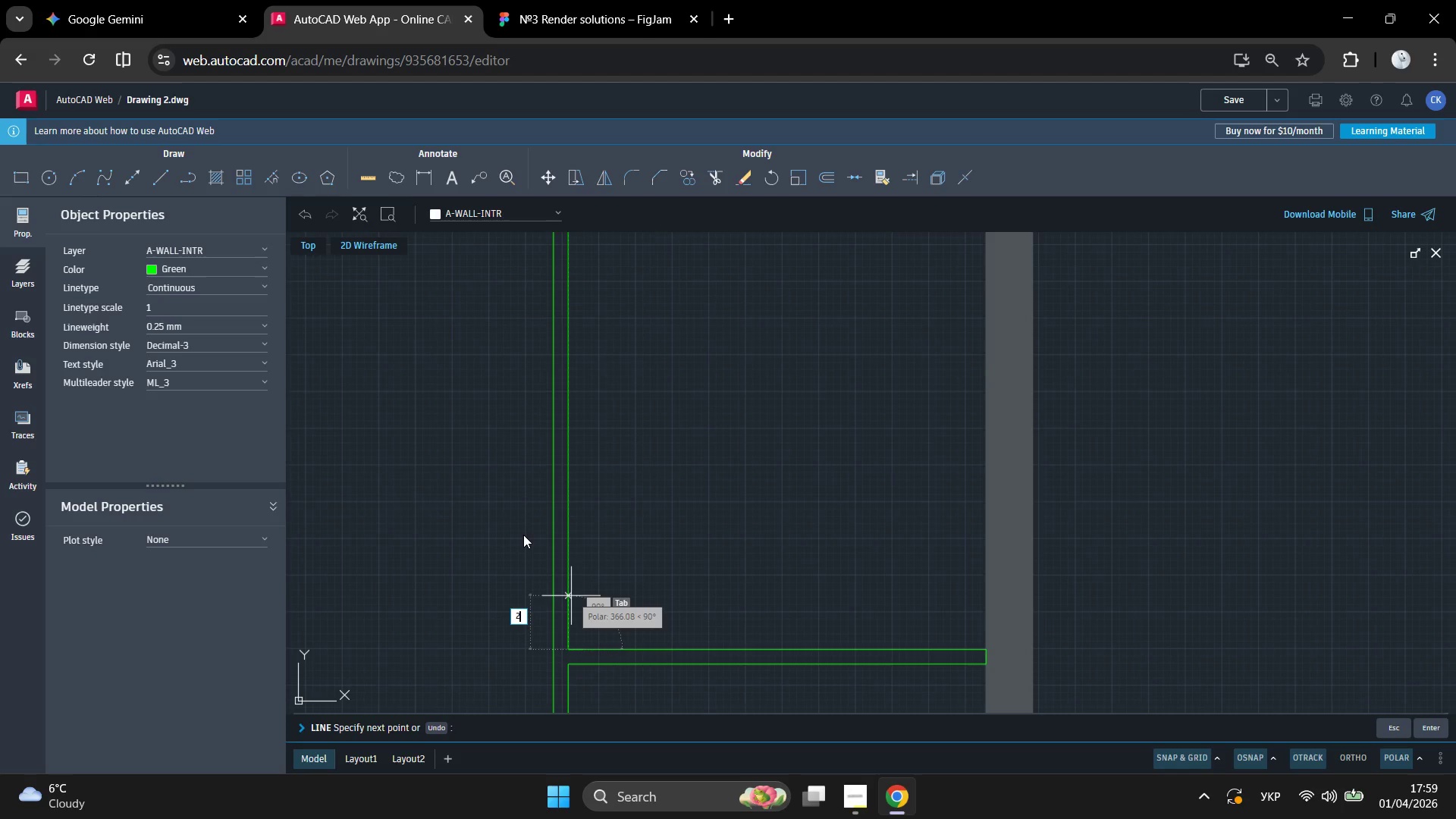 
key(Backspace)
 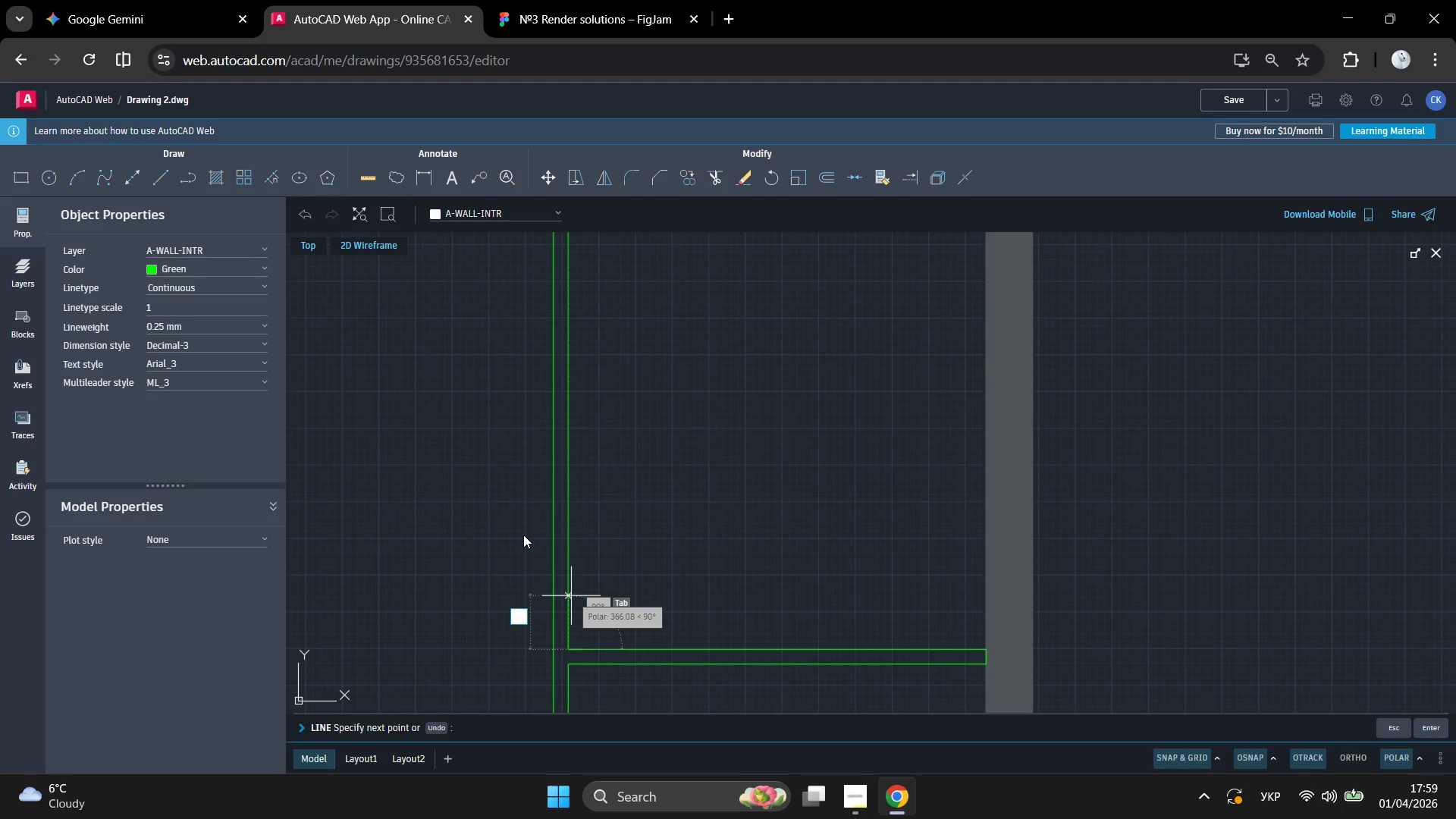 
key(Numpad3)
 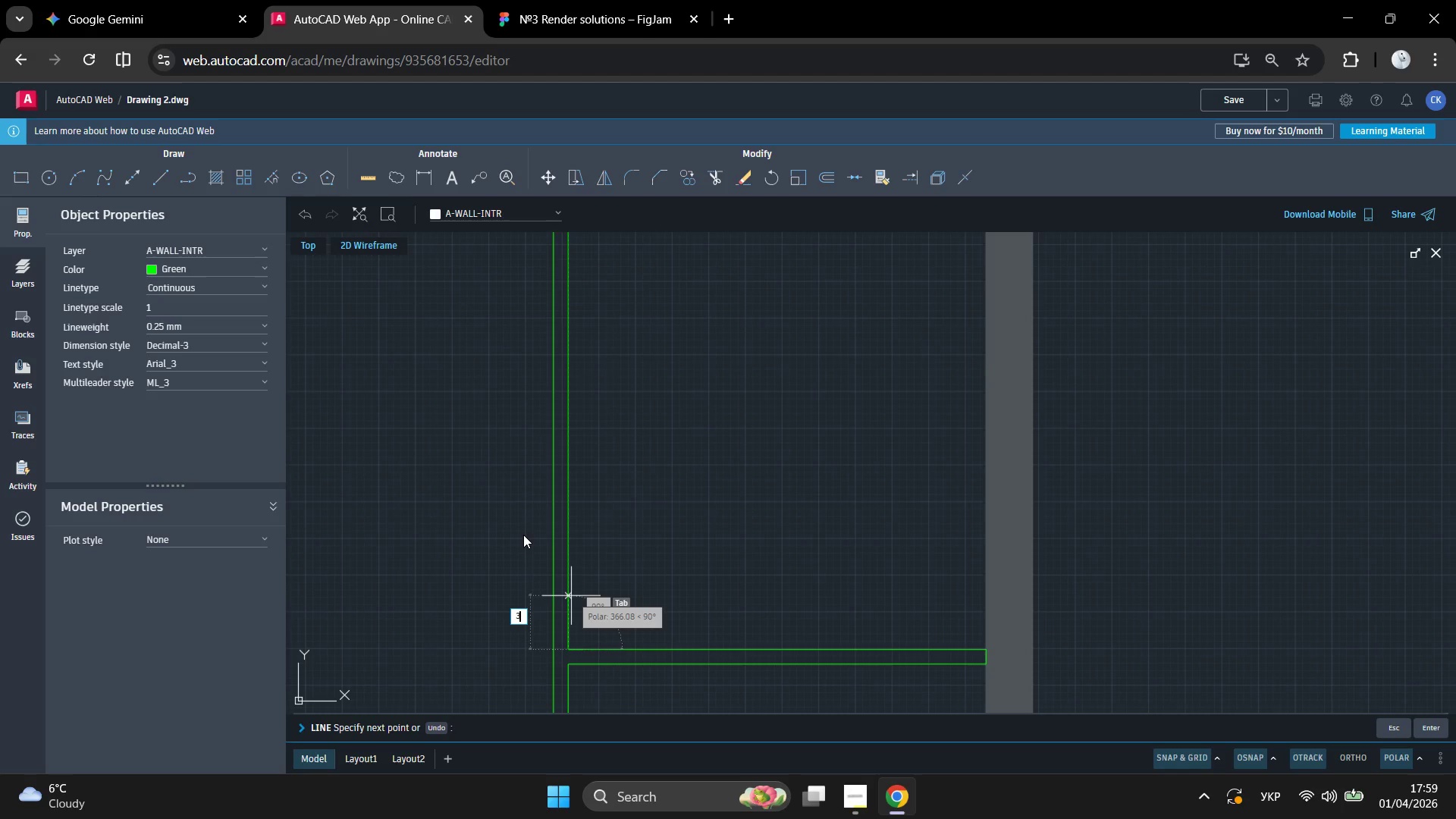 
key(Numpad0)
 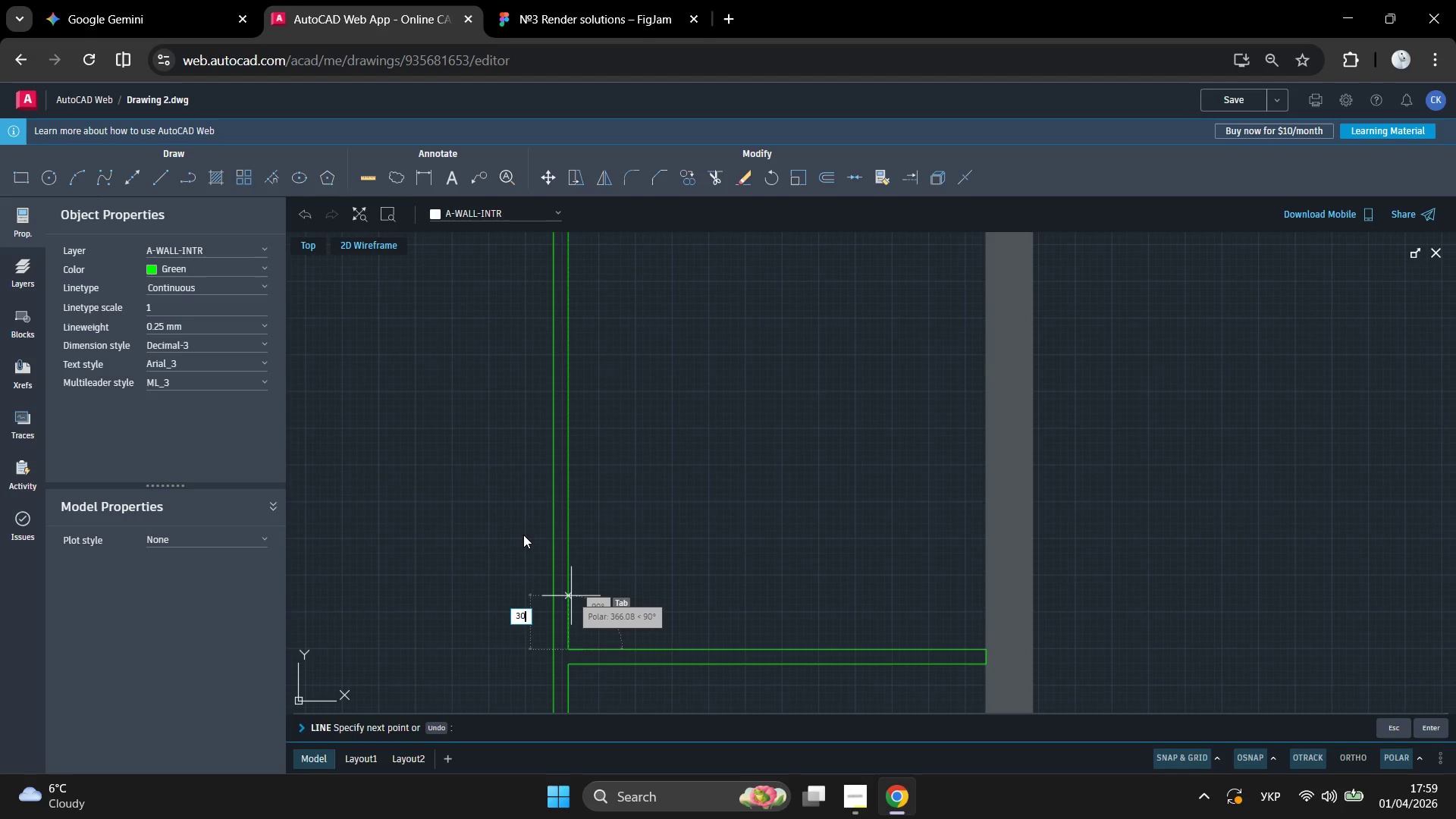 
key(Numpad0)
 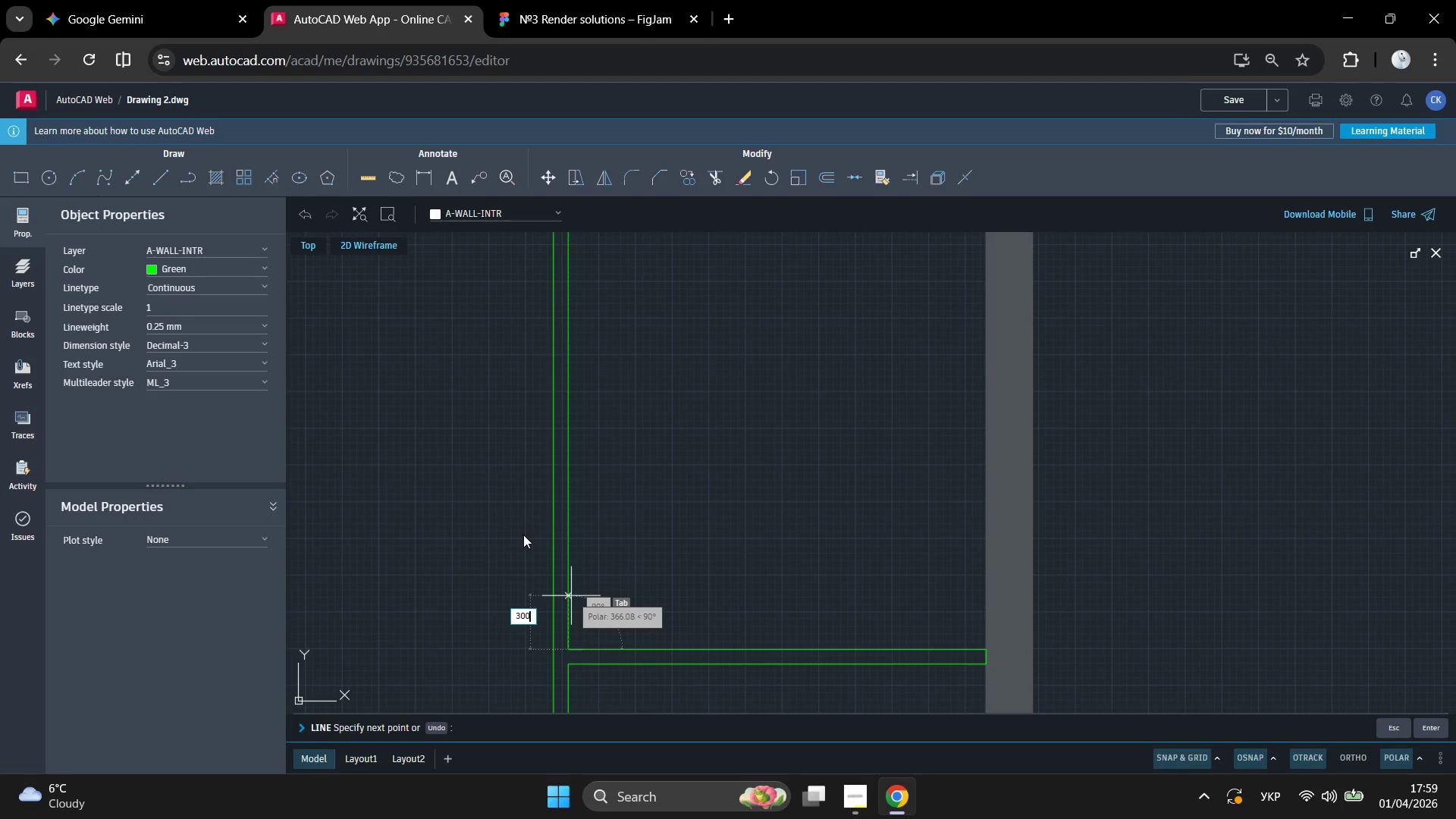 
key(Enter)
 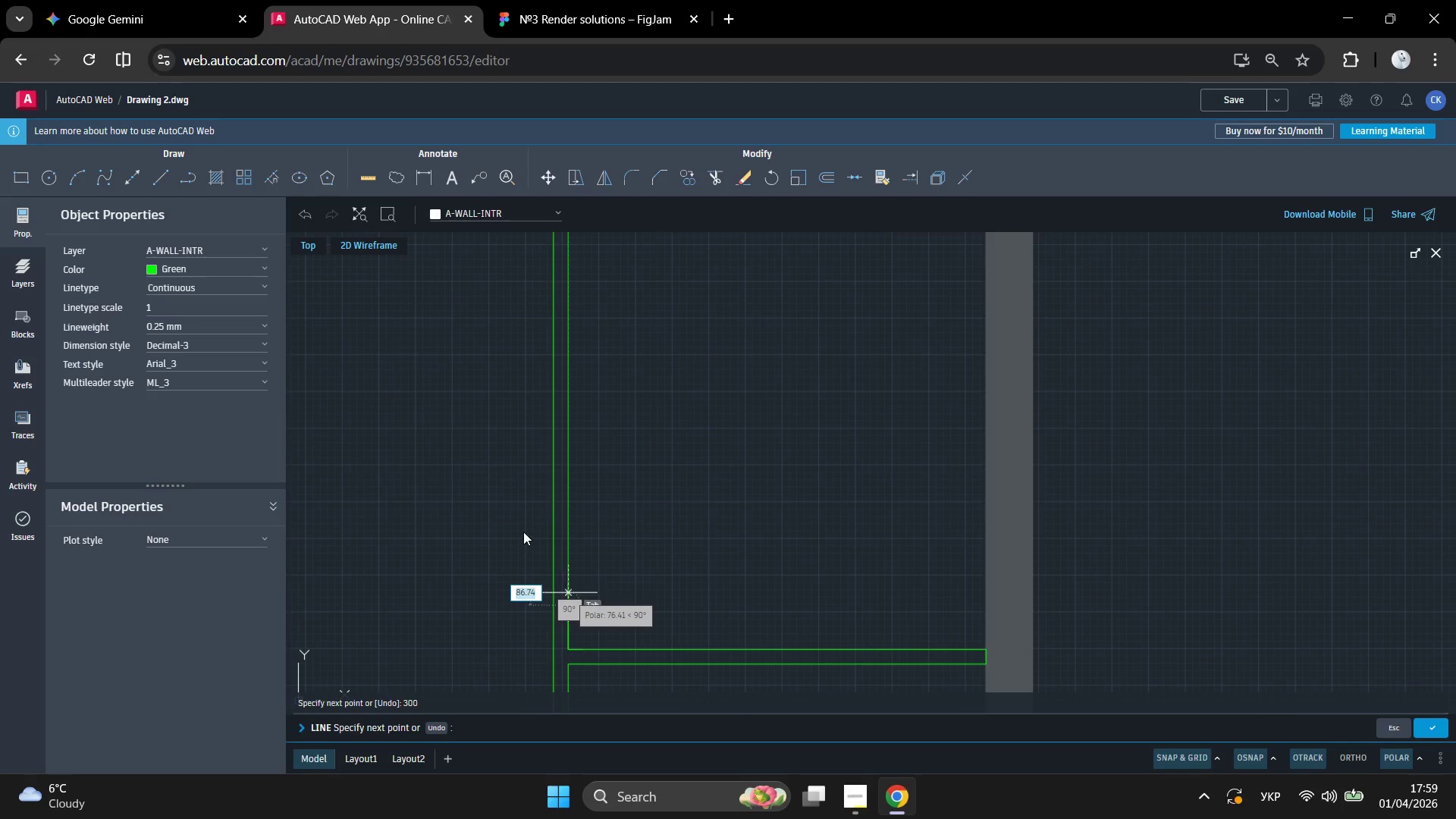 
scroll: coordinate [517, 532], scroll_direction: up, amount: 5.0
 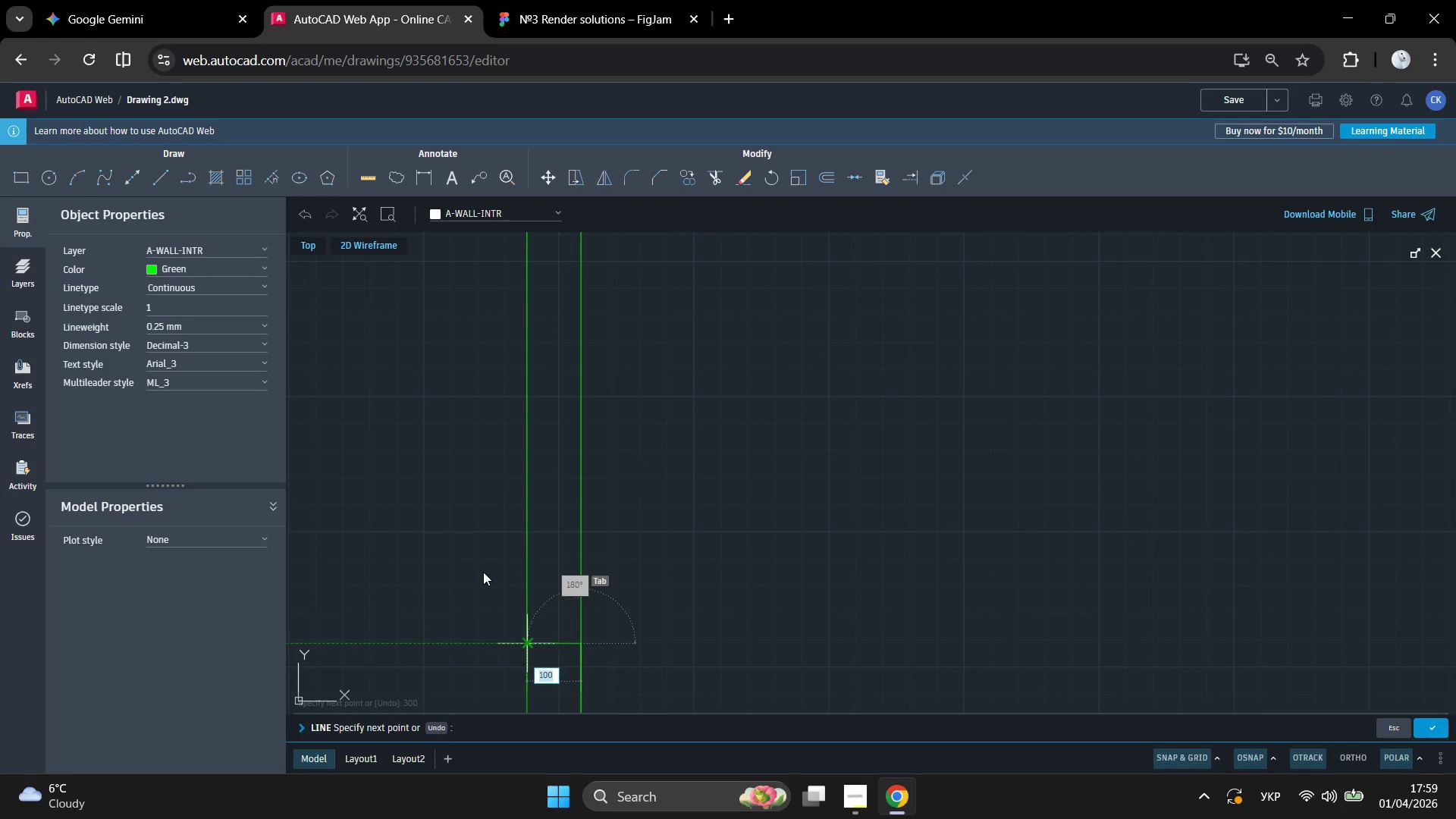 
left_click([485, 575])
 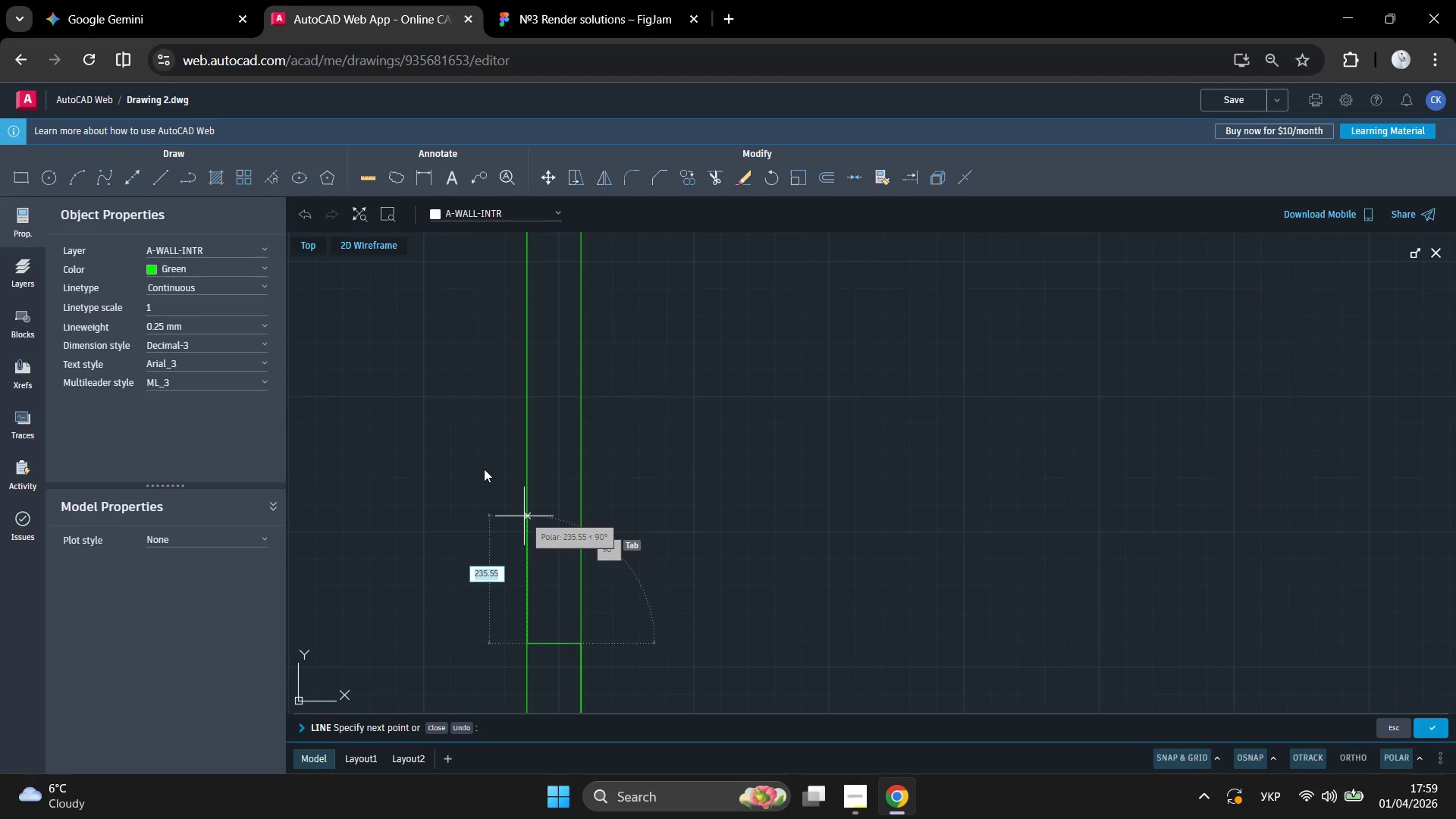 
key(Numpad9)
 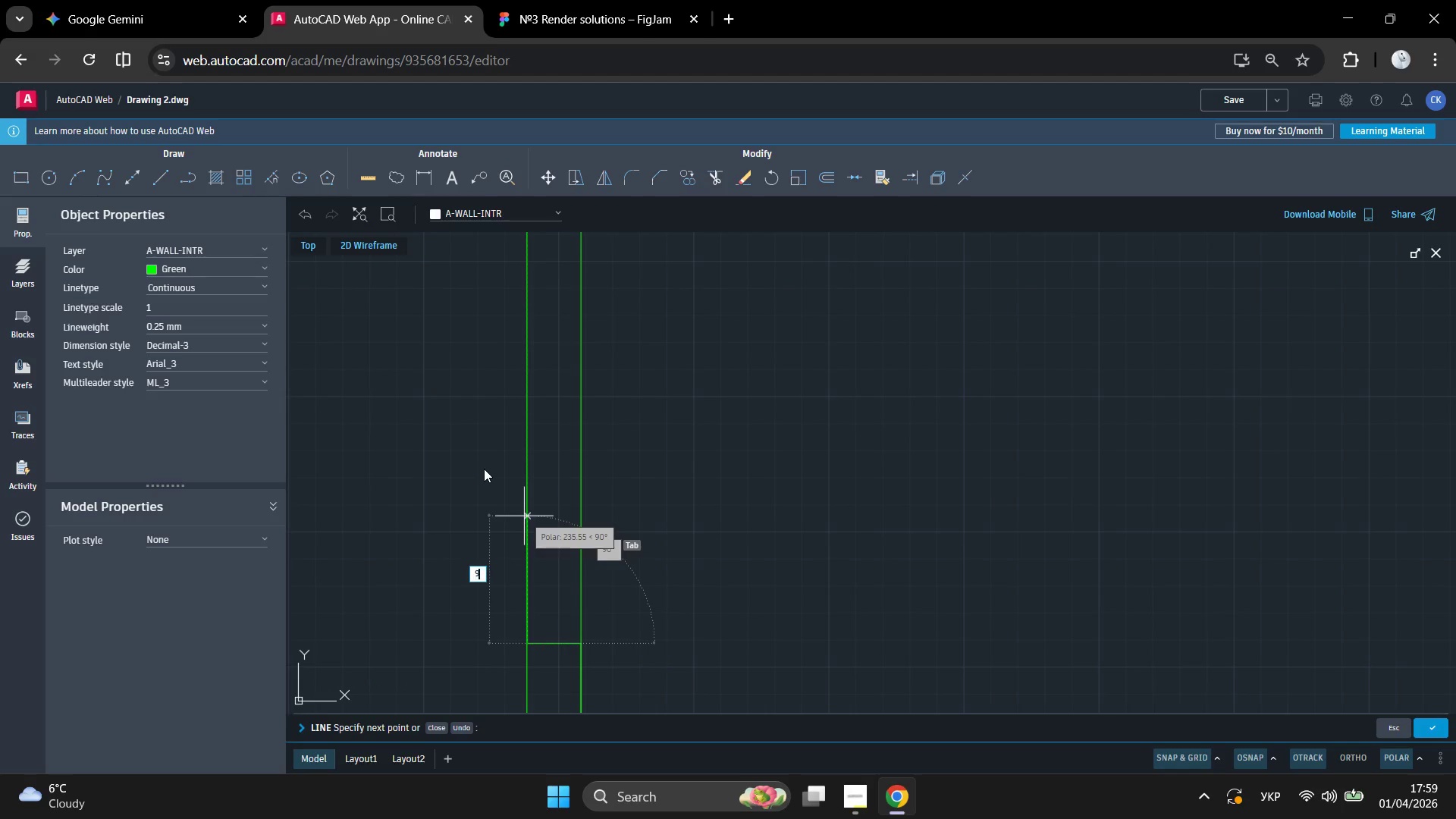 
key(Numpad0)
 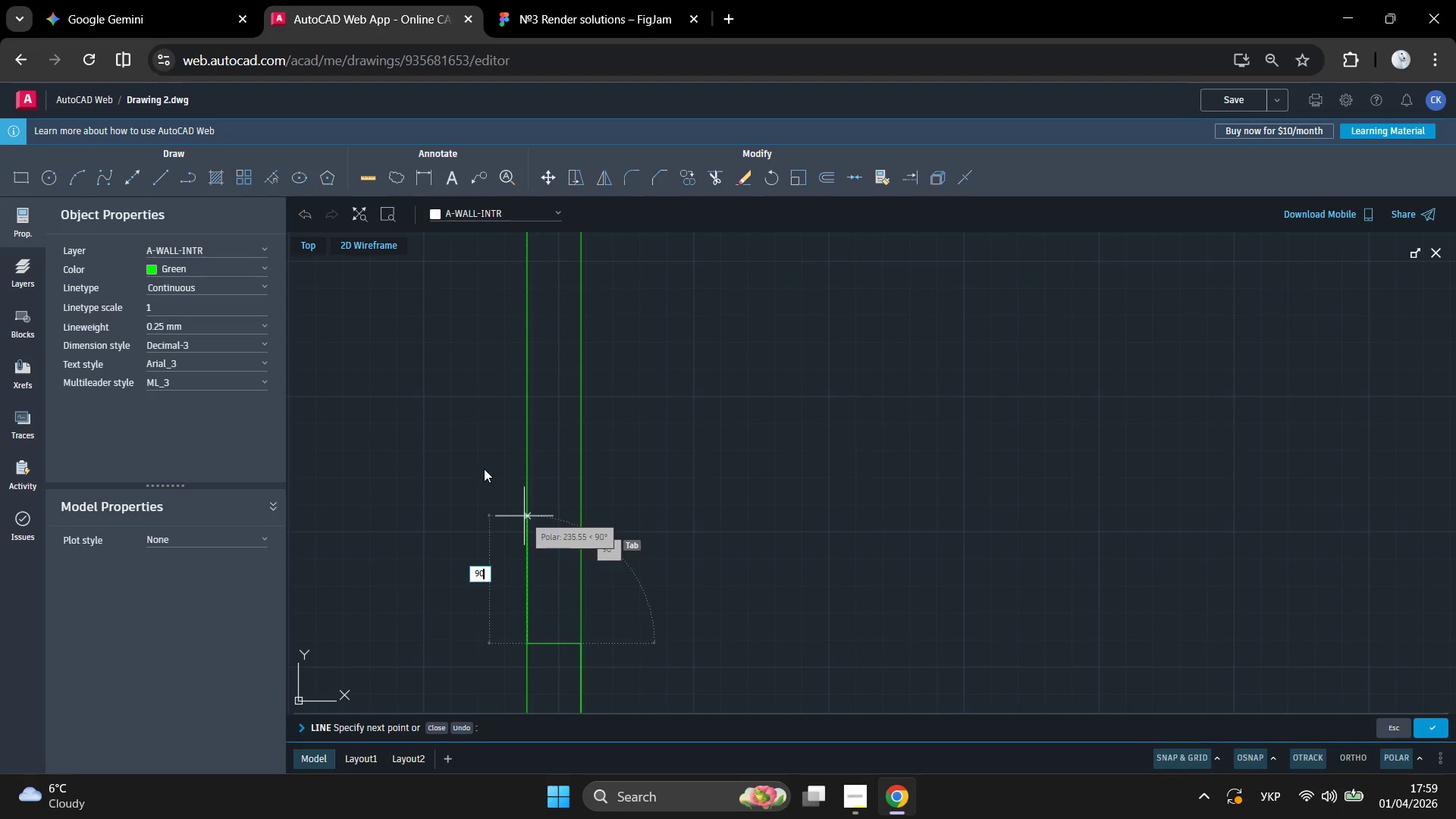 
key(Numpad0)
 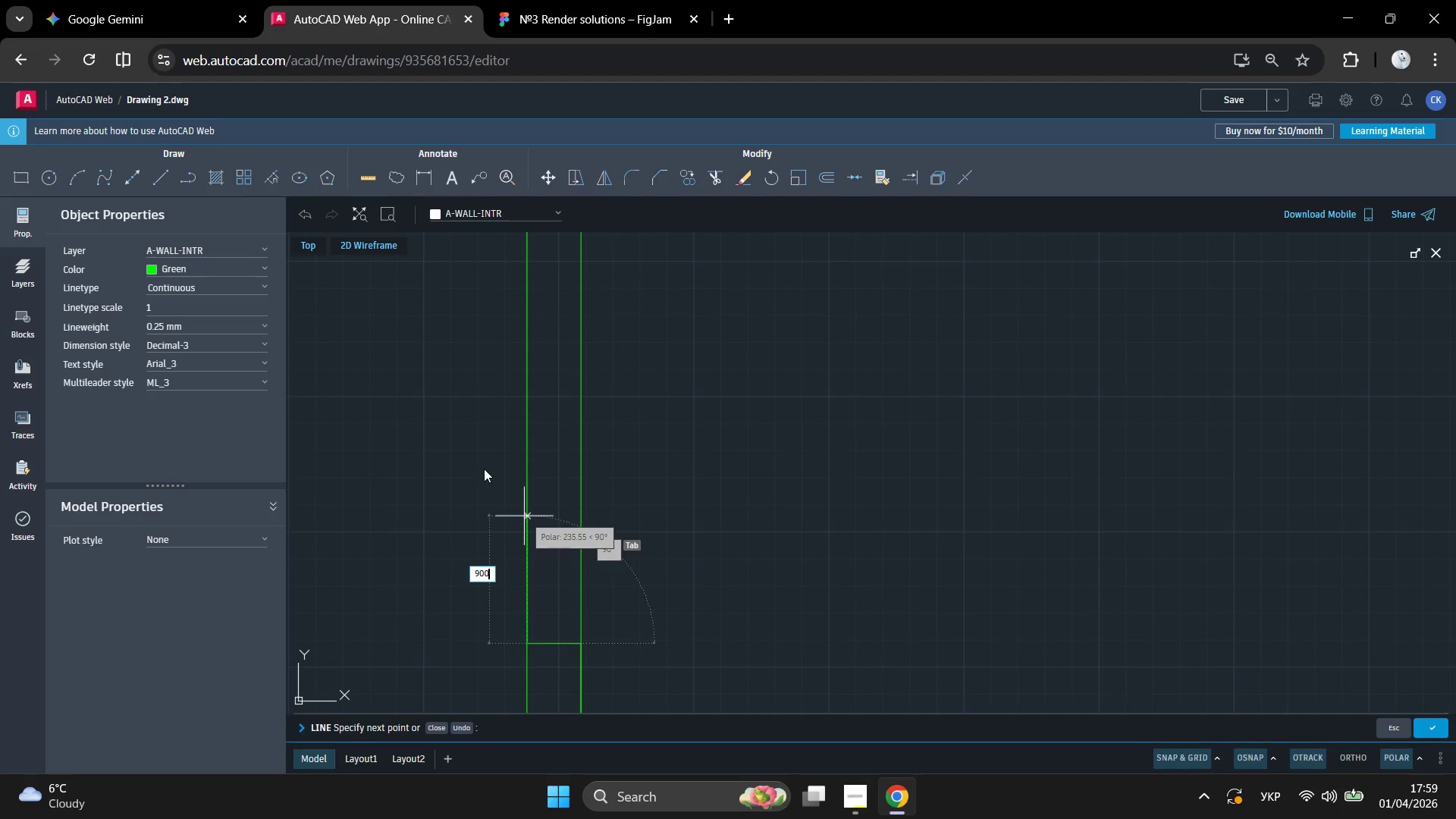 
key(Enter)
 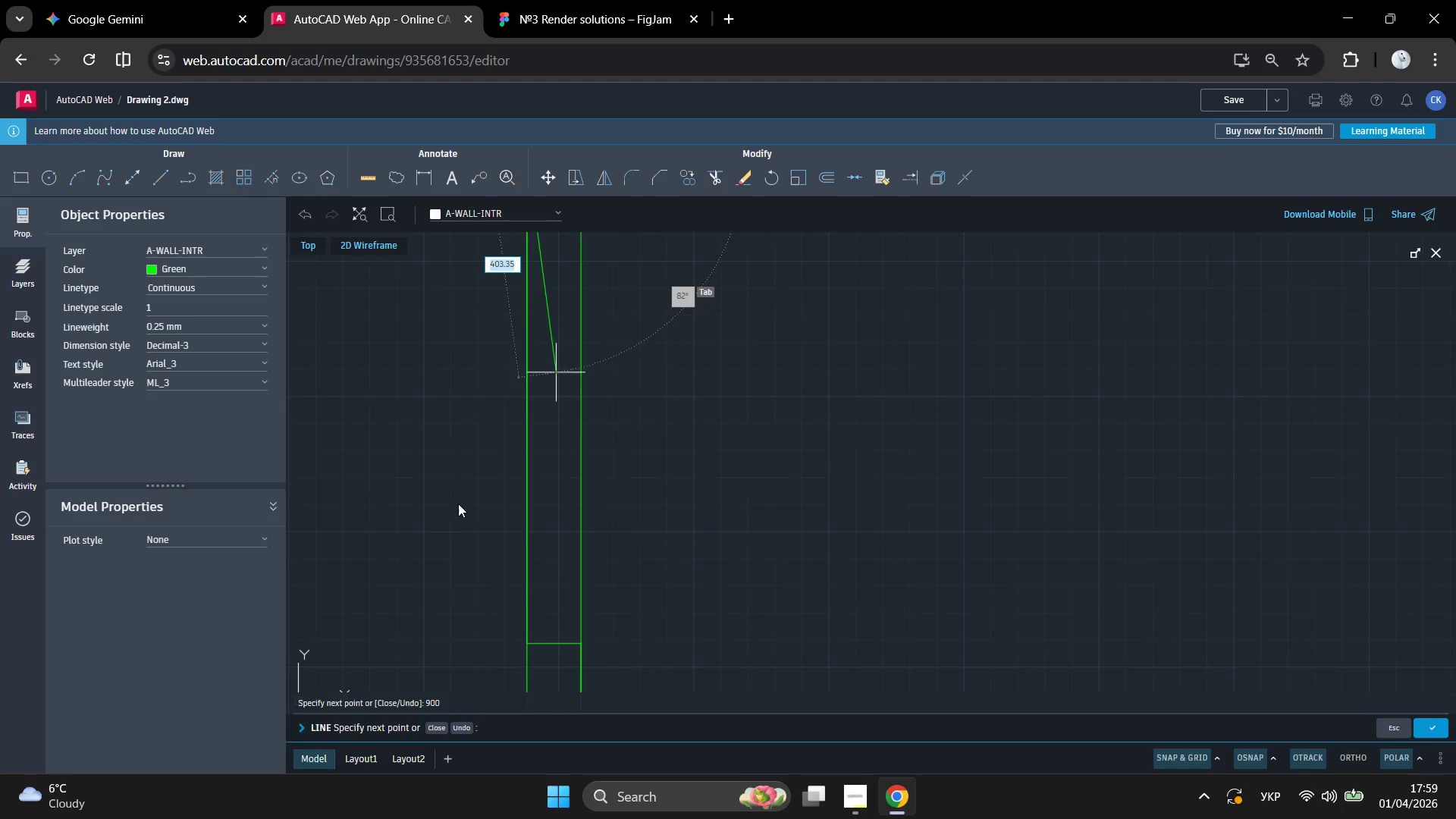 
scroll: coordinate [453, 513], scroll_direction: down, amount: 2.0
 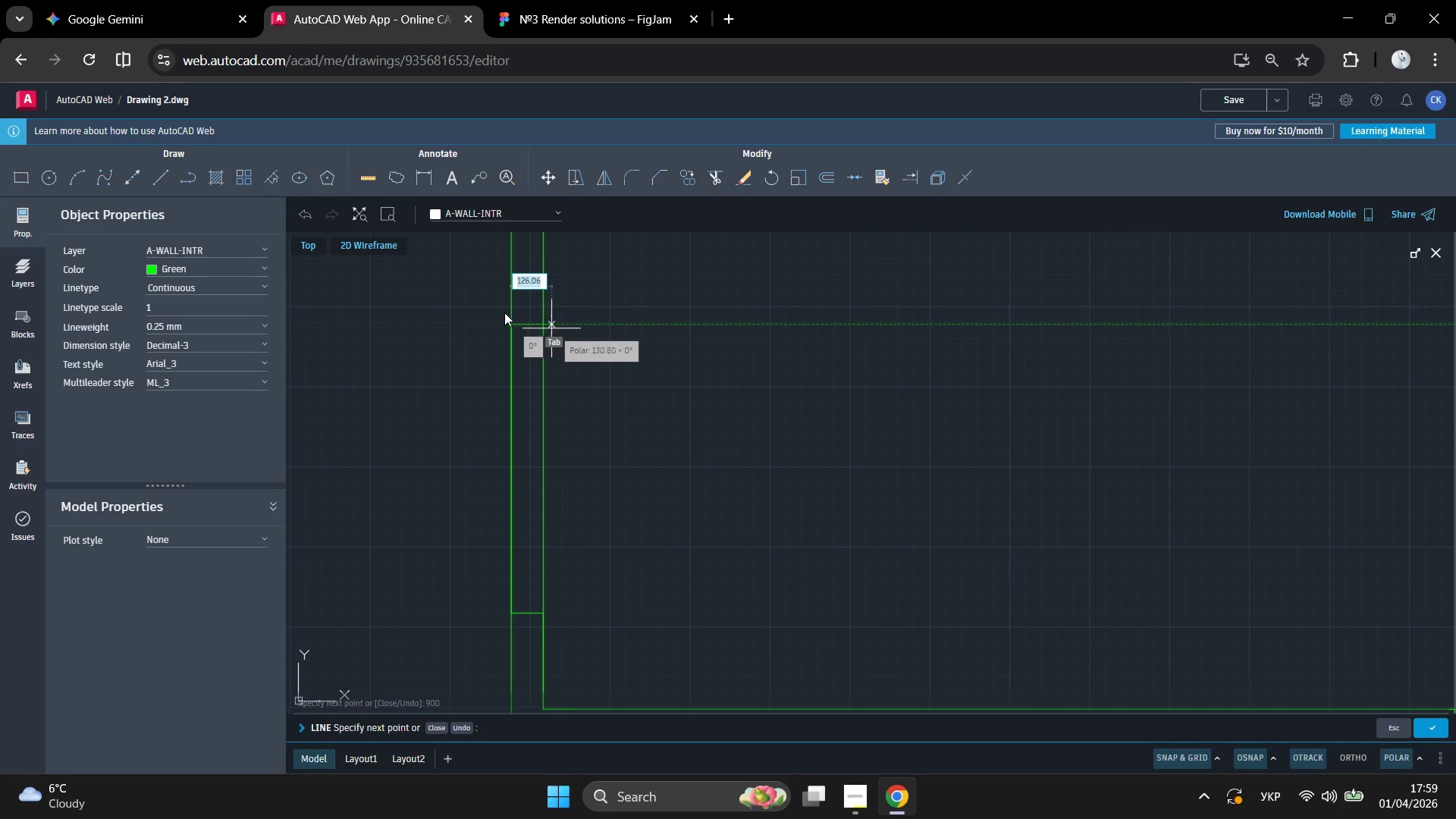 
left_click([501, 312])
 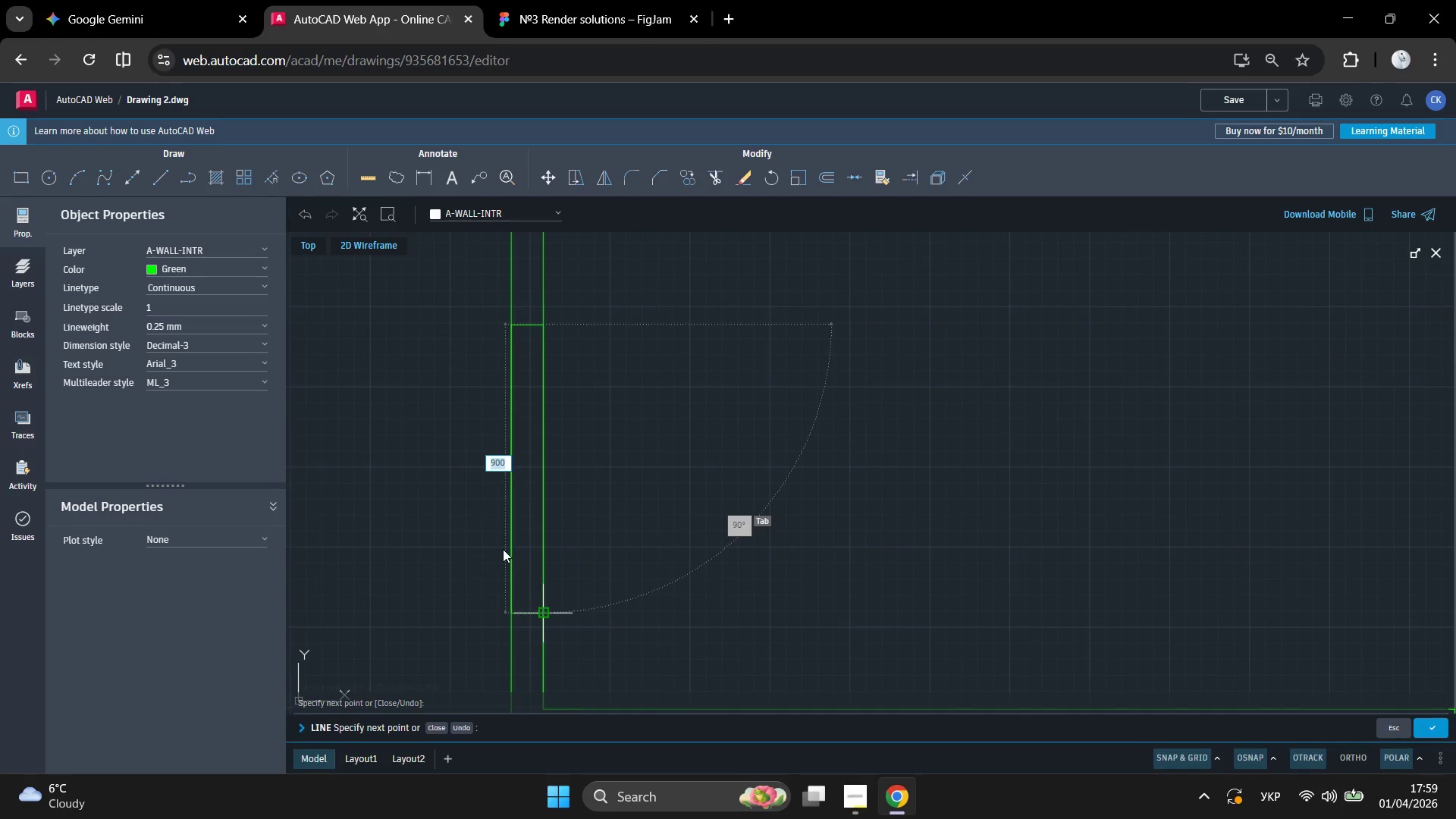 
left_click([503, 549])
 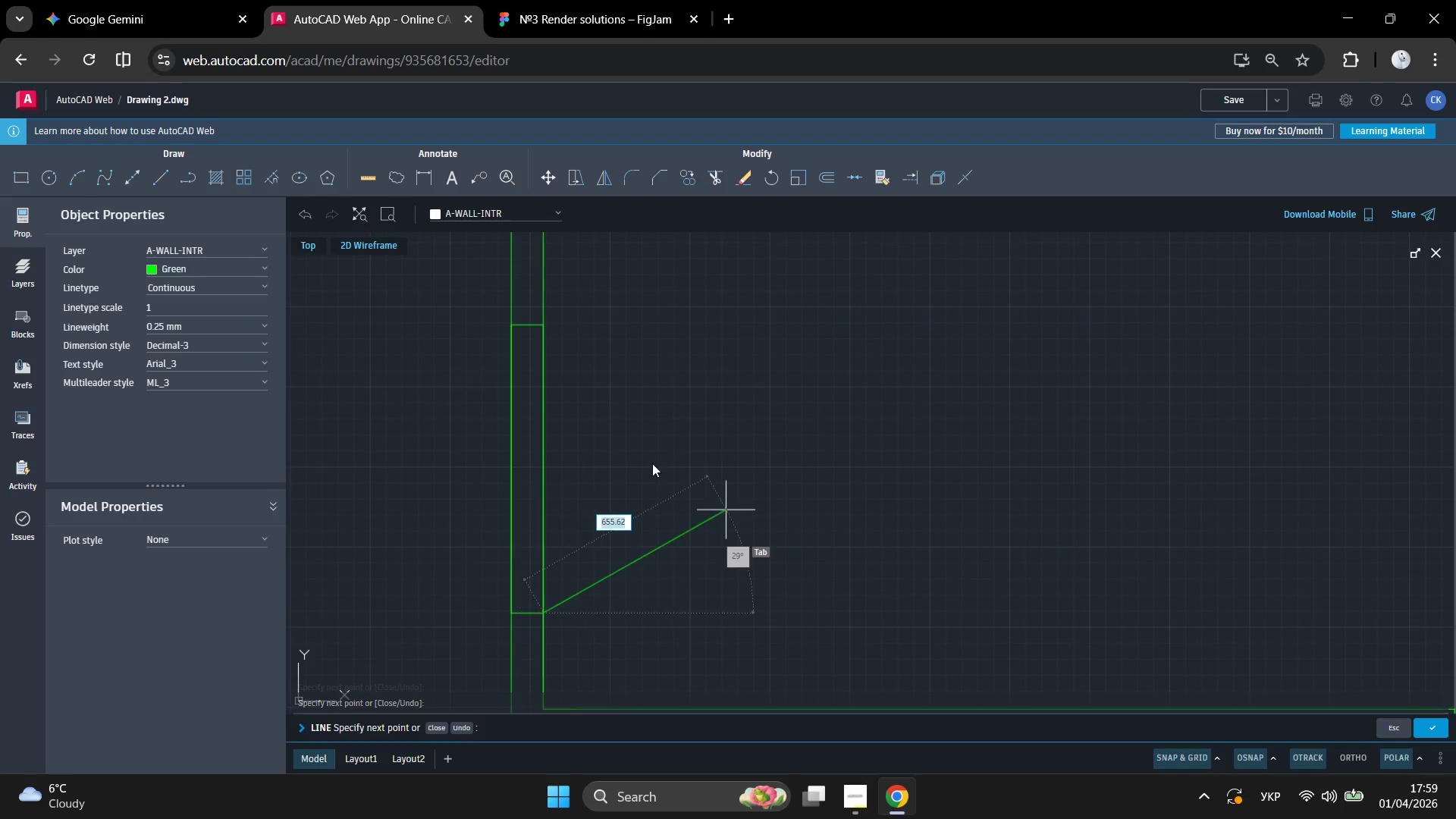 
key(Enter)
 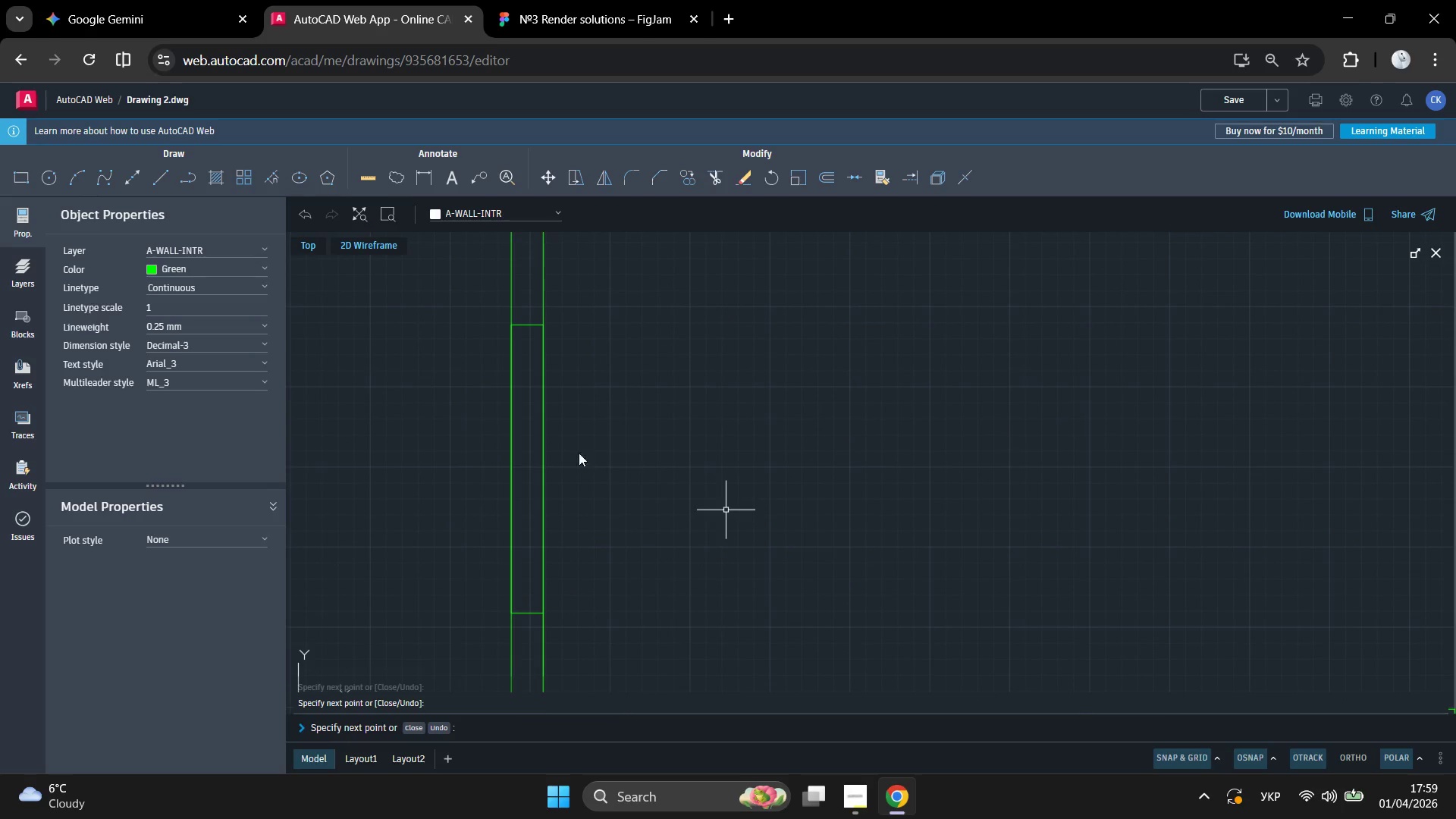 
scroll: coordinate [450, 400], scroll_direction: down, amount: 1.0
 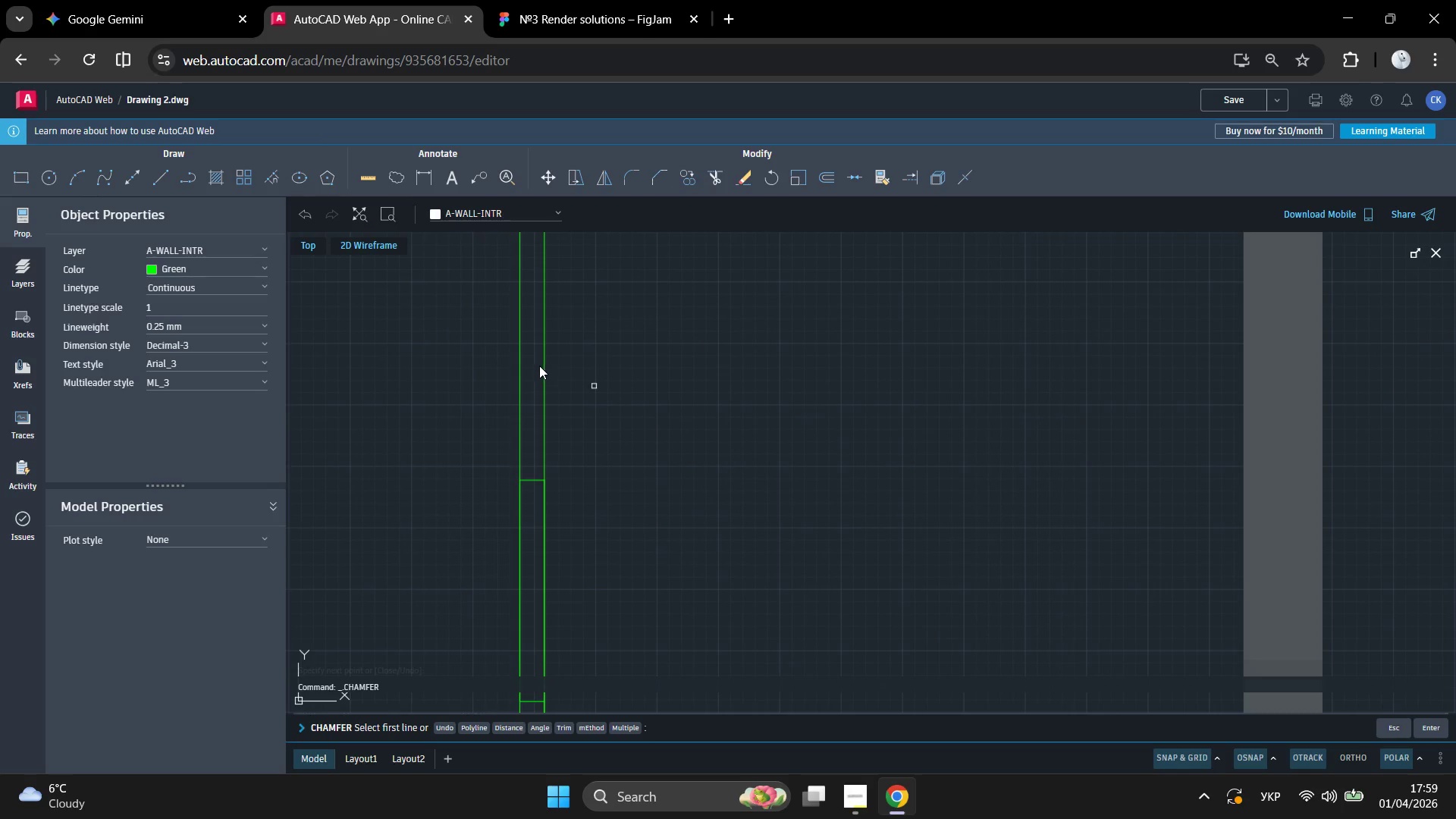 
left_click([502, 377])
 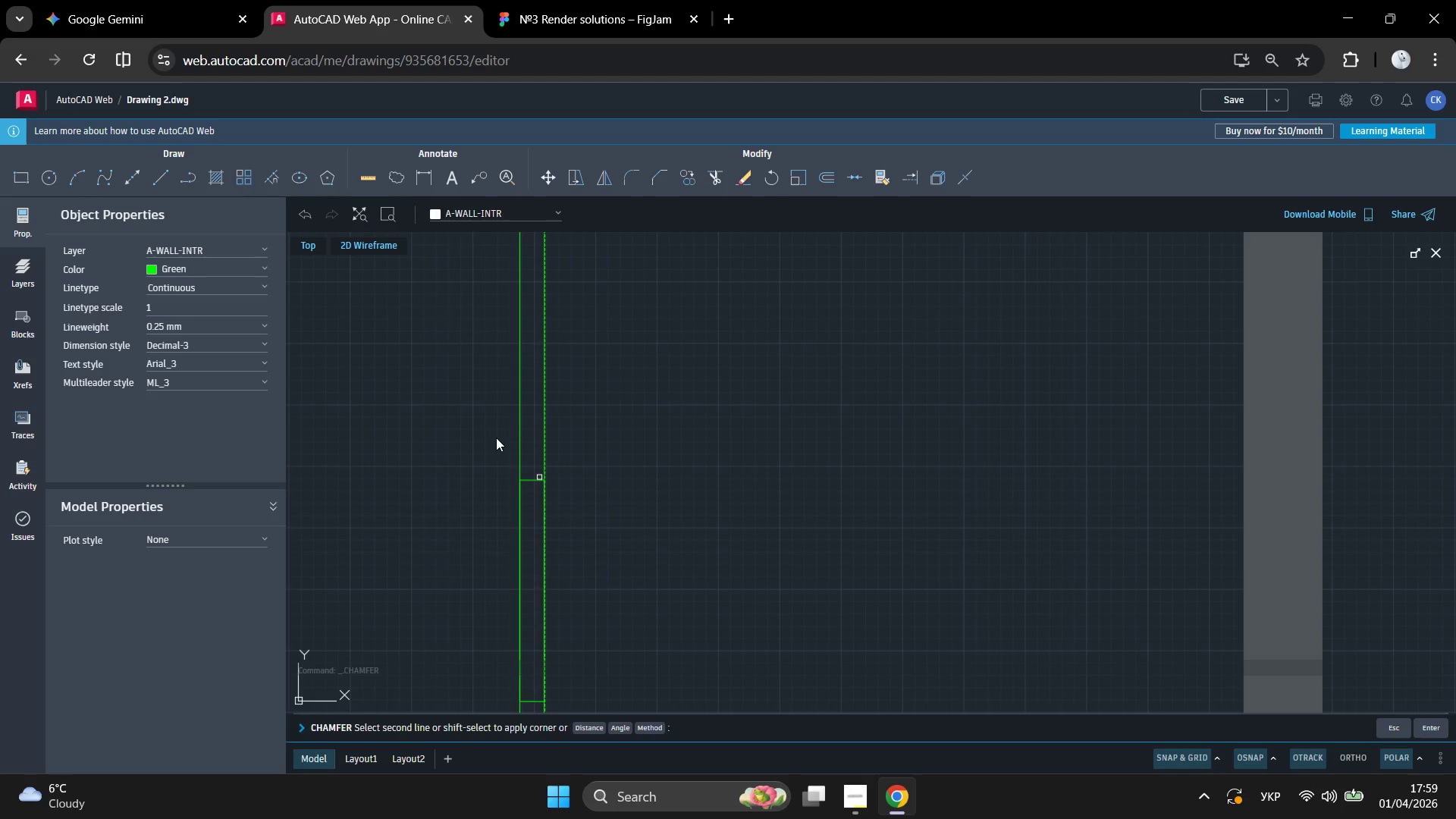 
left_click([491, 439])
 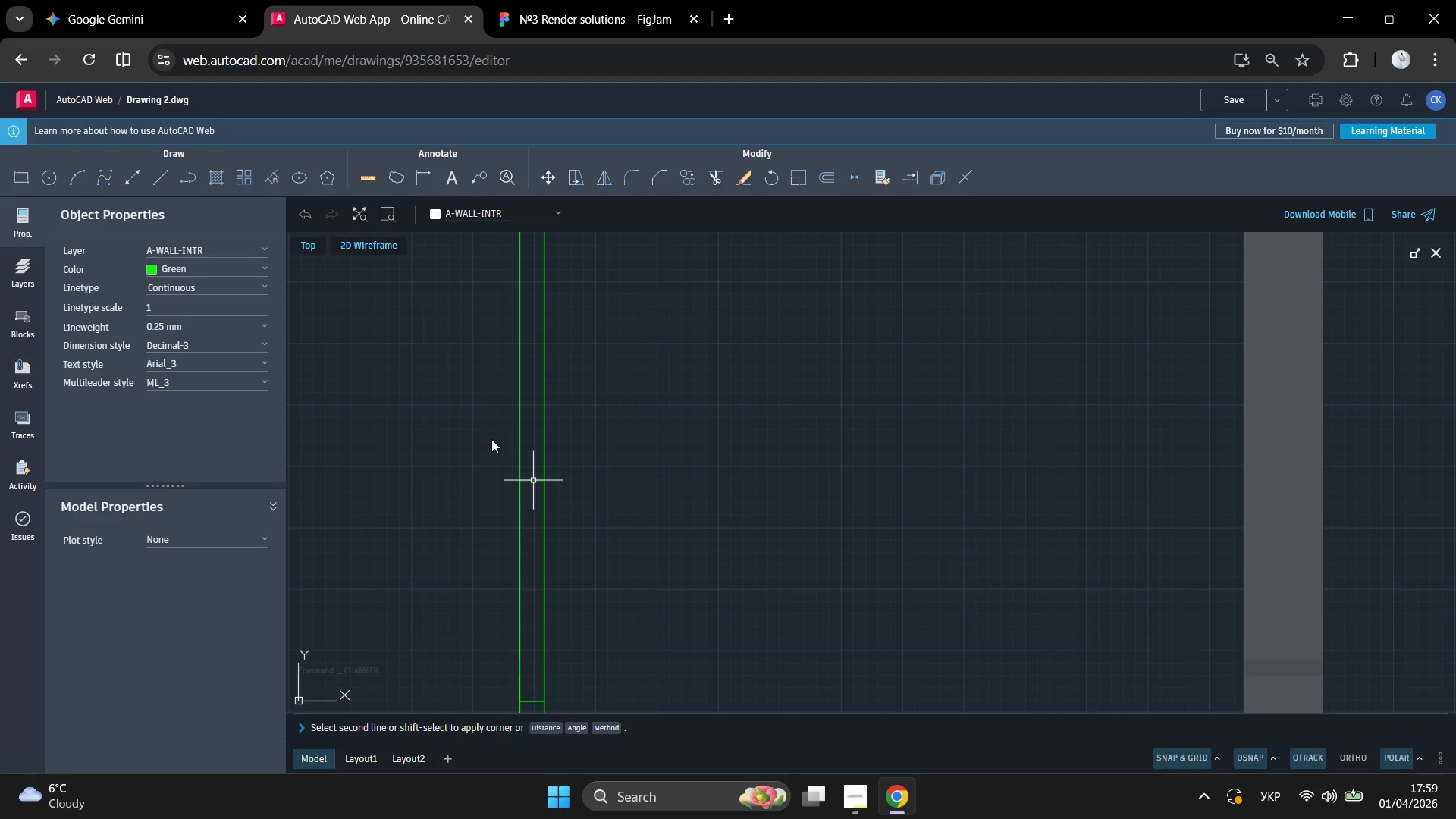 
key(Enter)
 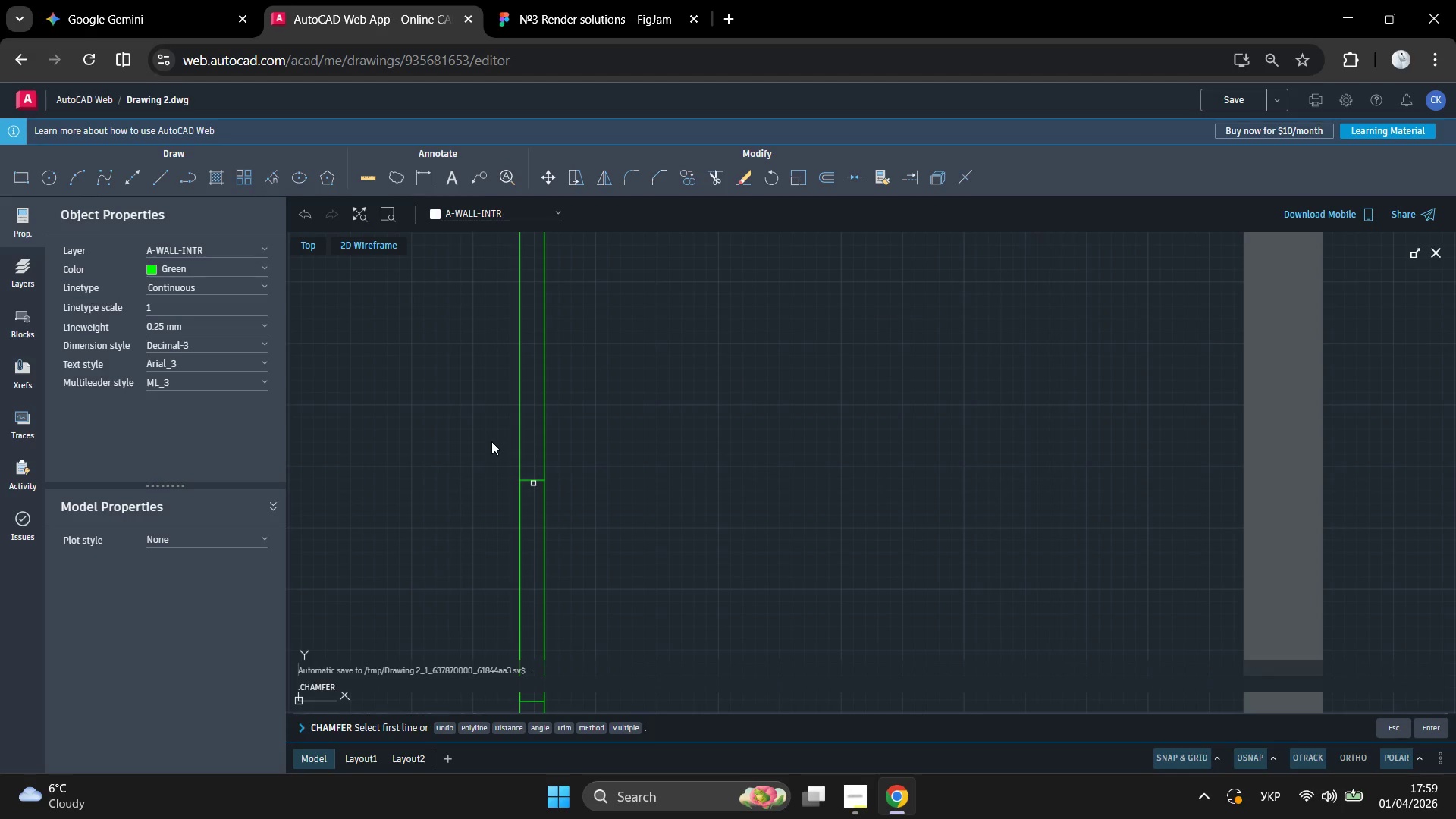 
left_click([491, 439])
 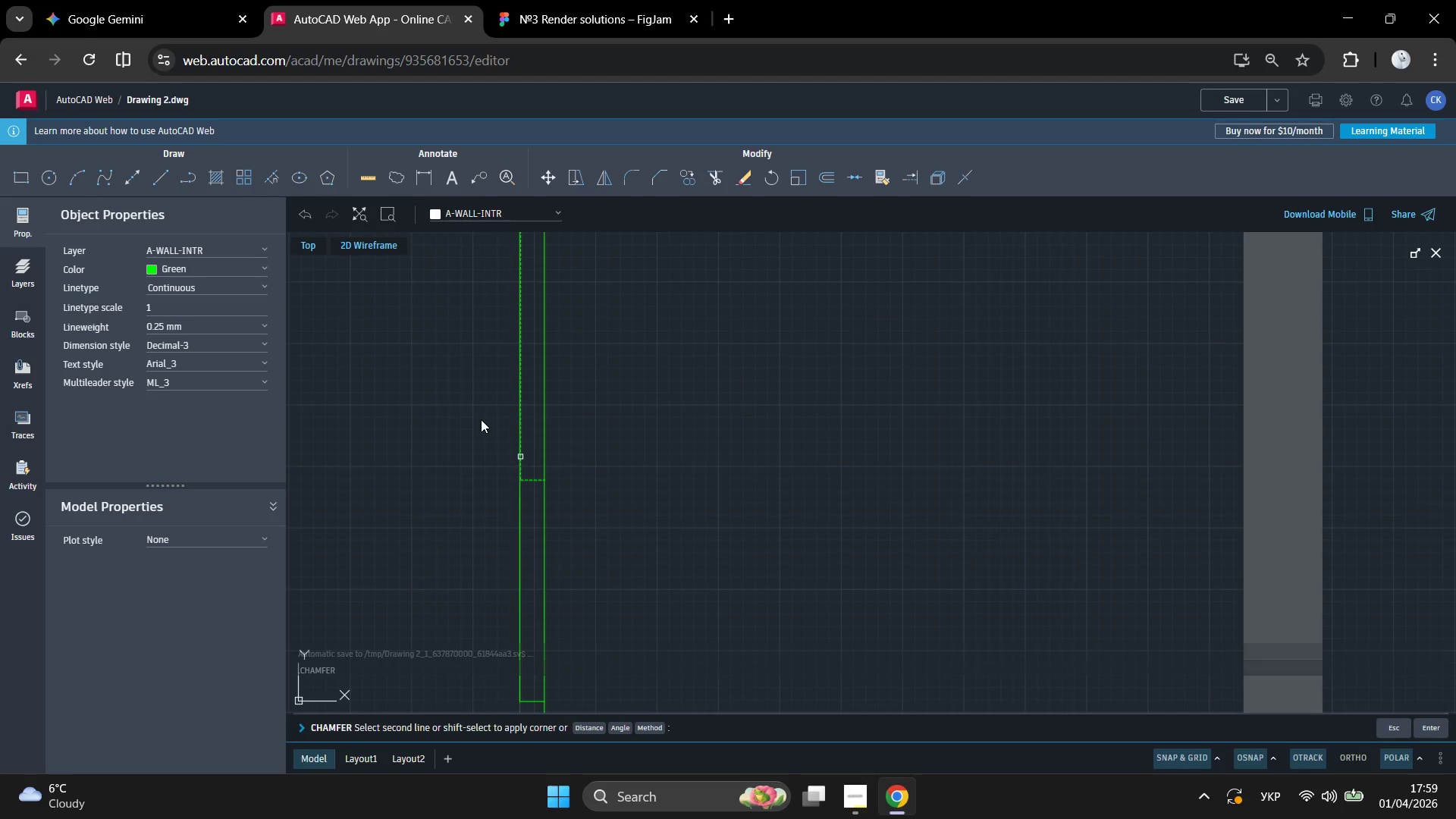 
left_click([481, 419])
 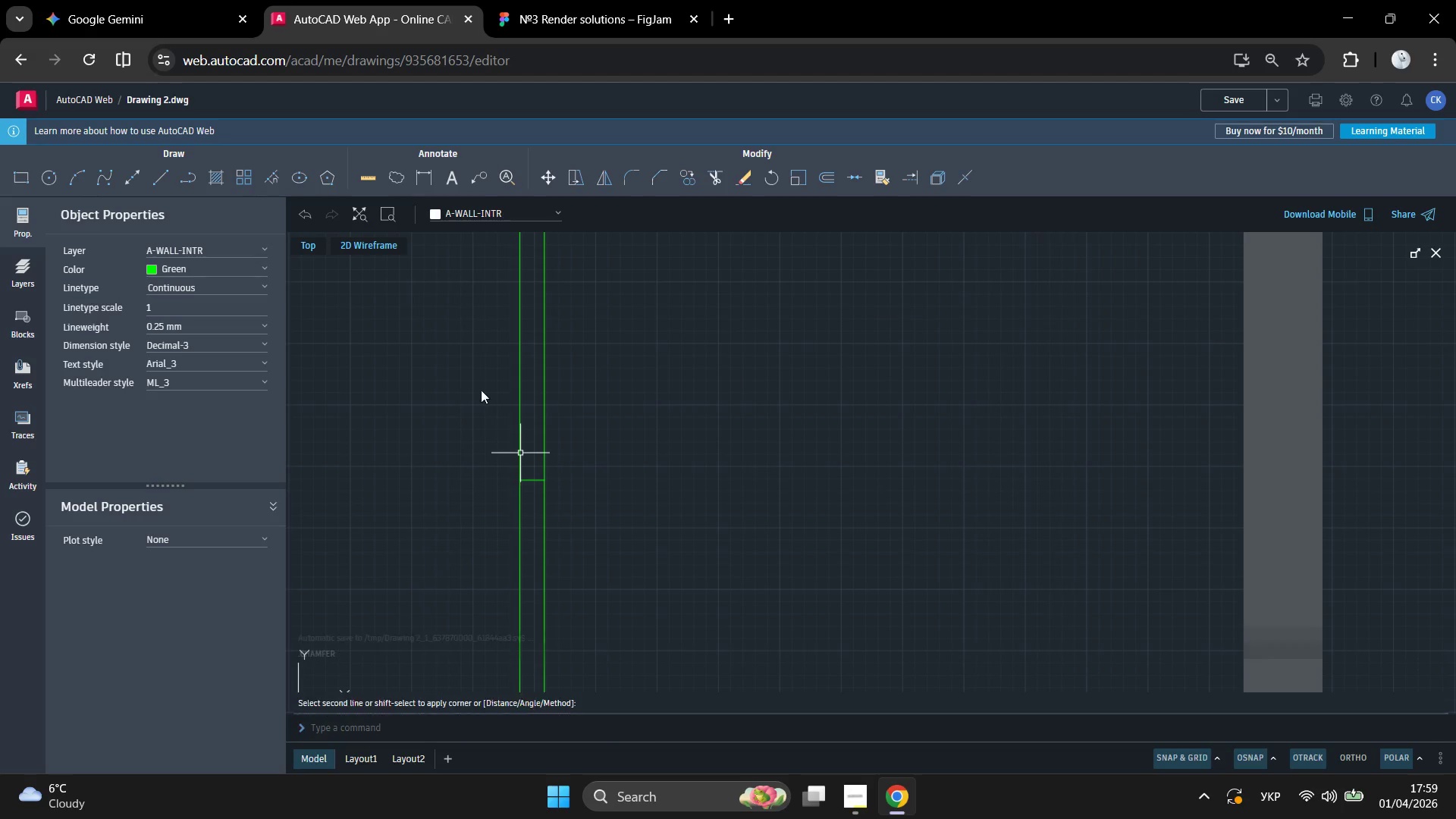 
scroll: coordinate [468, 541], scroll_direction: none, amount: 0.0
 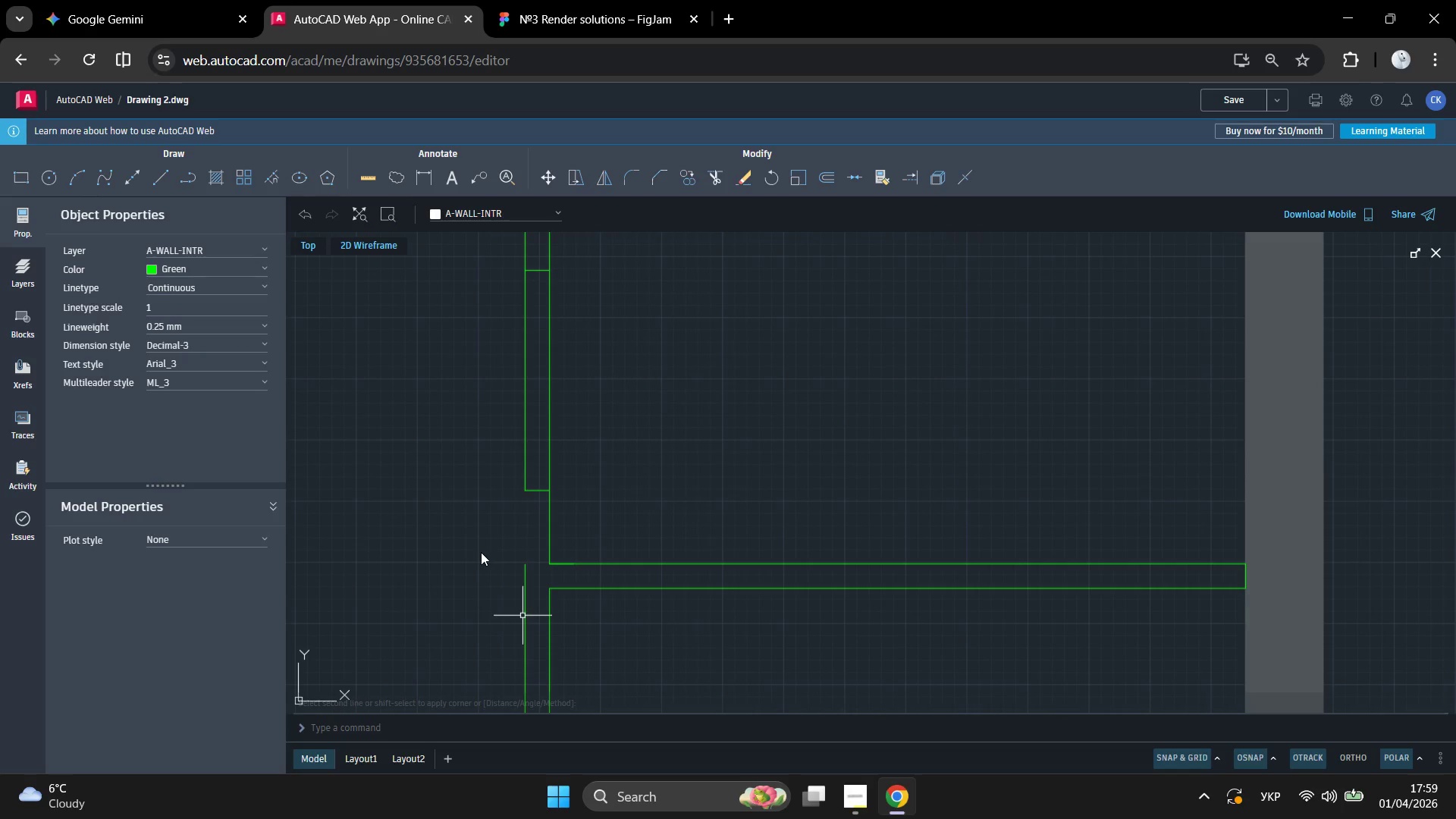 
key(Enter)
 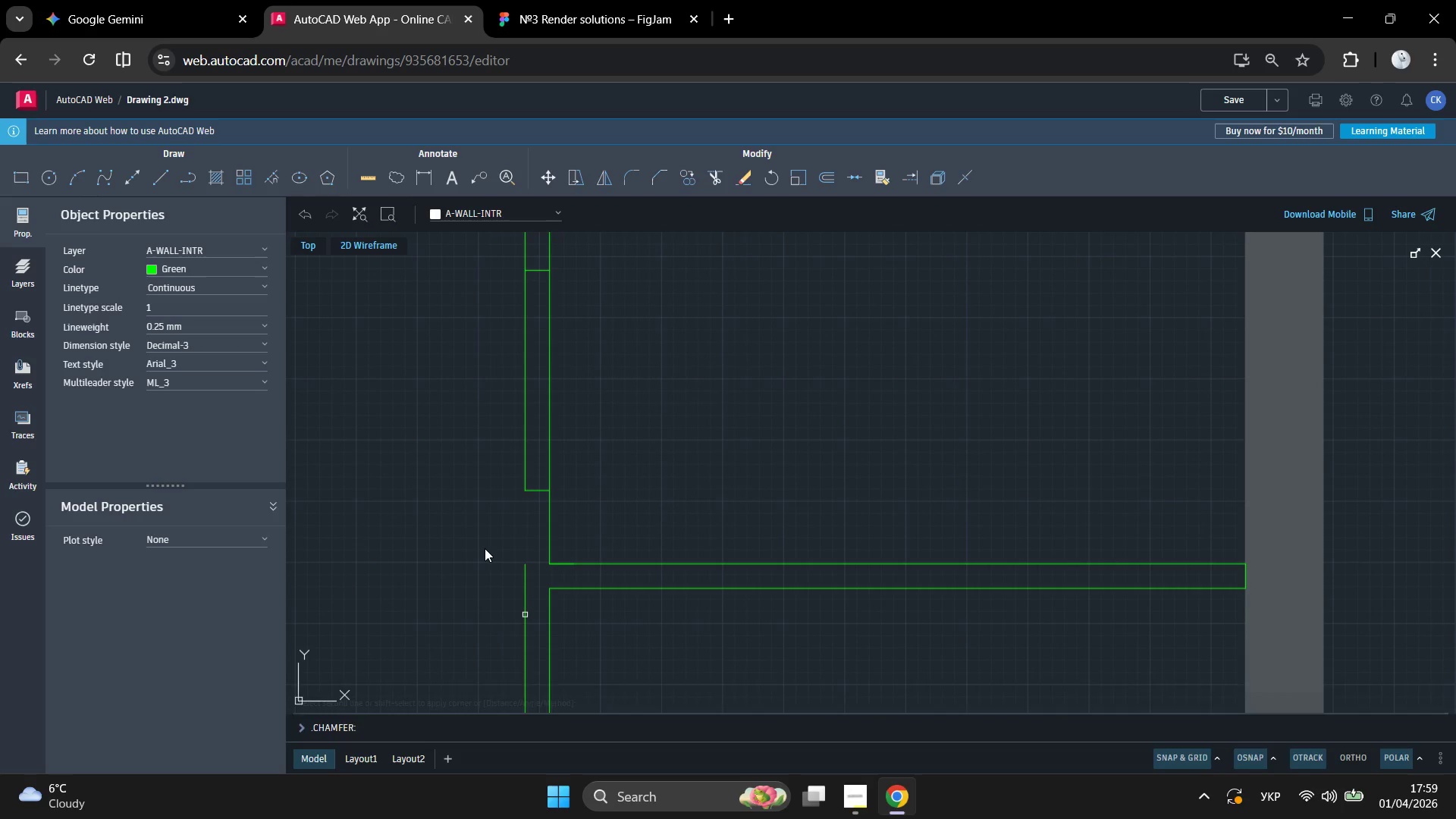 
left_click([485, 548])
 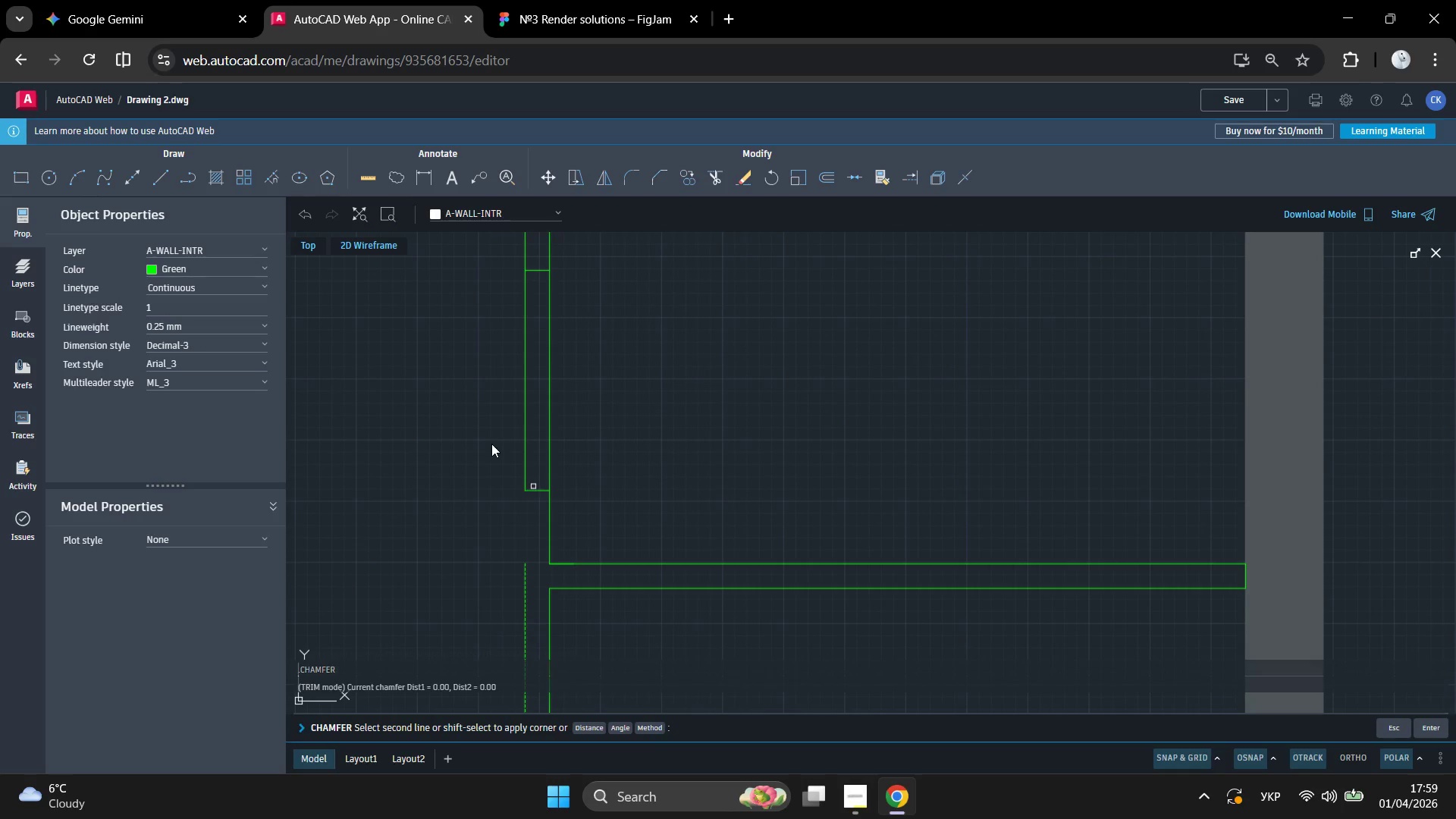 
left_click([493, 447])
 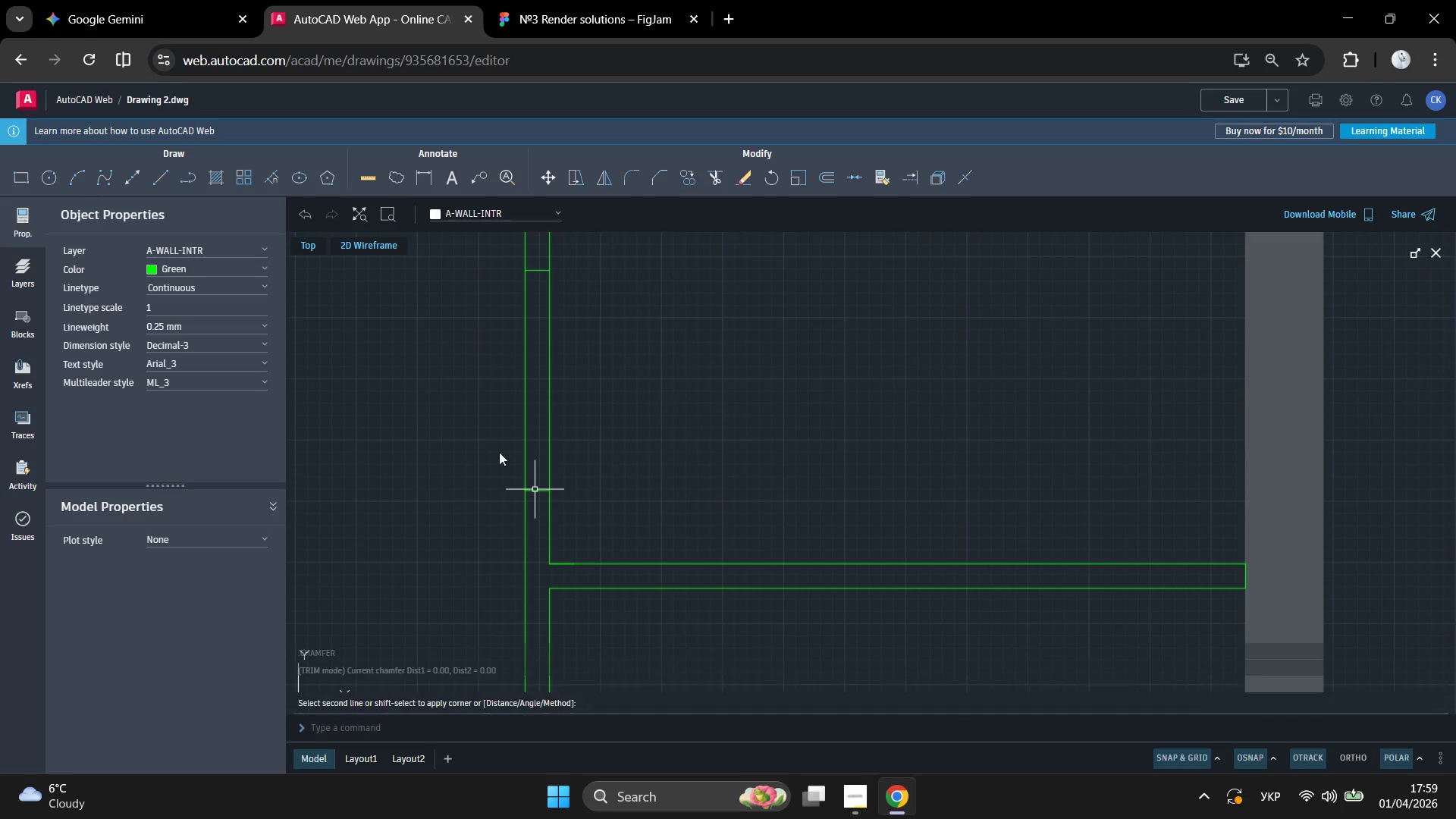 
key(Enter)
 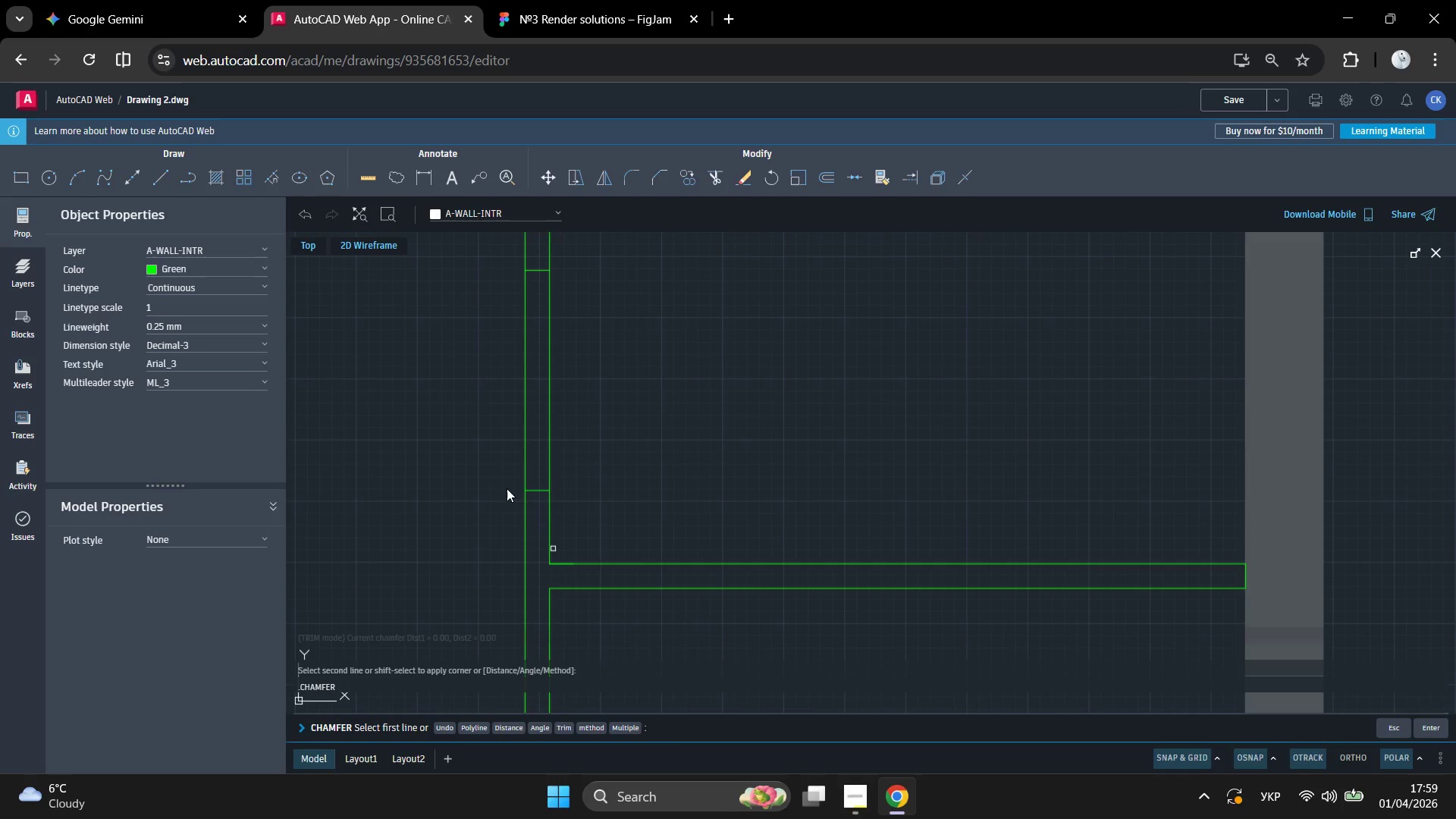 
left_click([504, 486])
 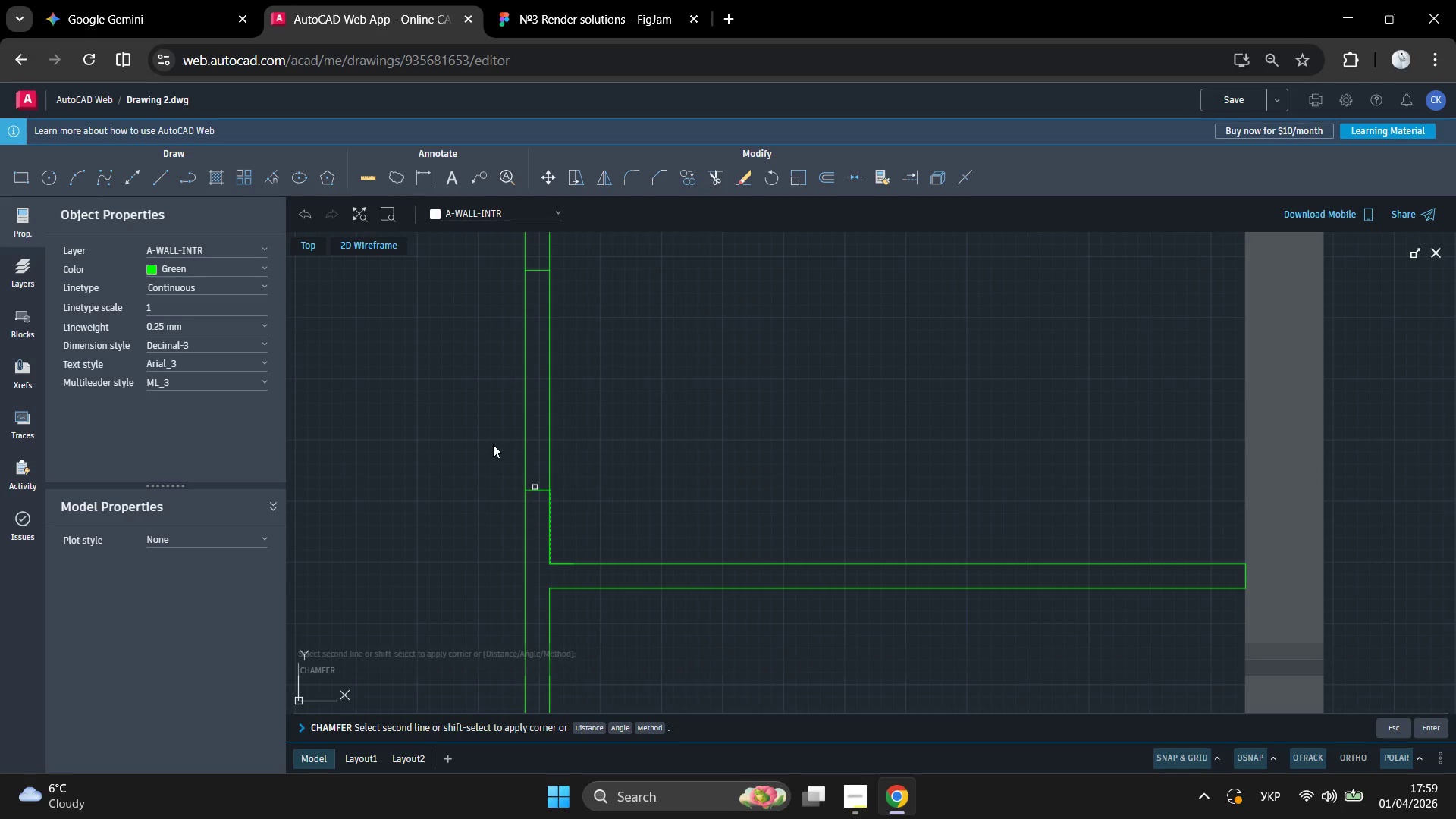 
left_click([493, 444])
 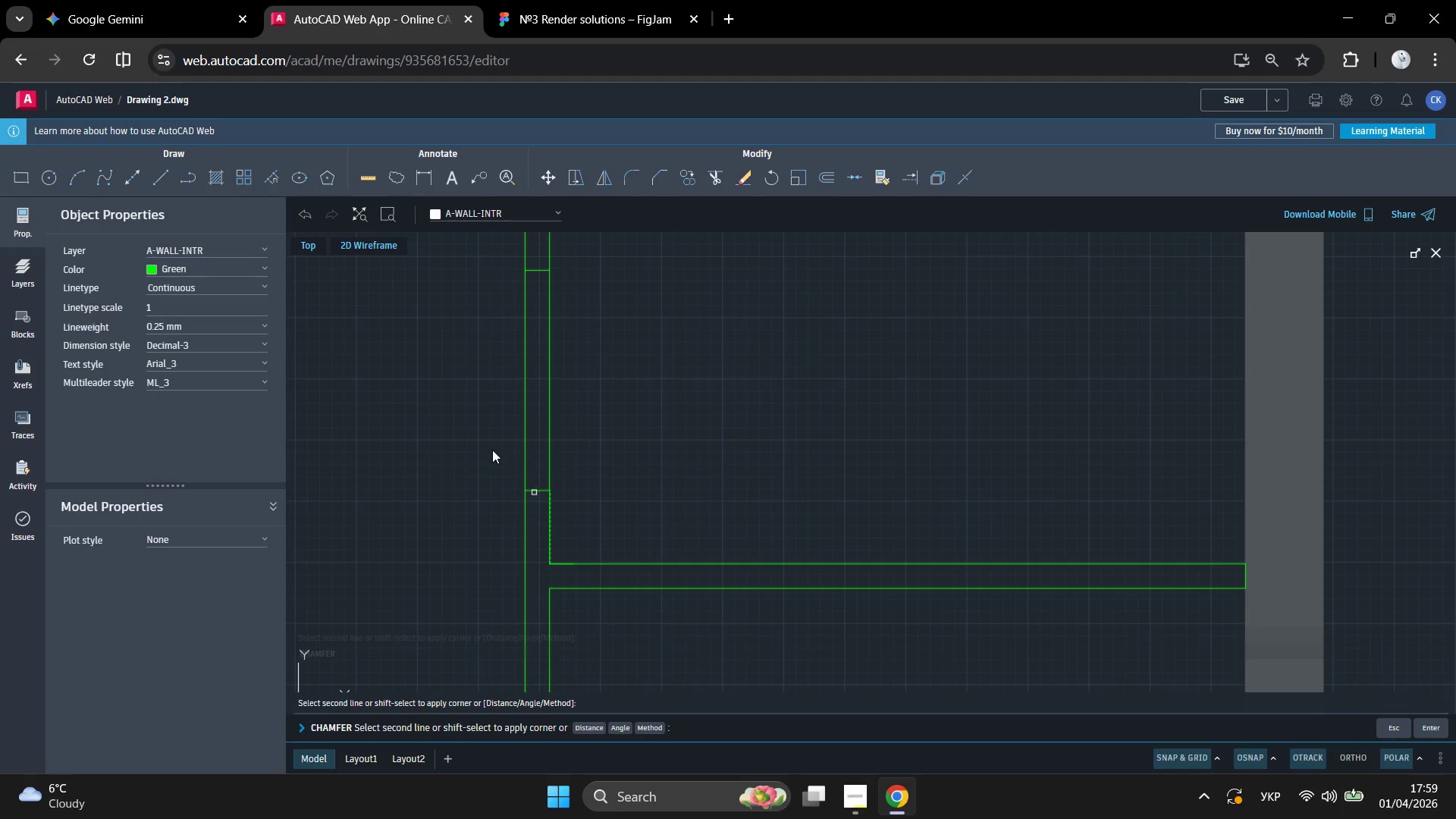 
left_click([492, 450])
 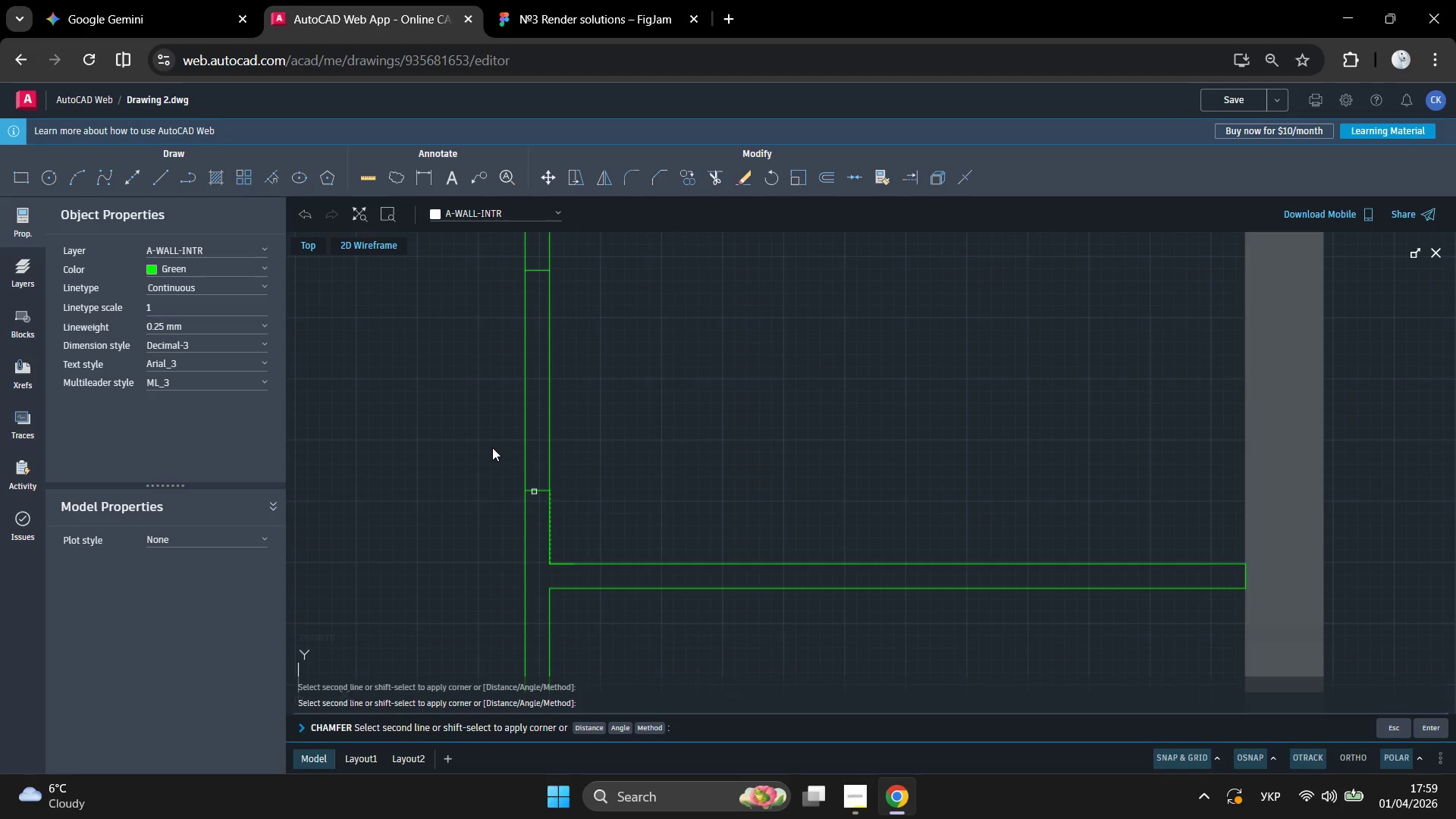 
left_click([492, 447])
 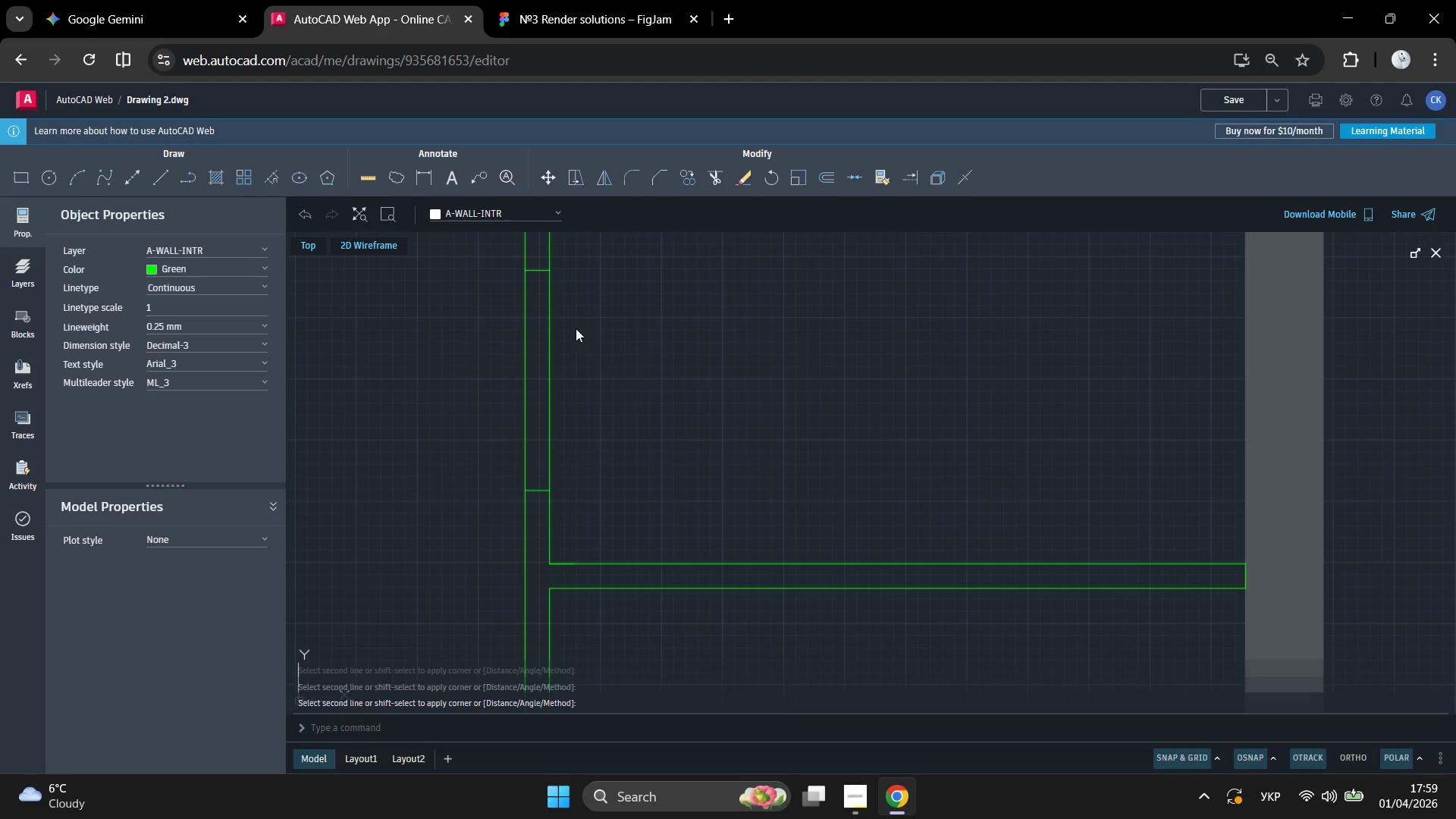 
double_click([457, 374])
 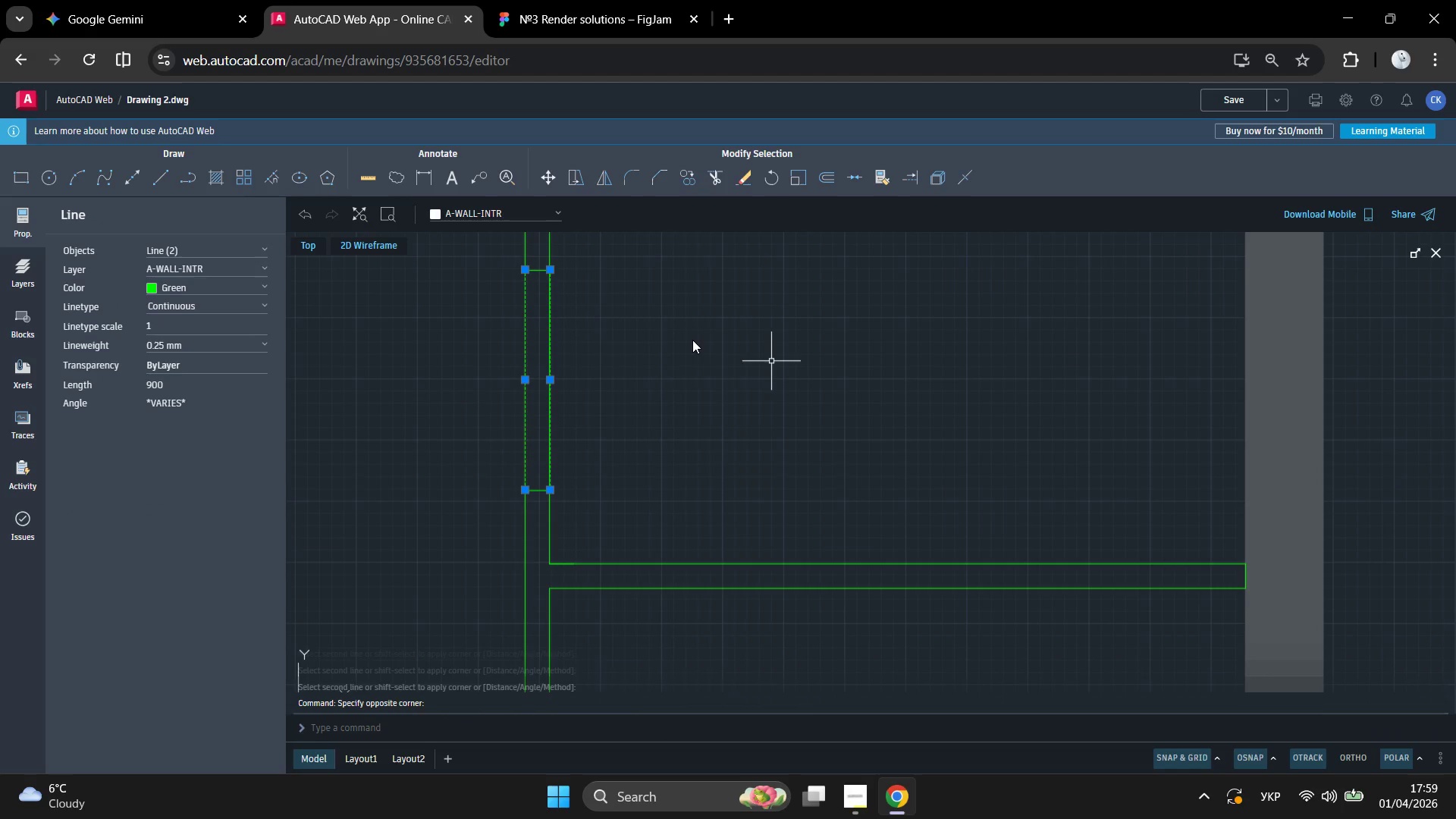 
key(Delete)
 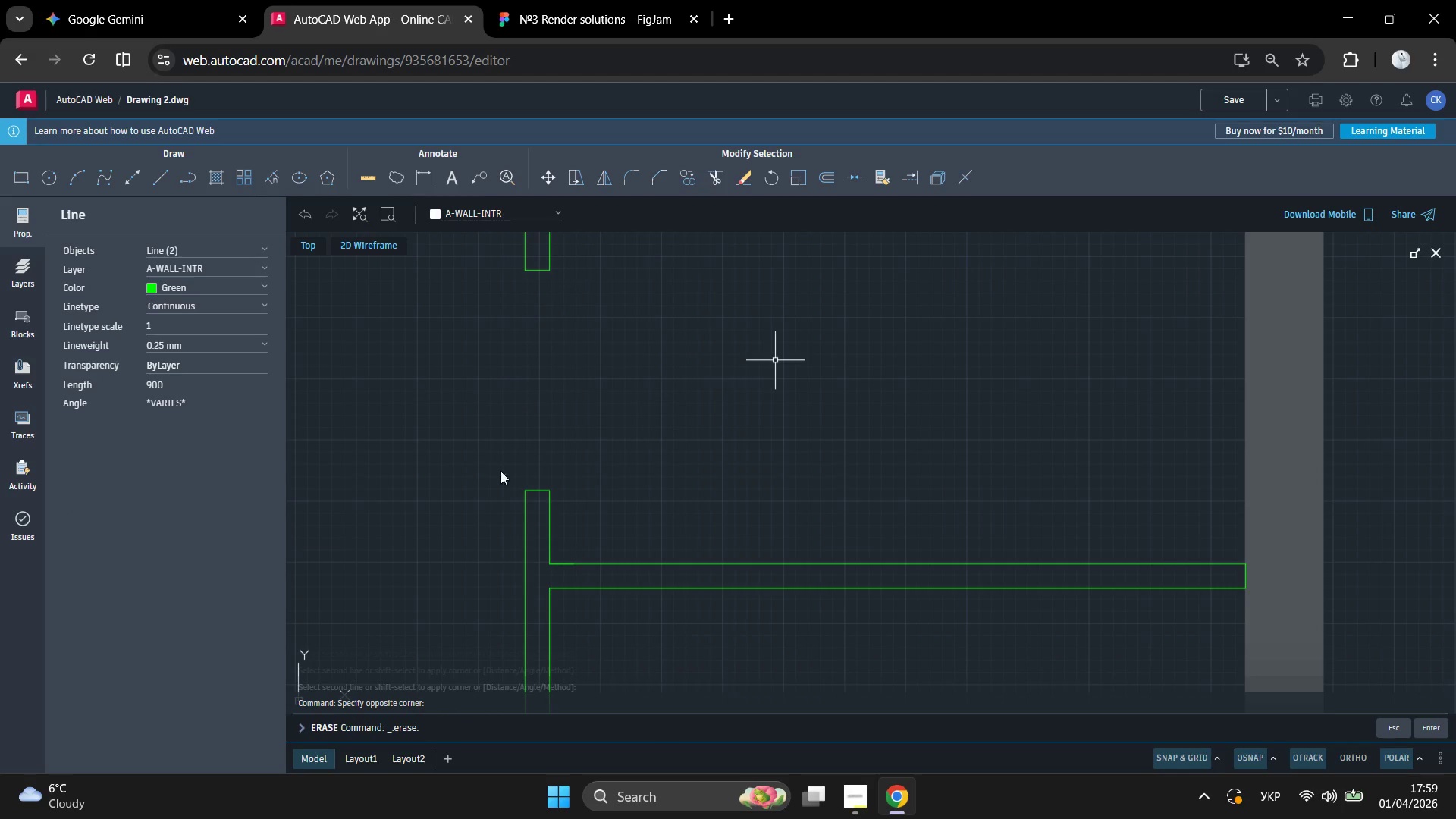 
scroll: coordinate [634, 435], scroll_direction: down, amount: 6.0
 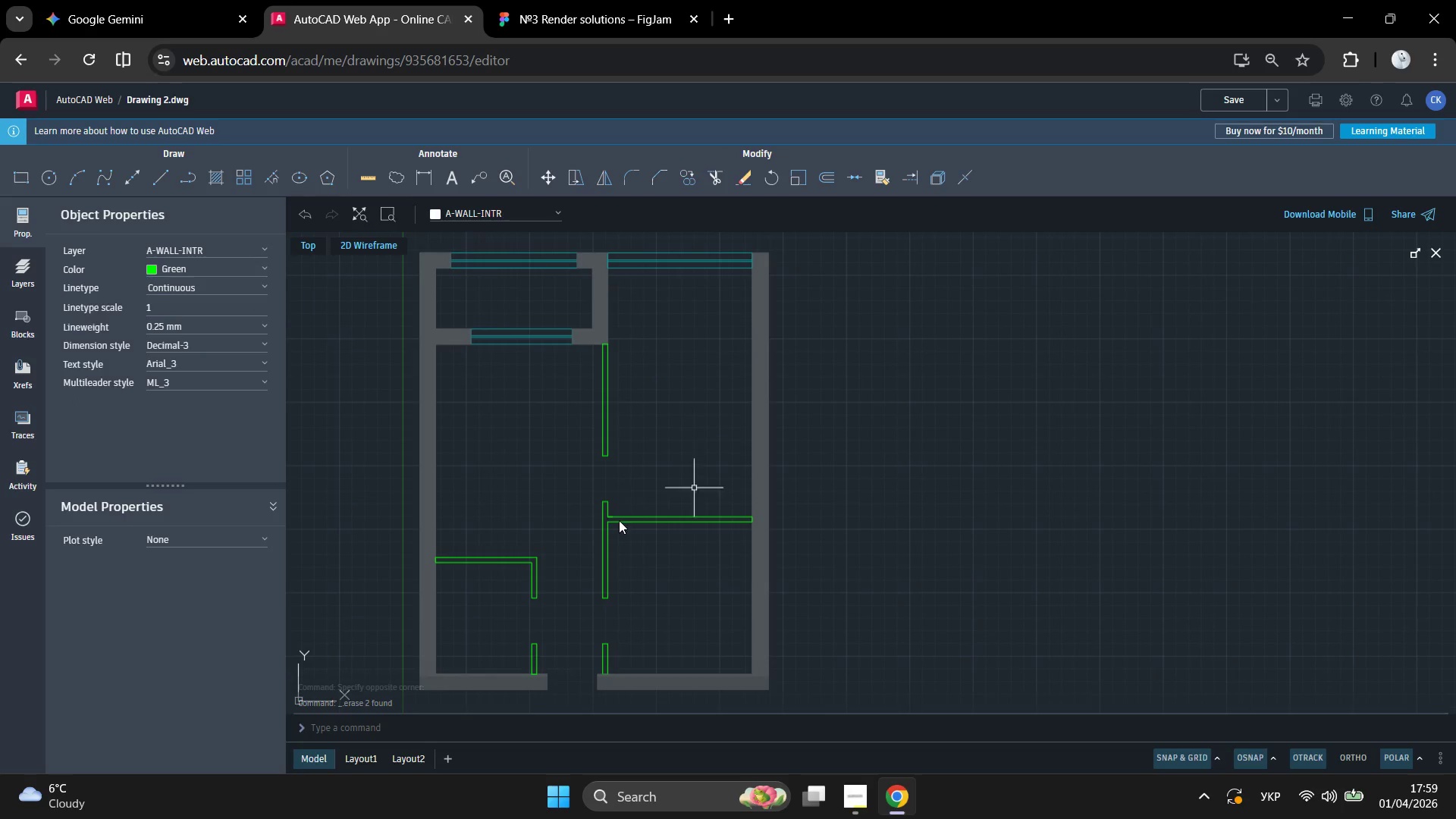 
scroll: coordinate [459, 364], scroll_direction: up, amount: 7.0
 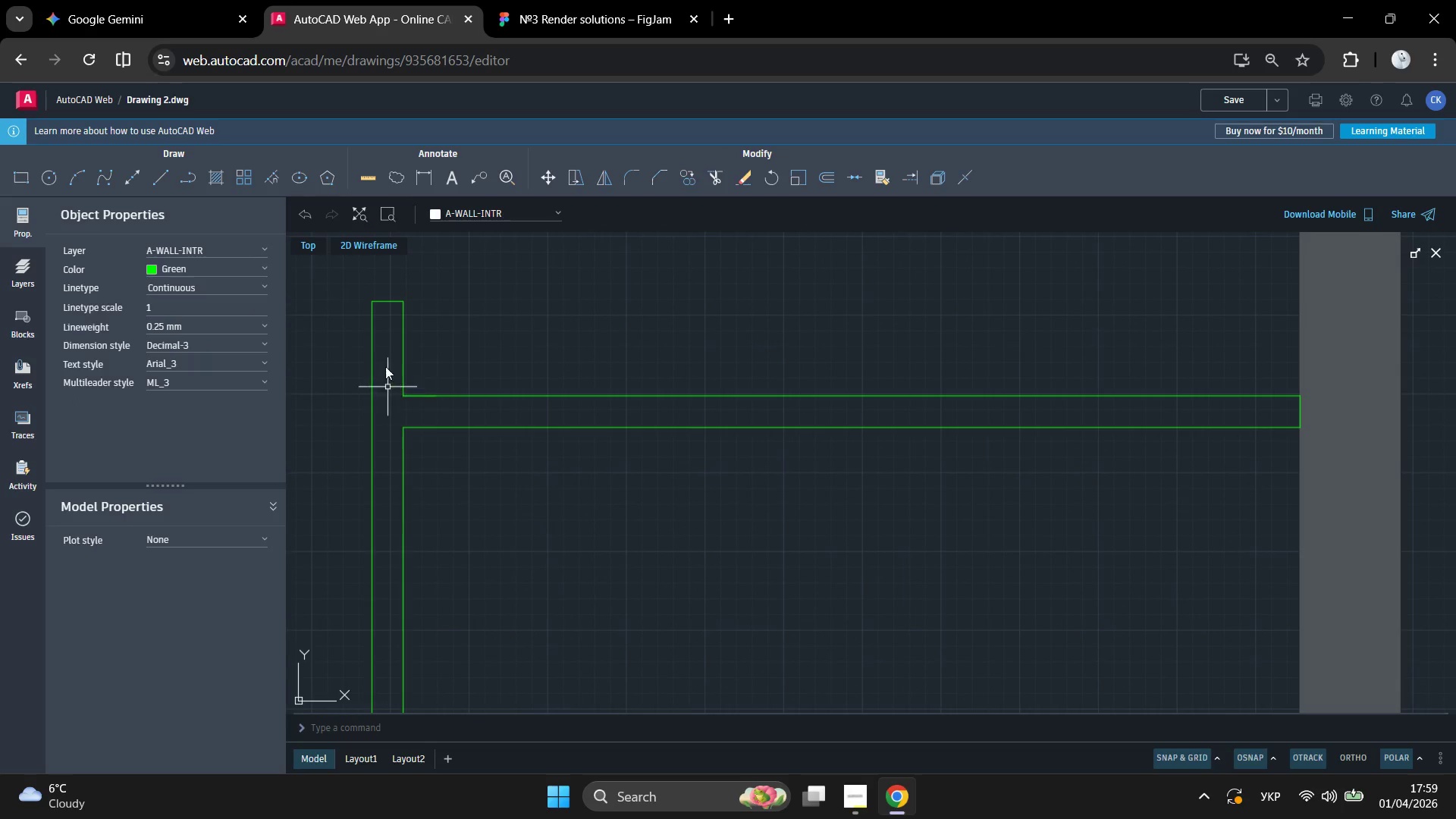 
left_click([406, 373])
 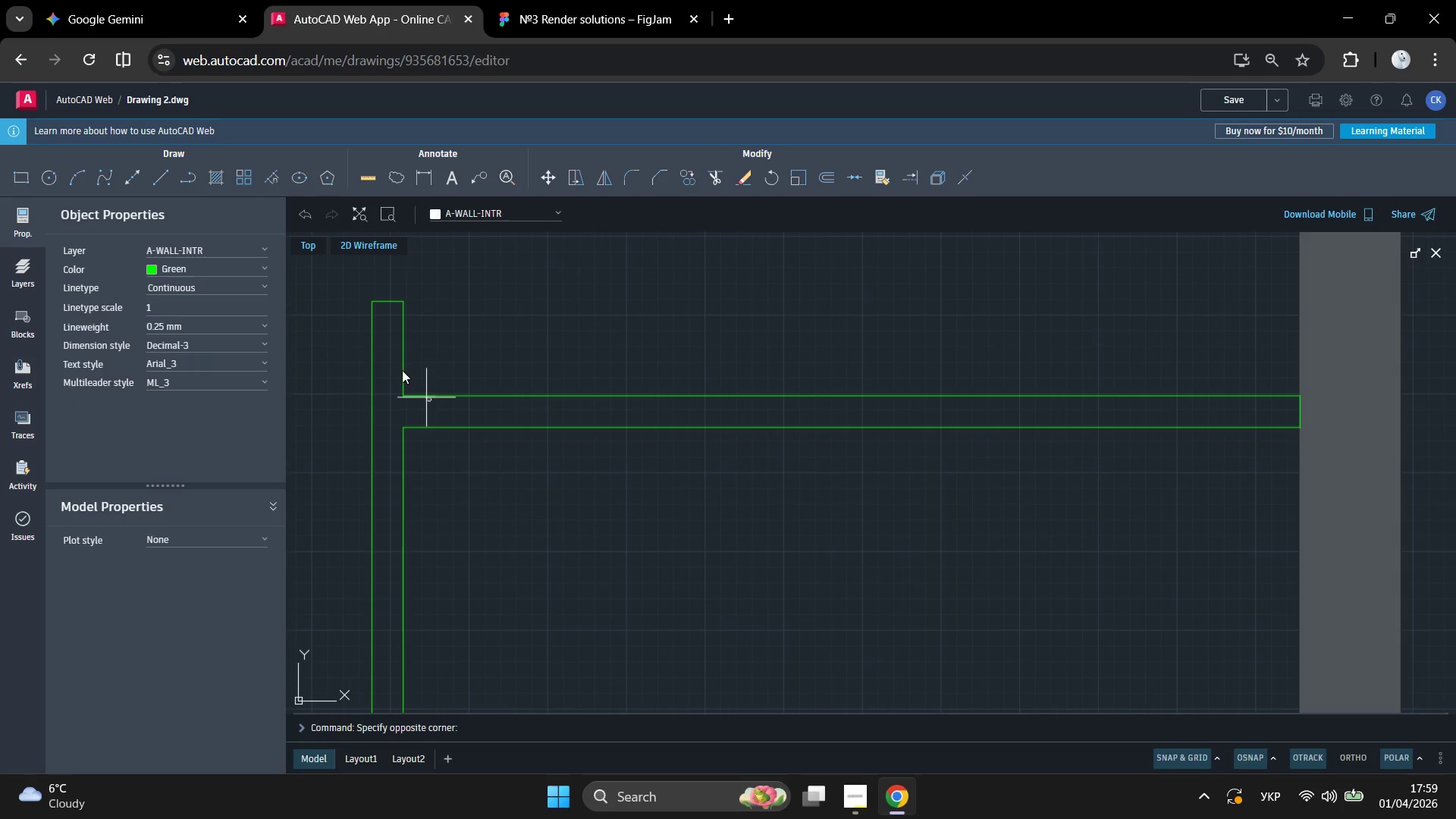 
left_click([395, 365])
 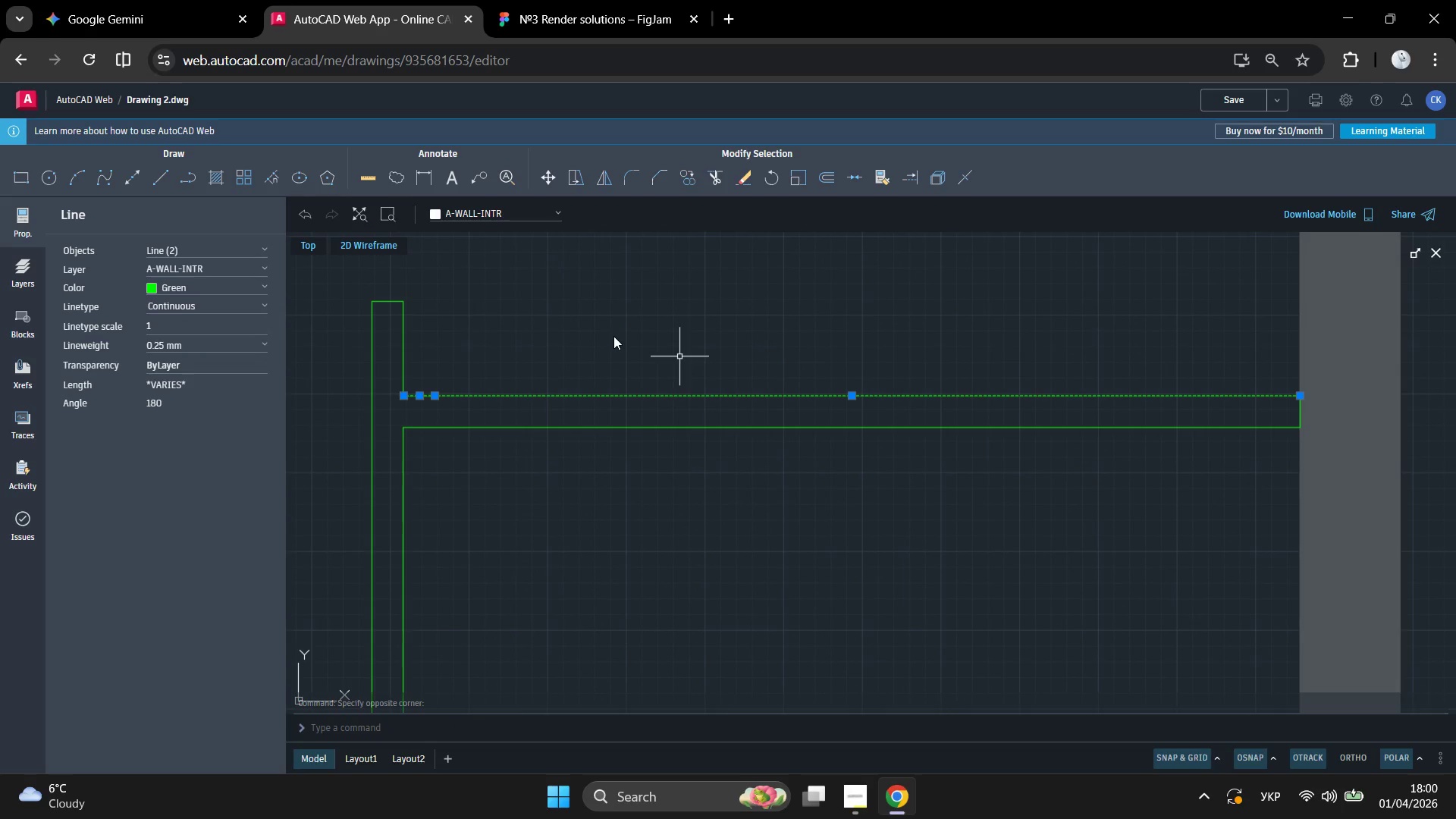 
double_click([588, 378])
 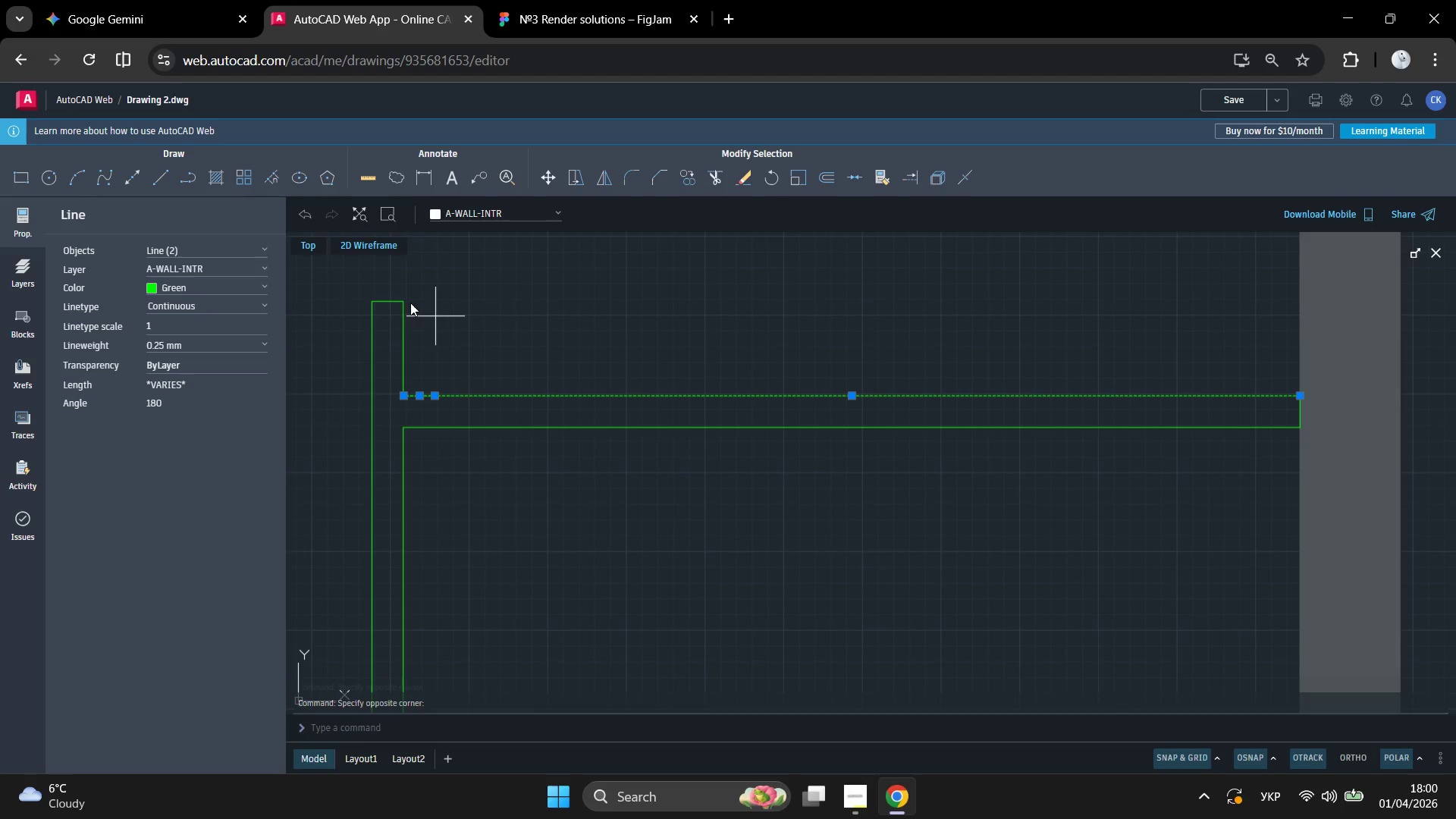 
double_click([493, 300])
 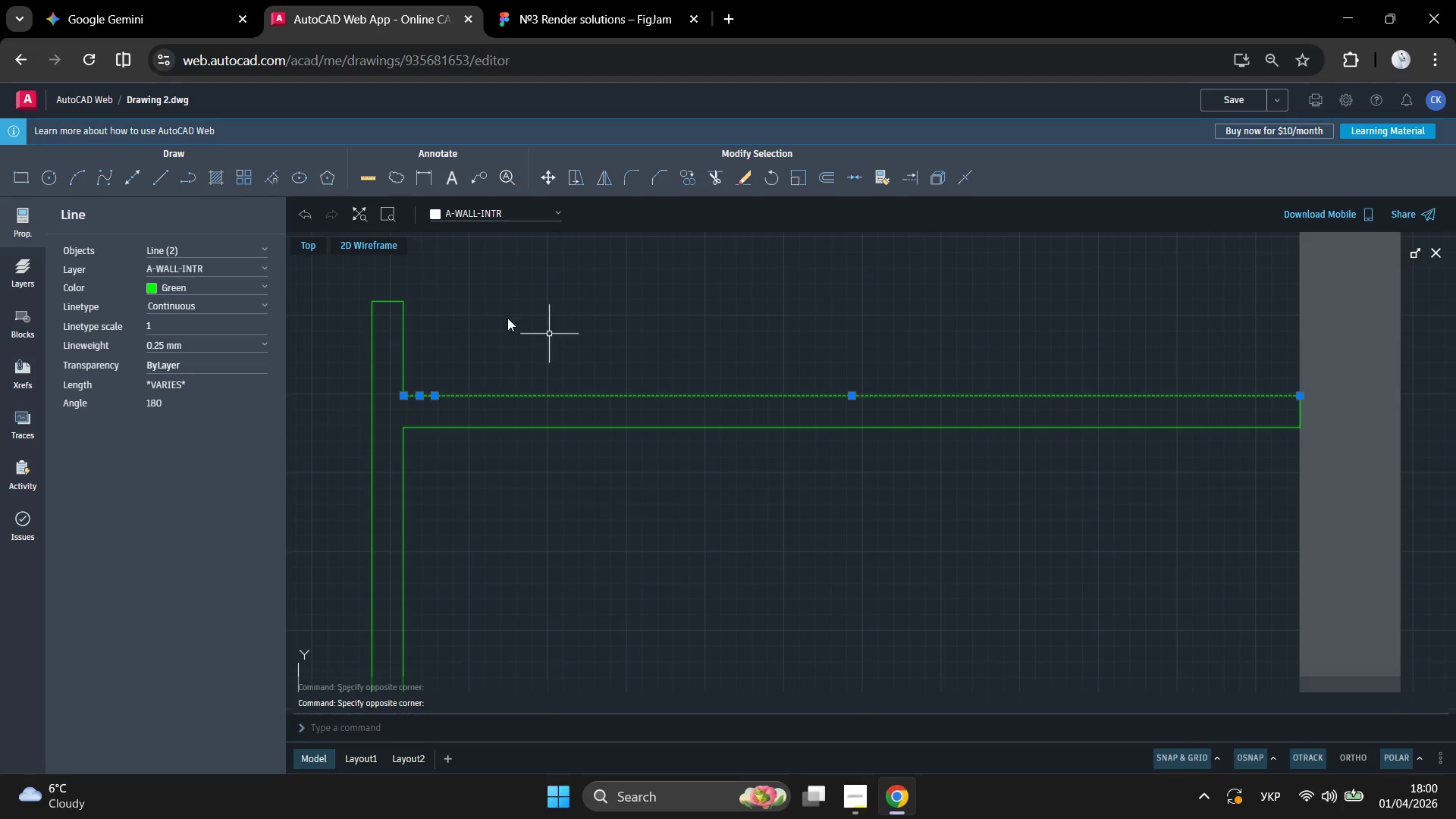 
key(Enter)
 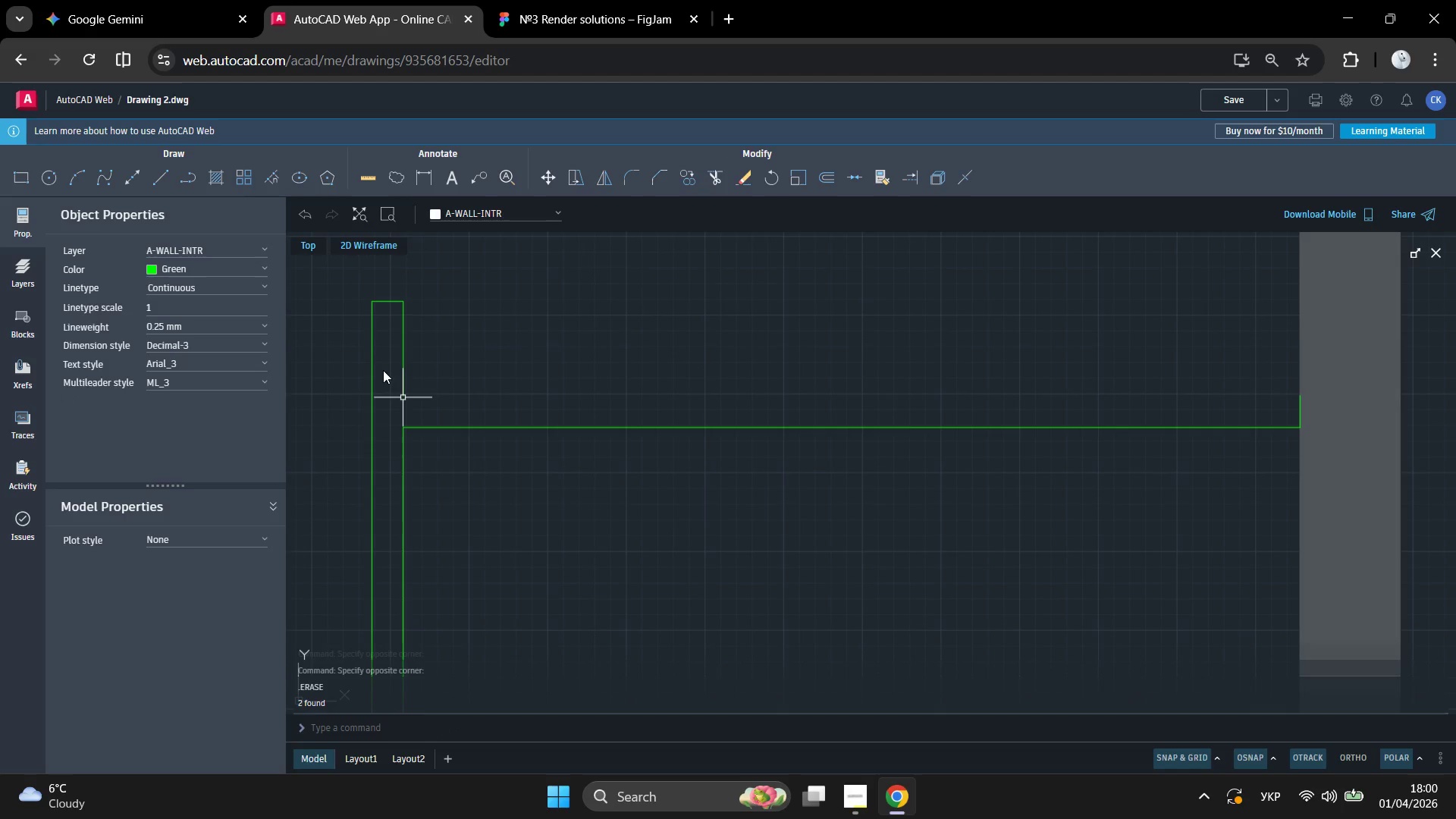 
key(Control+ControlLeft)
 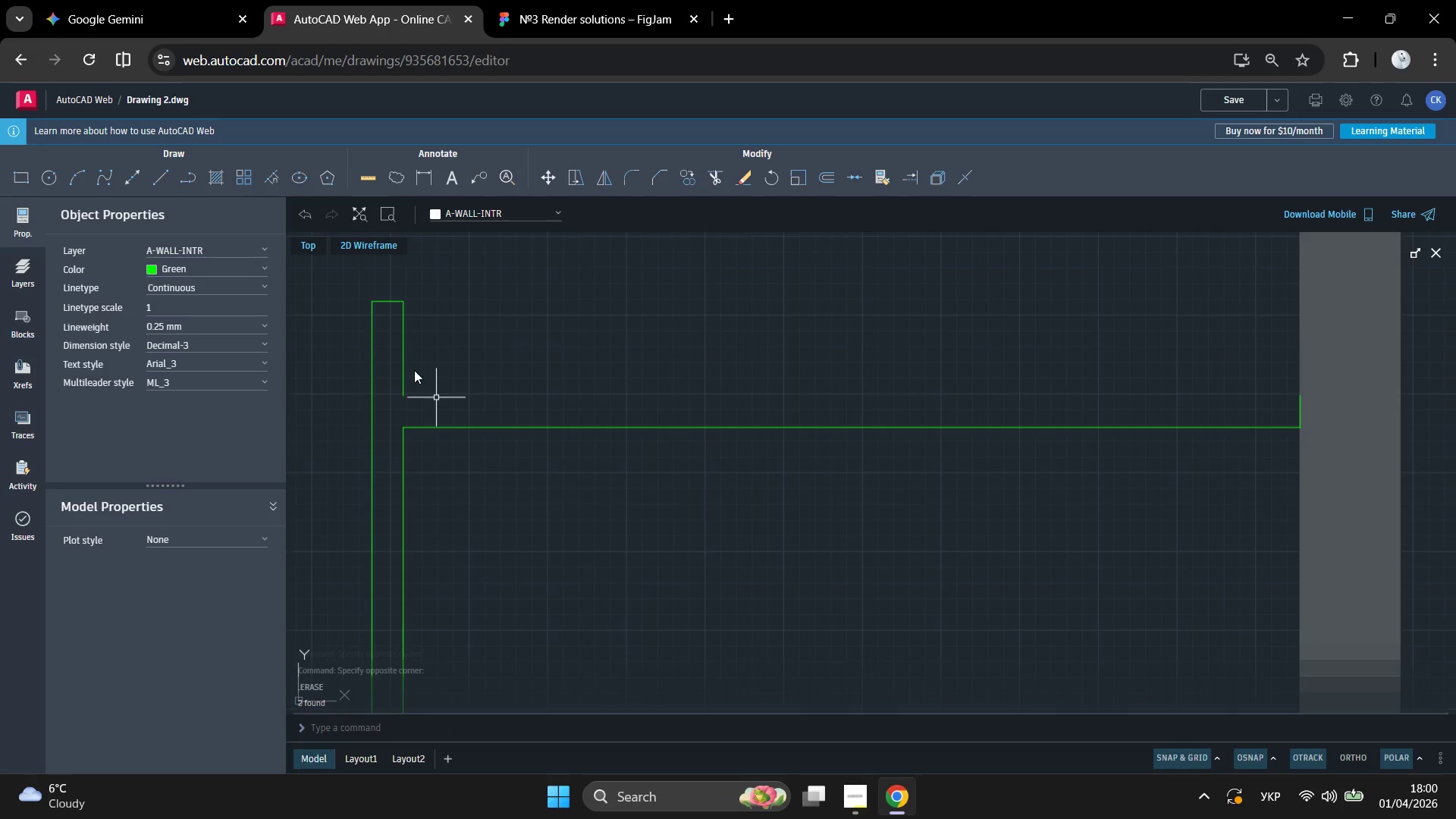 
key(Control+Z)
 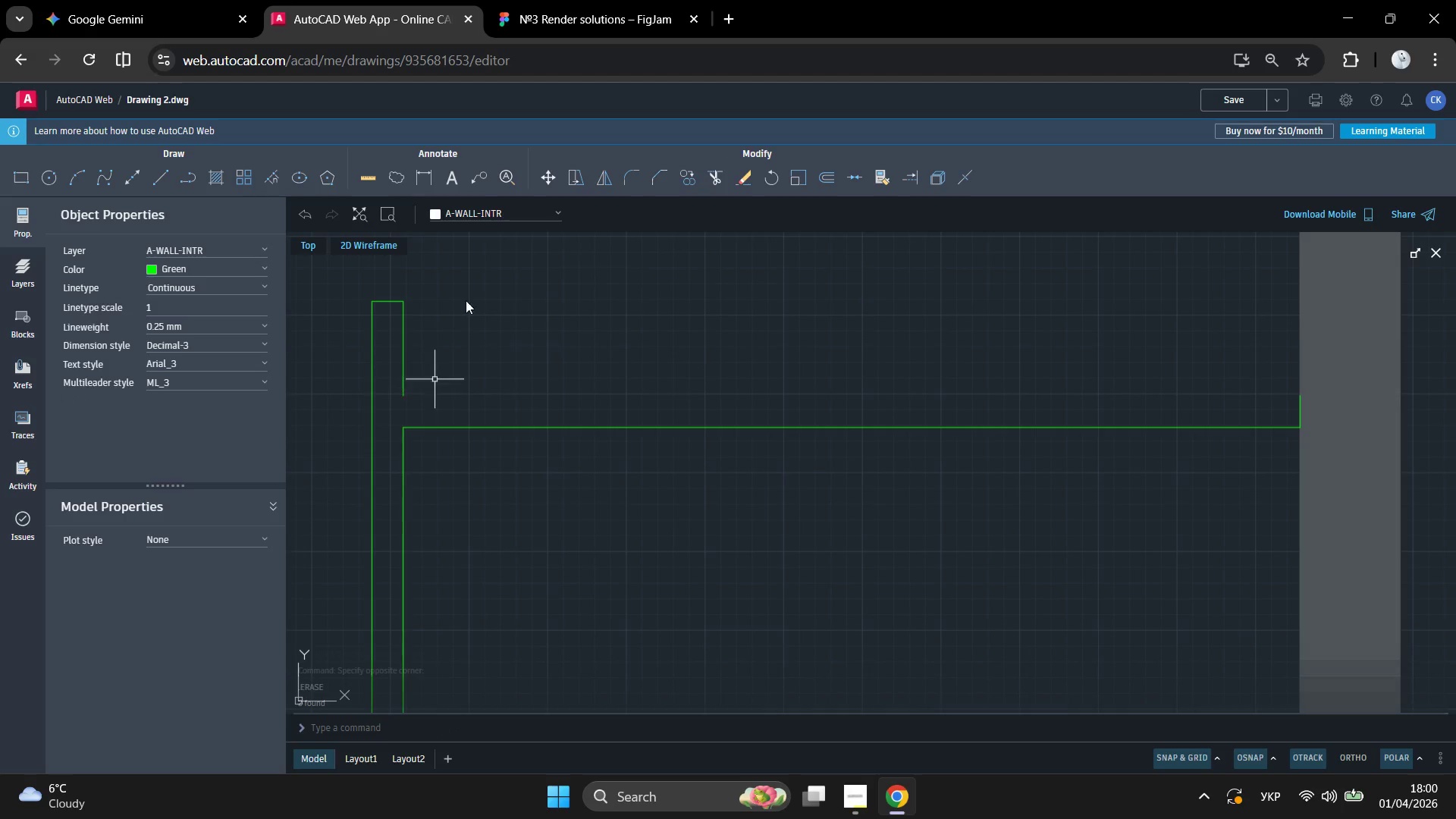 
scroll: coordinate [565, 419], scroll_direction: down, amount: 4.0
 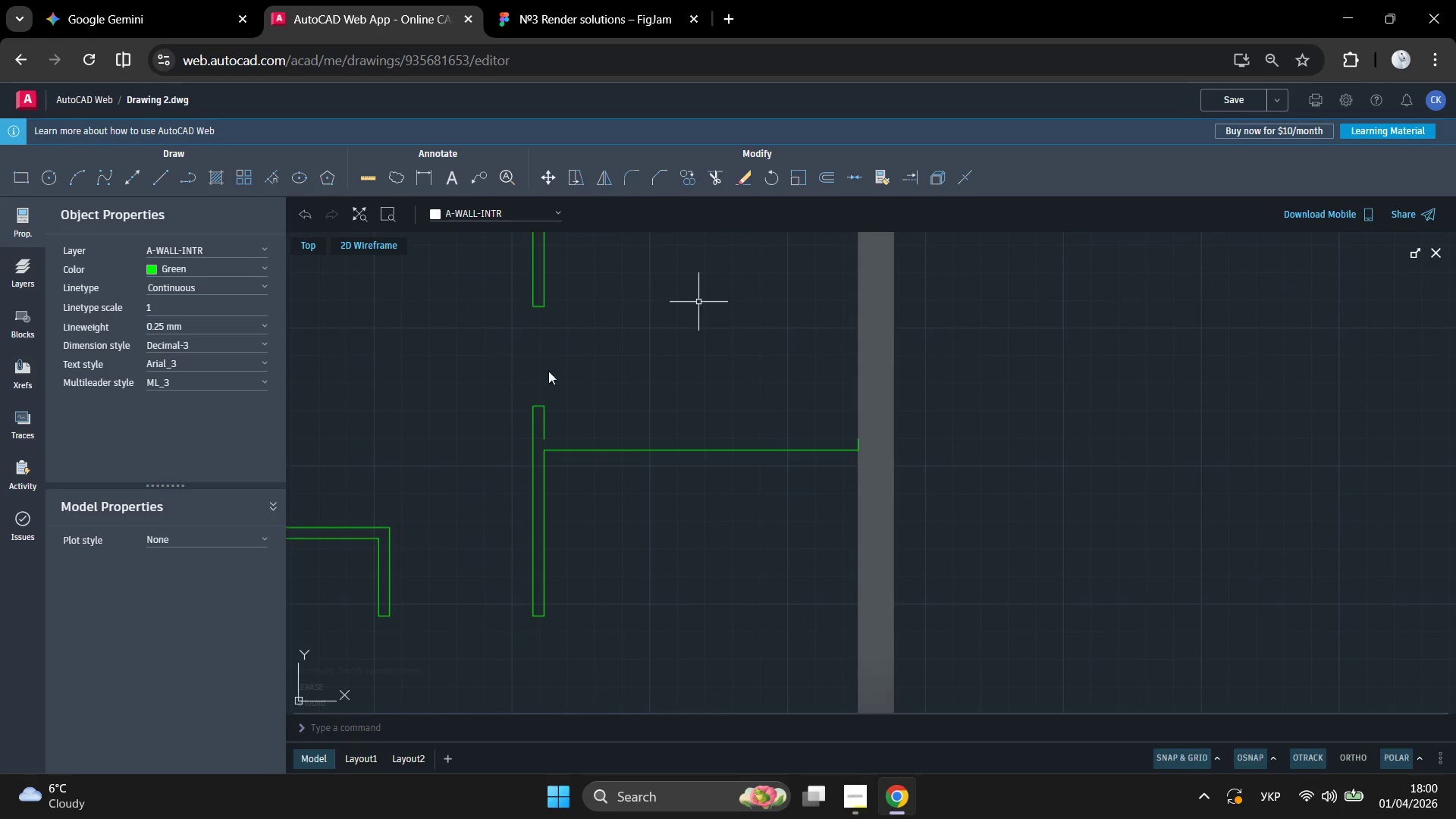 
scroll: coordinate [517, 410], scroll_direction: up, amount: 3.0
 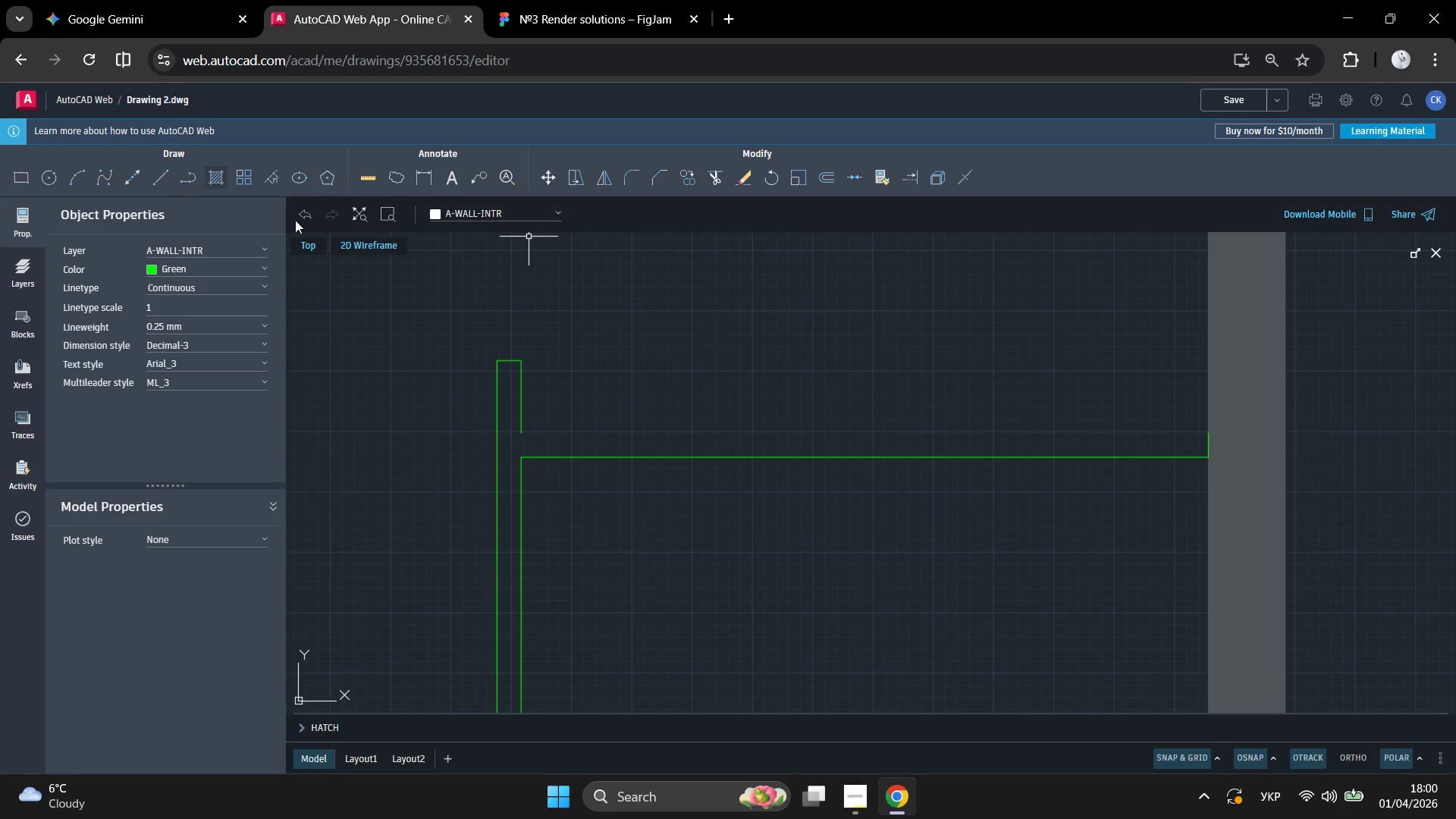 
left_click_drag(start_coordinate=[763, 385], to_coordinate=[761, 391])
 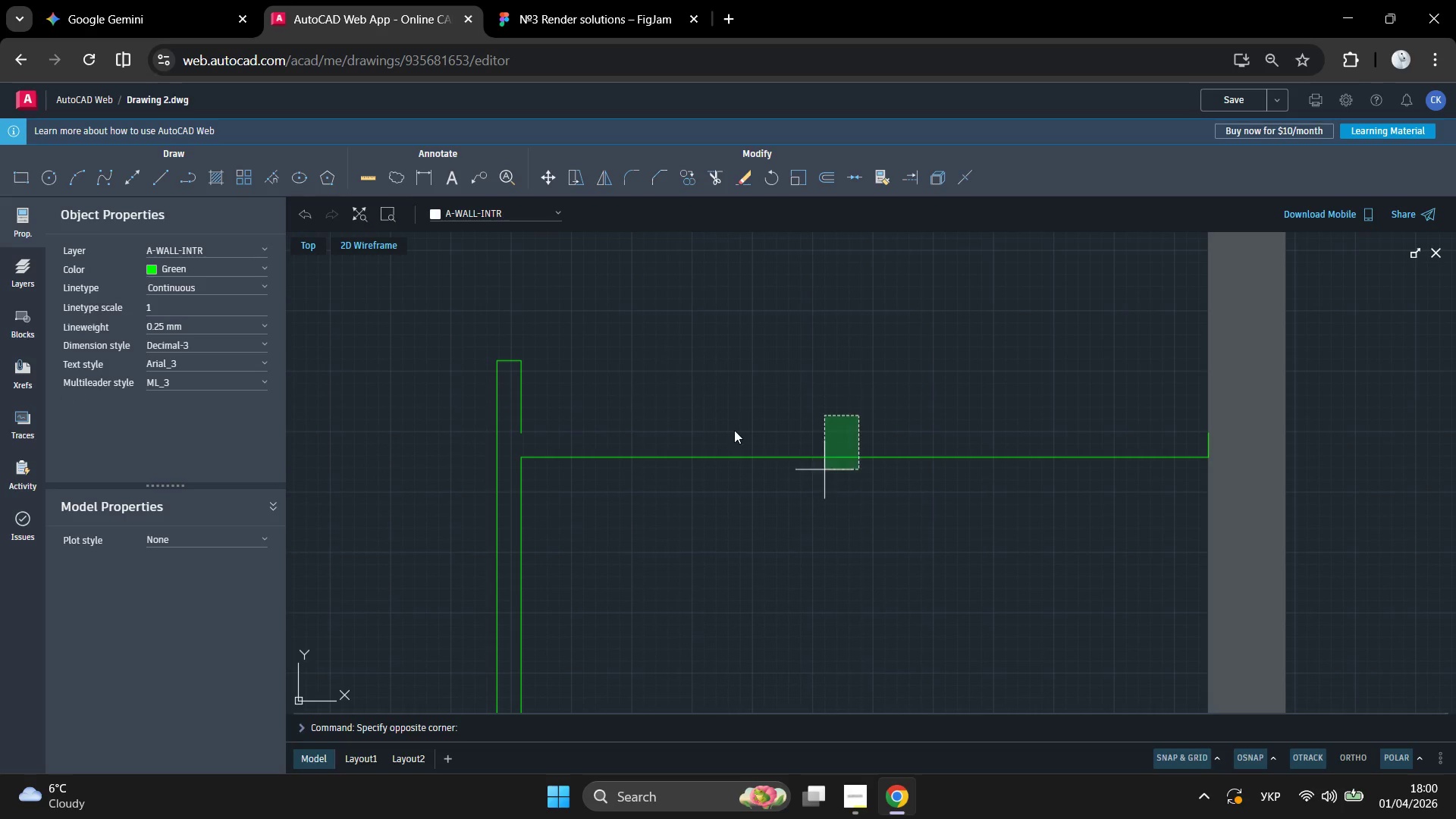 
double_click([734, 430])
 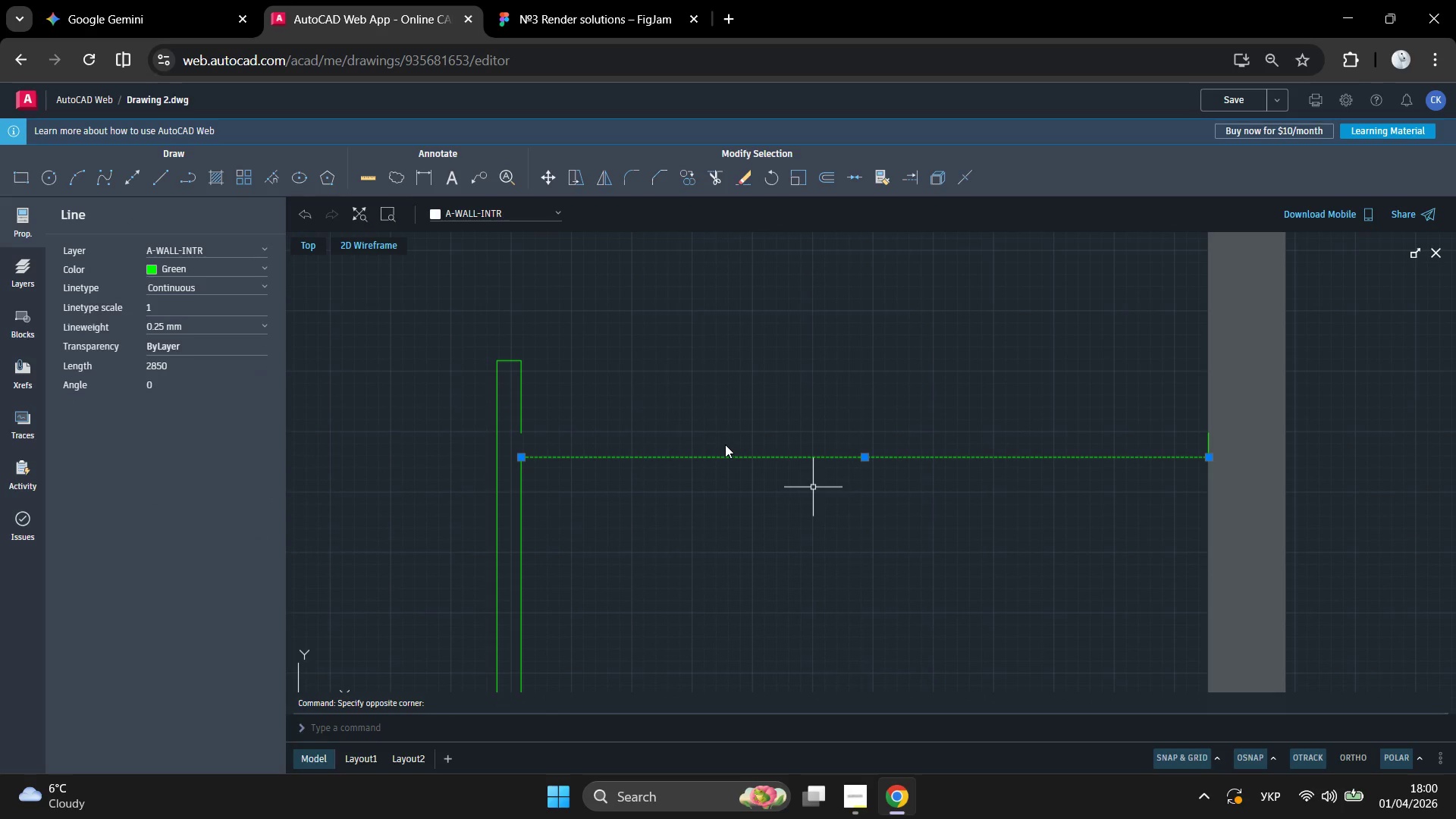 
key(Delete)
 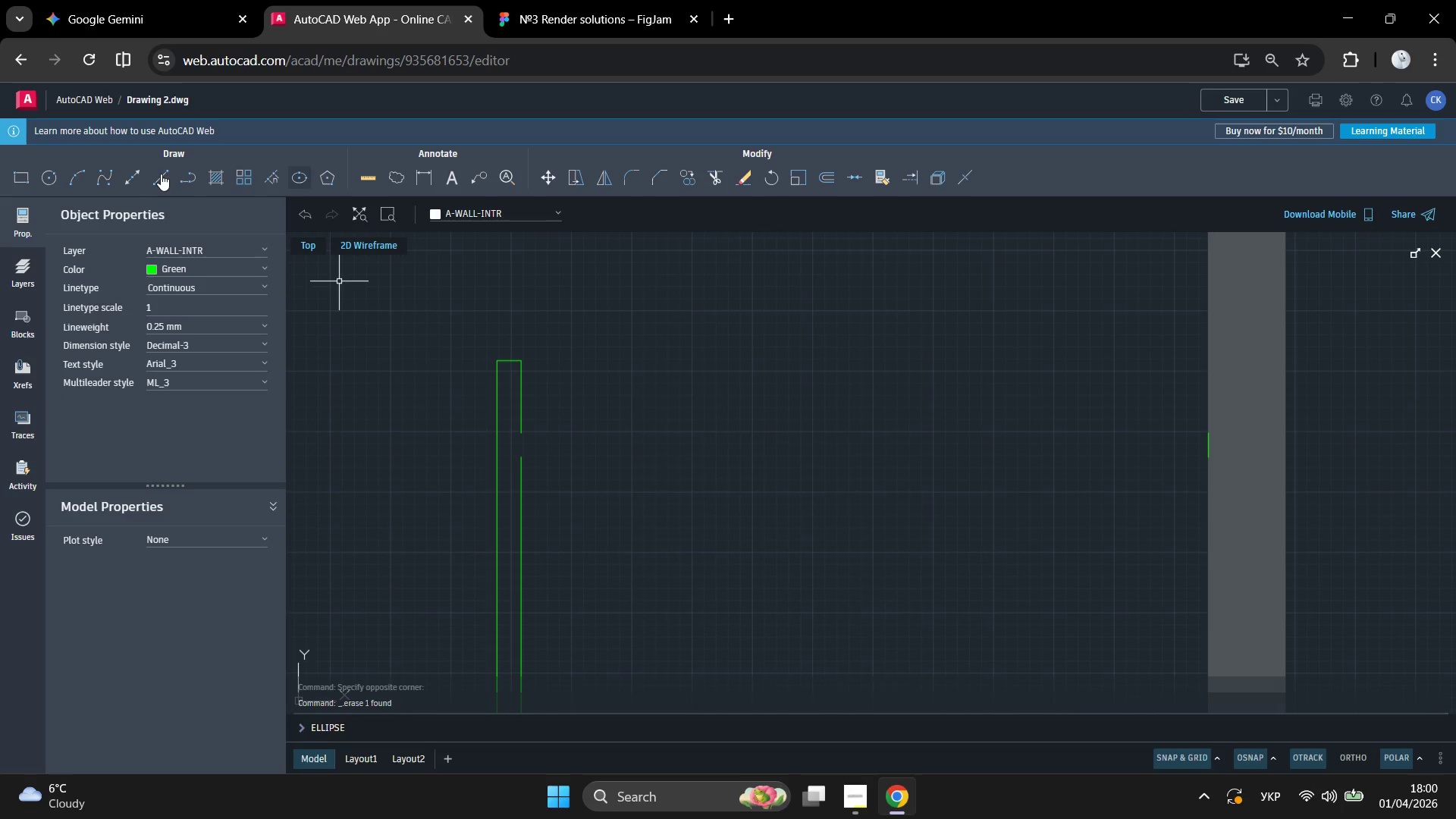 
left_click([162, 173])
 